 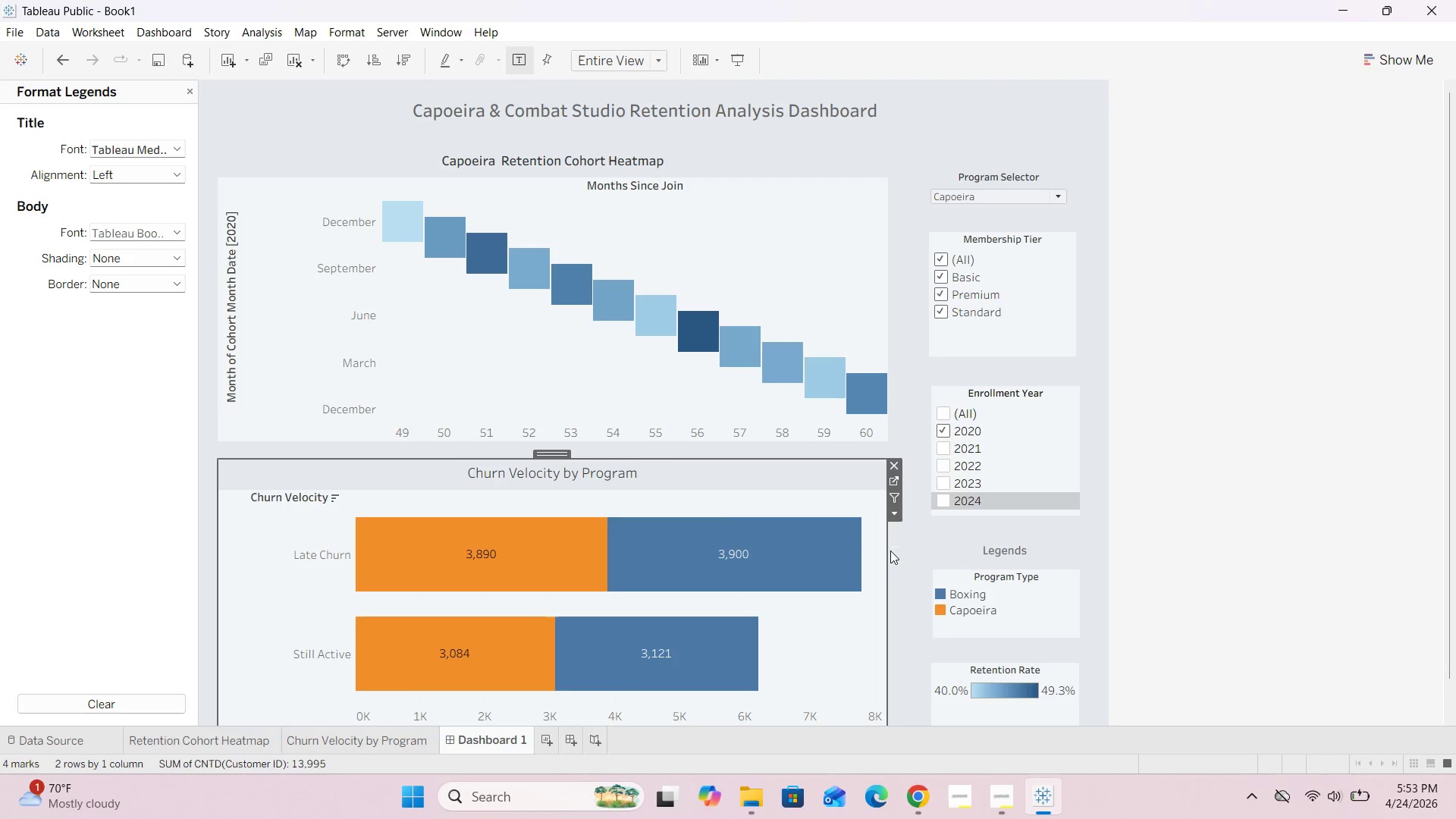 
left_click([902, 554])
 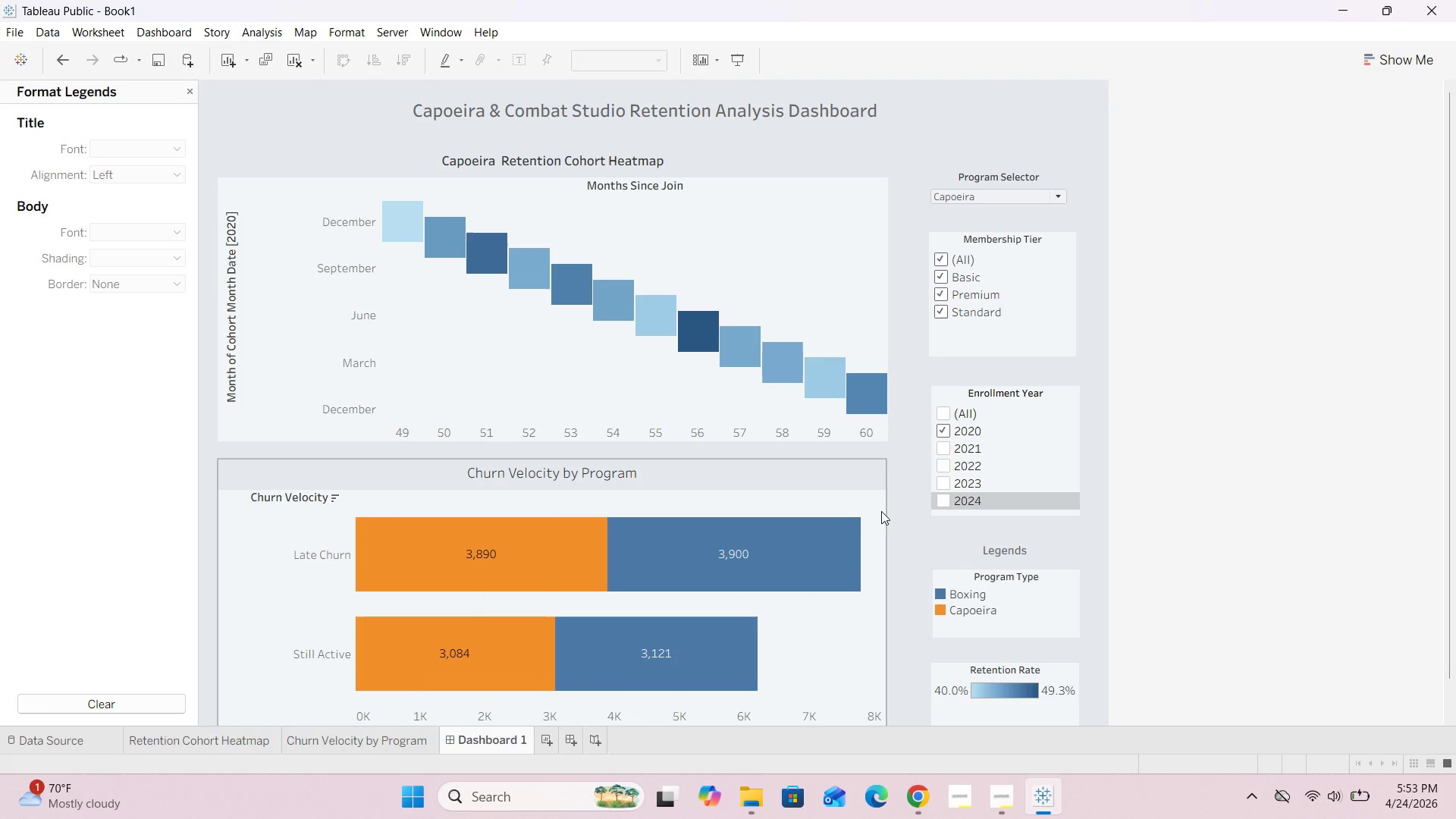 
left_click([880, 529])
 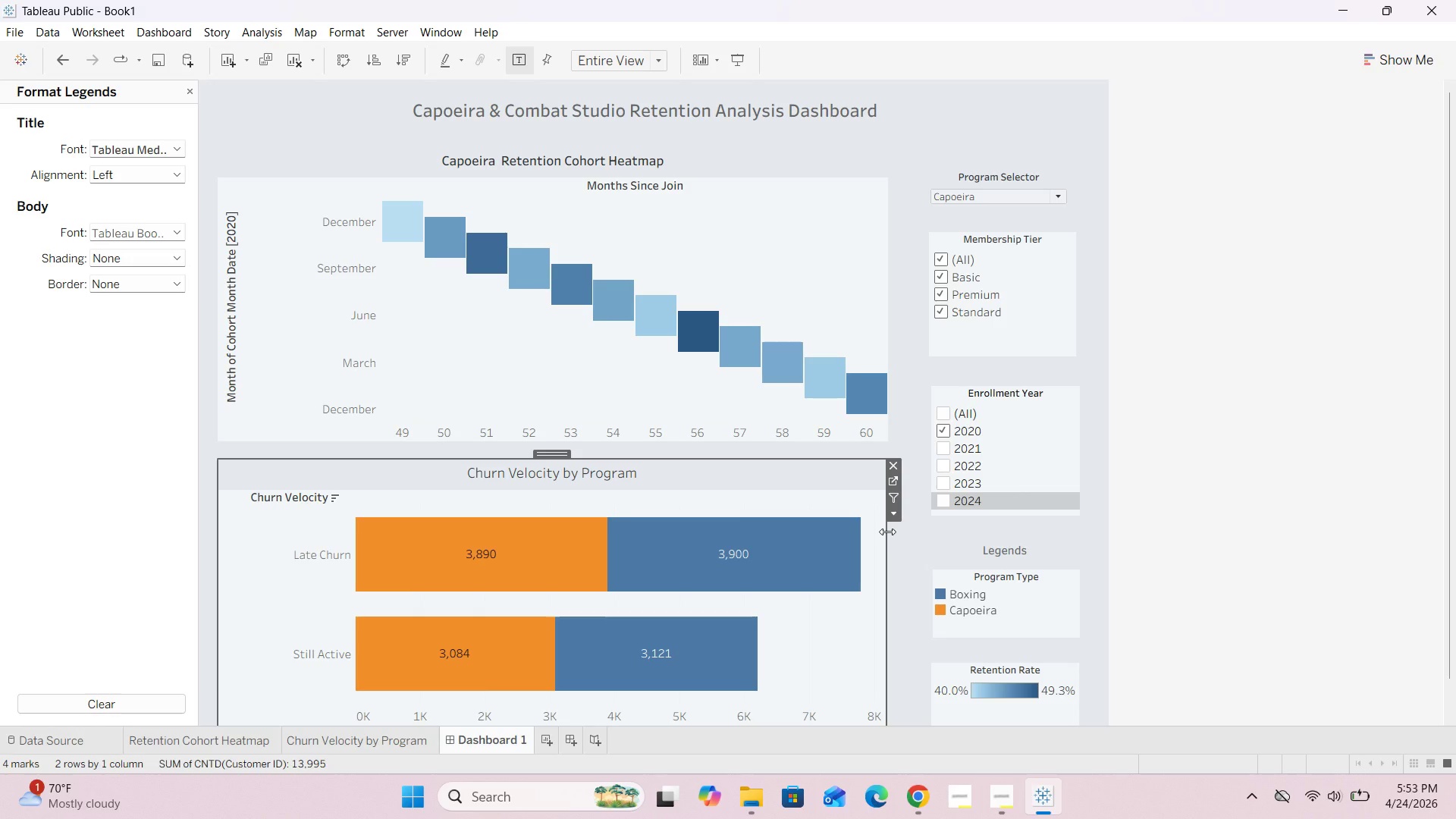 
left_click_drag(start_coordinate=[887, 532], to_coordinate=[888, 536])
 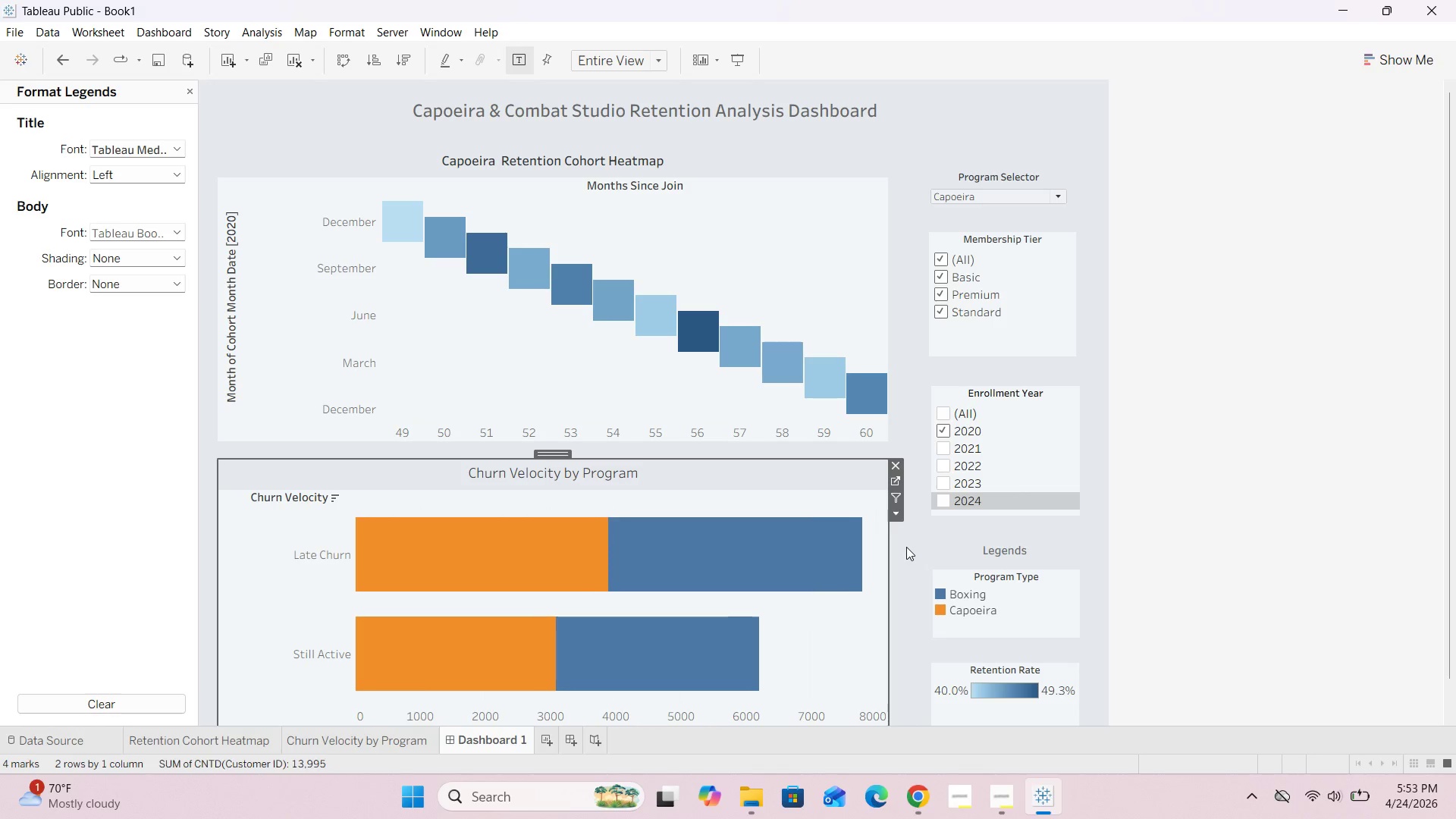 
left_click([906, 547])
 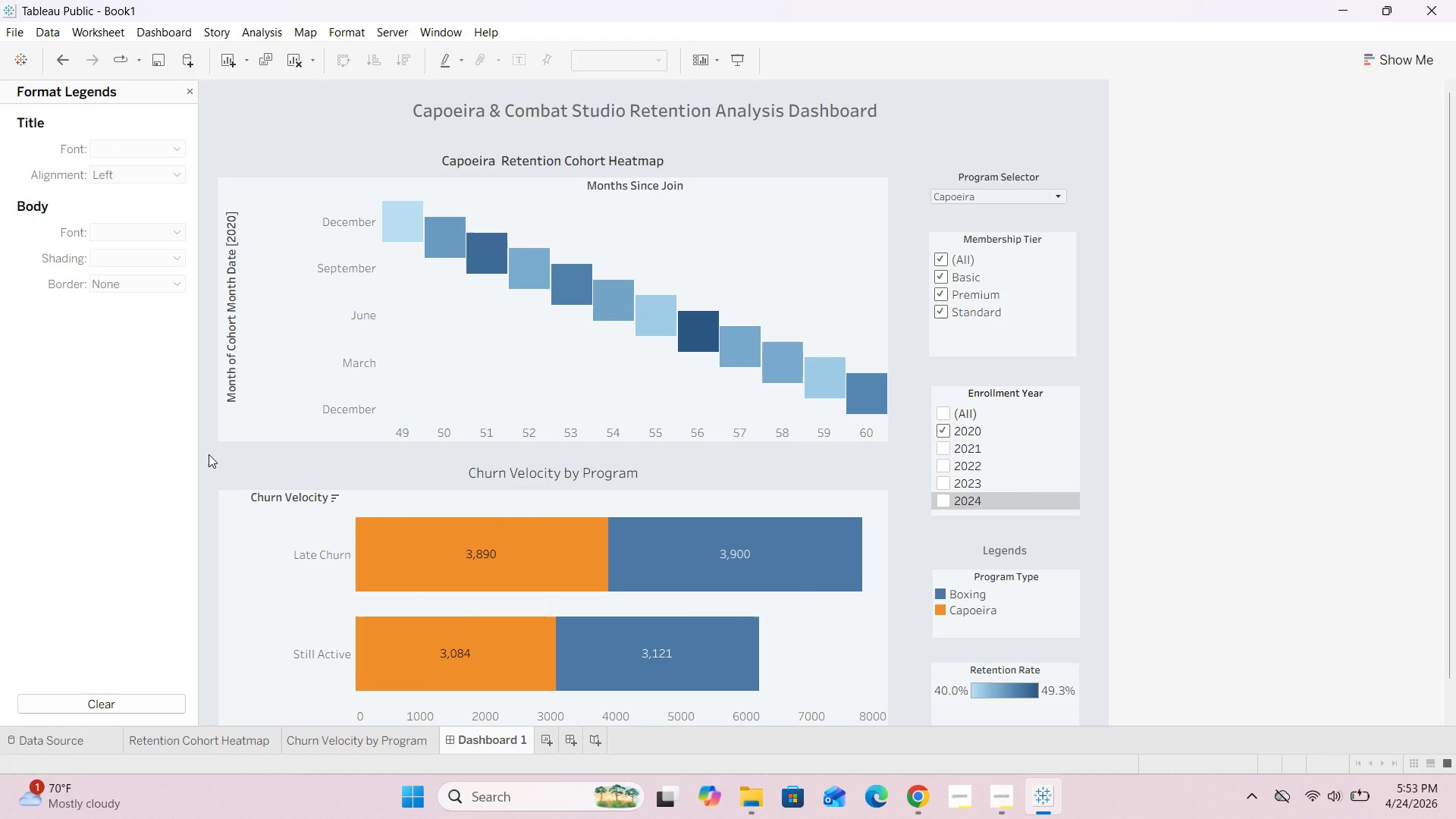 
wait(12.83)
 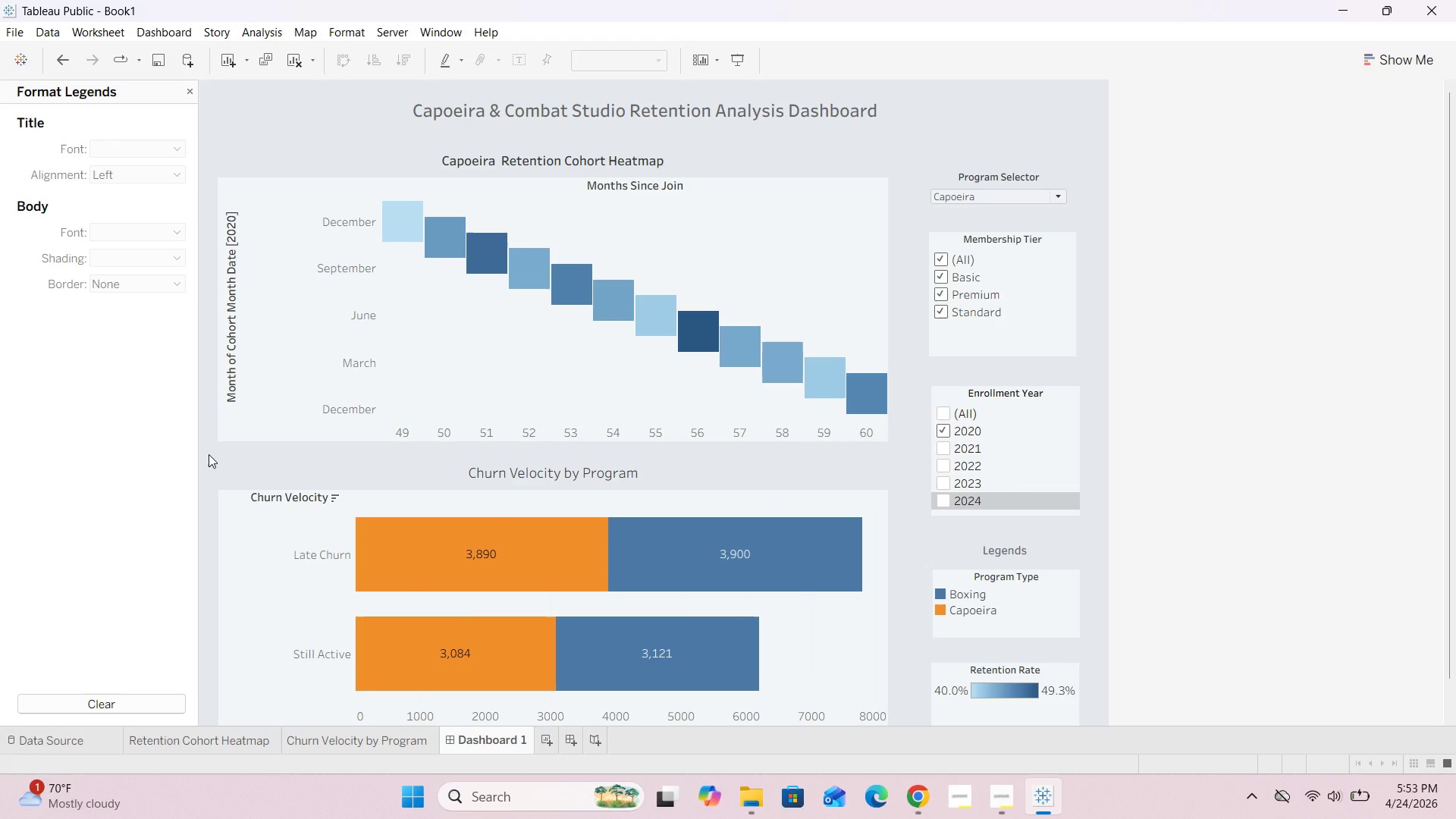 
double_click([618, 115])
 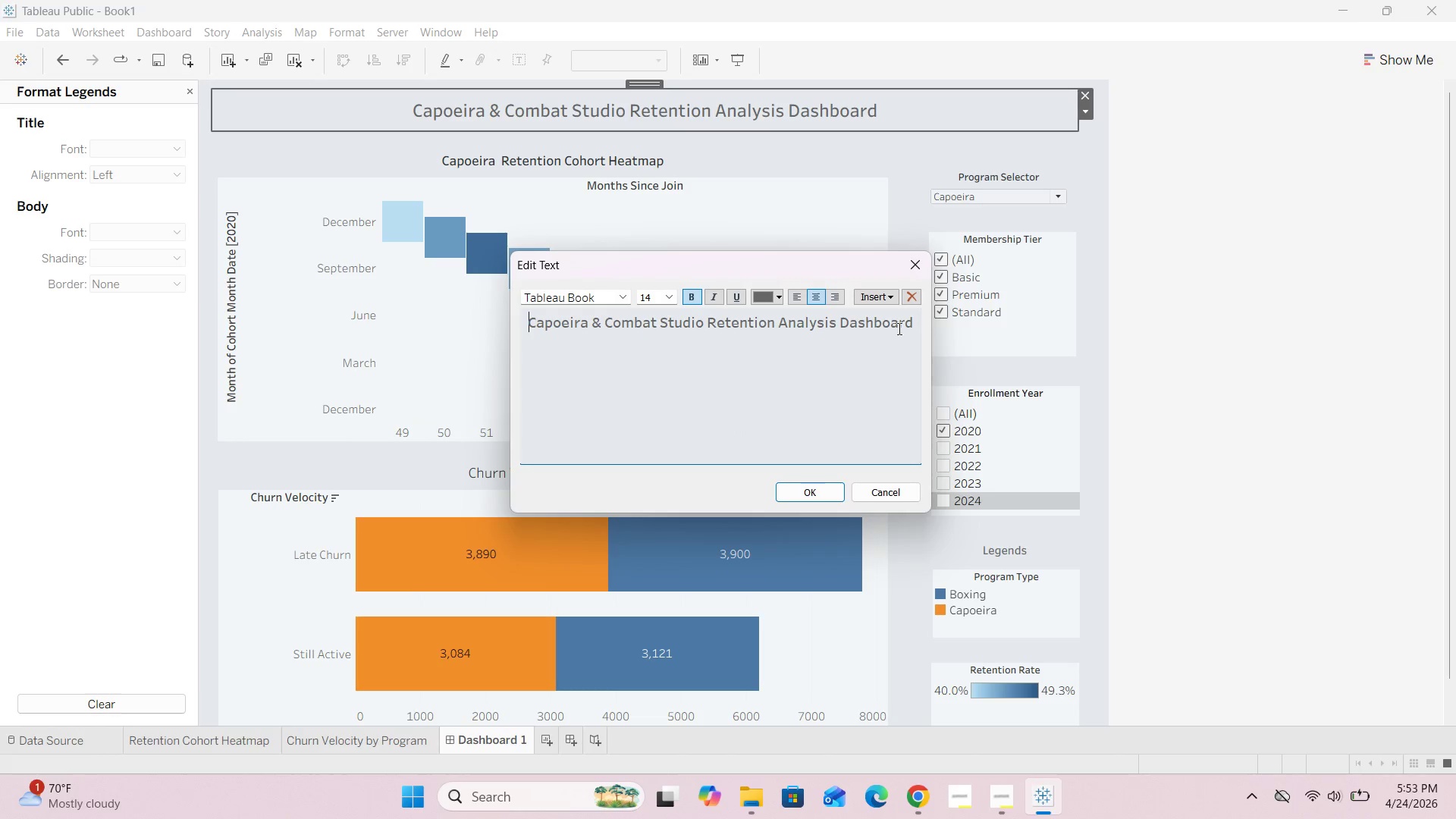 
left_click_drag(start_coordinate=[918, 324], to_coordinate=[492, 317])
 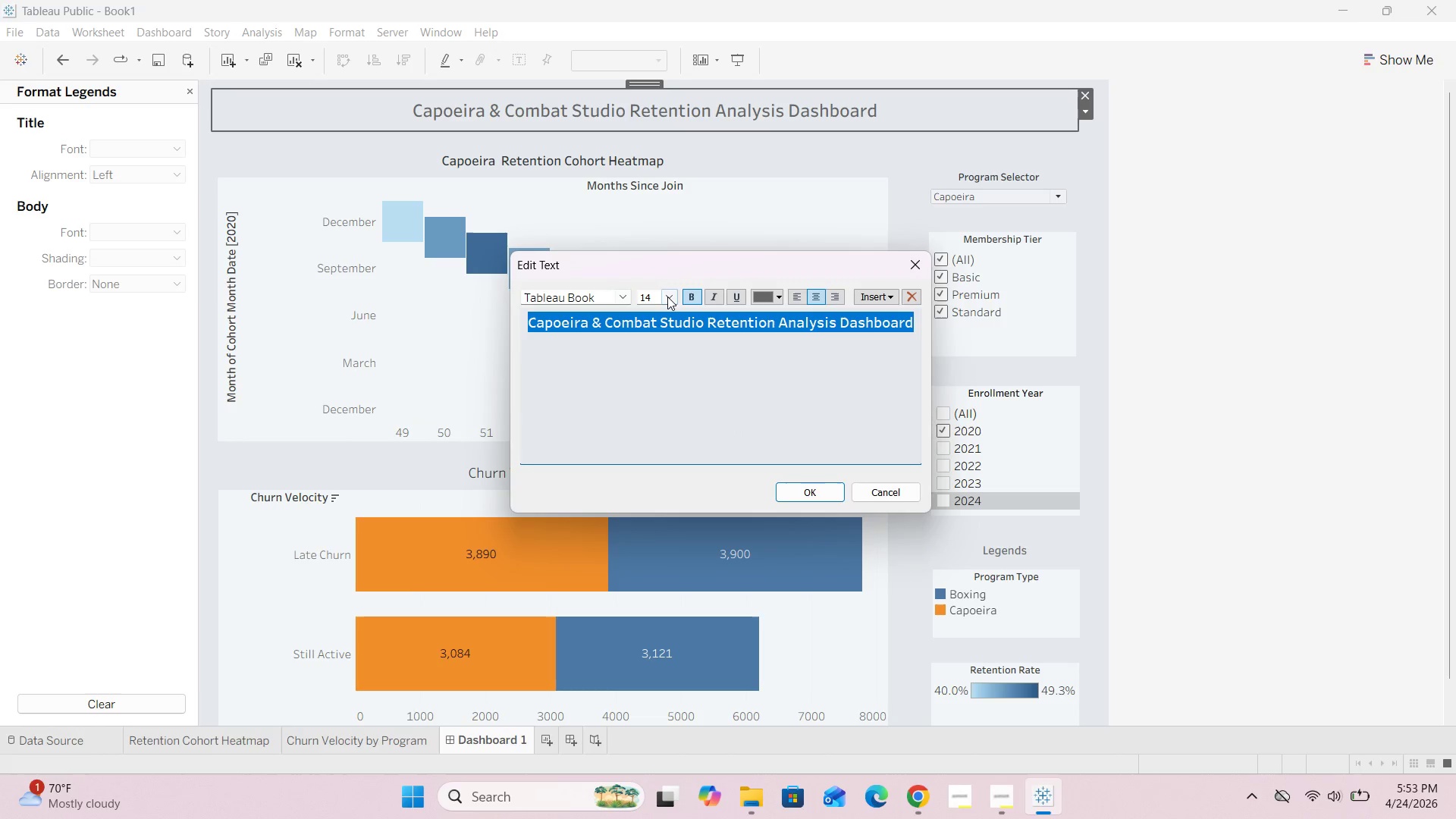 
left_click([670, 297])
 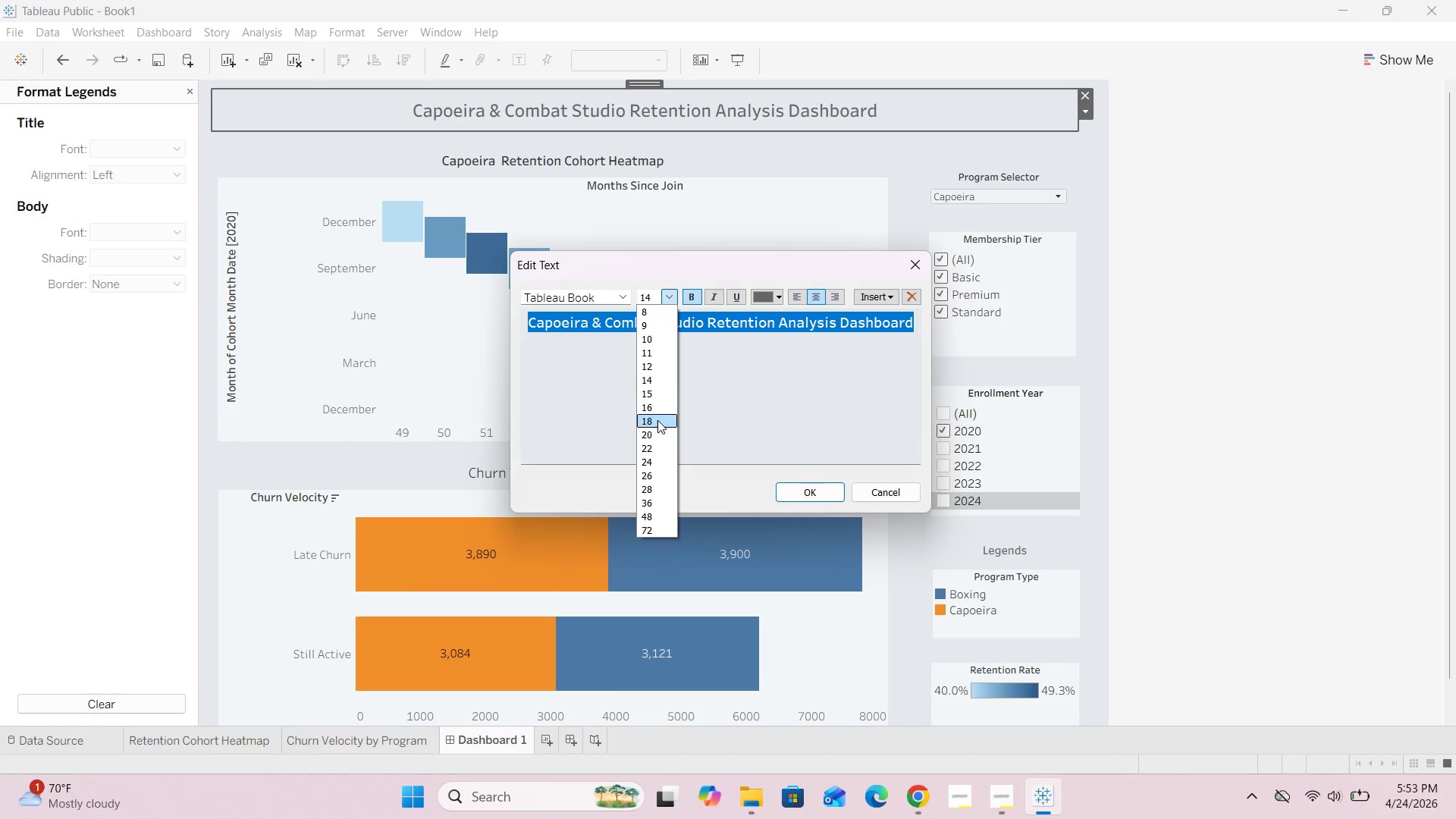 
left_click([657, 422])
 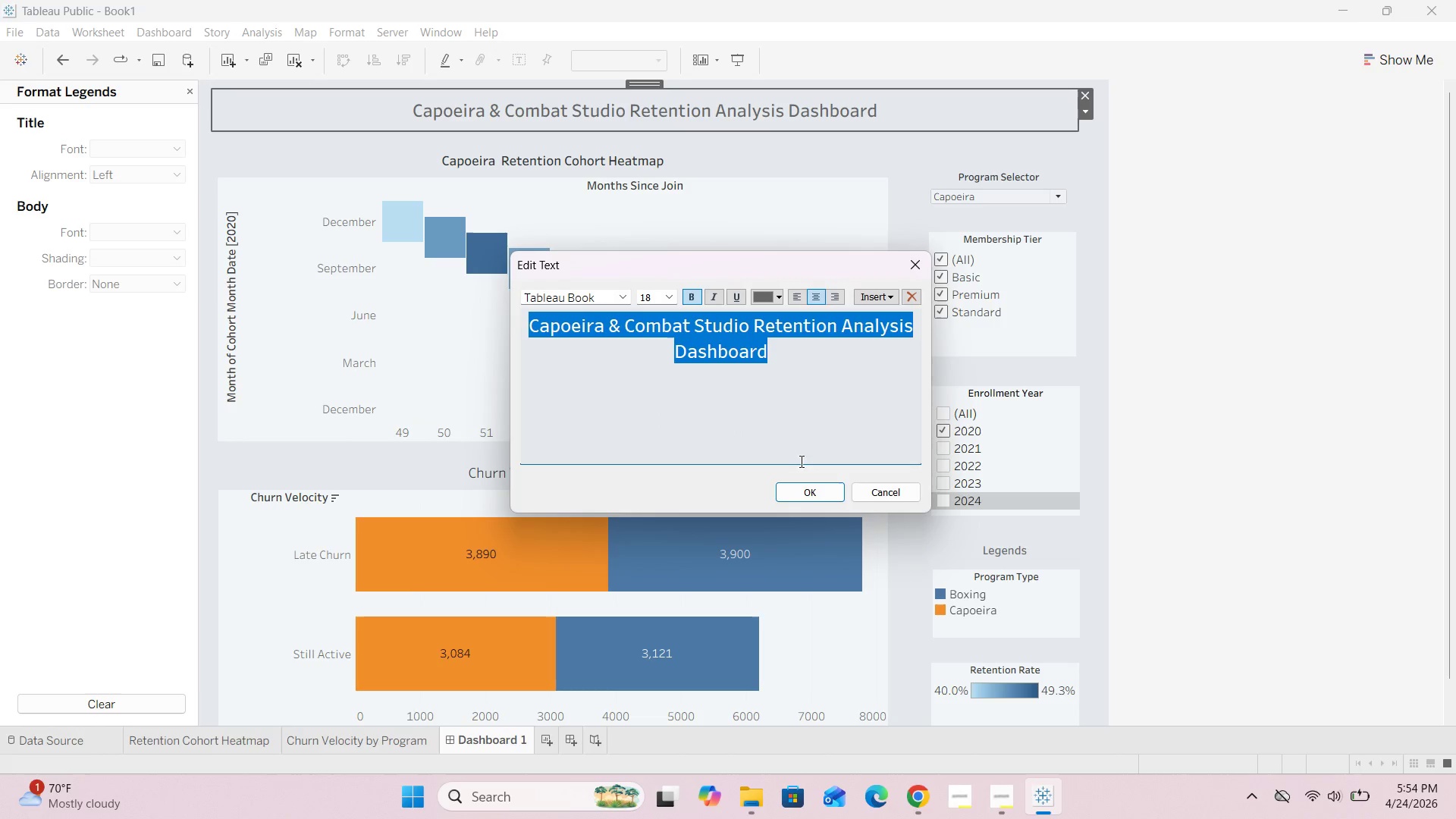 
left_click([805, 489])
 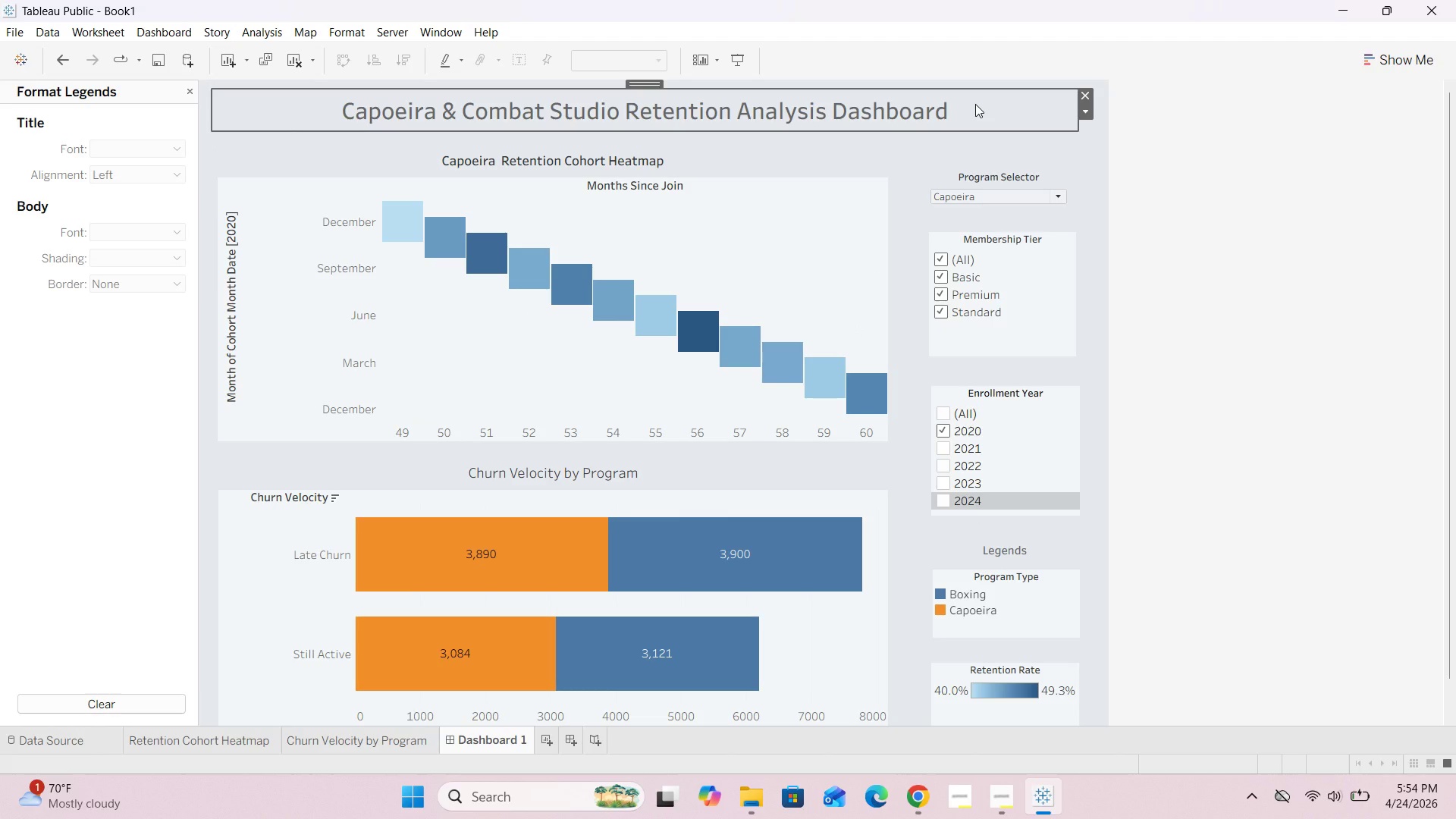 
double_click([975, 104])
 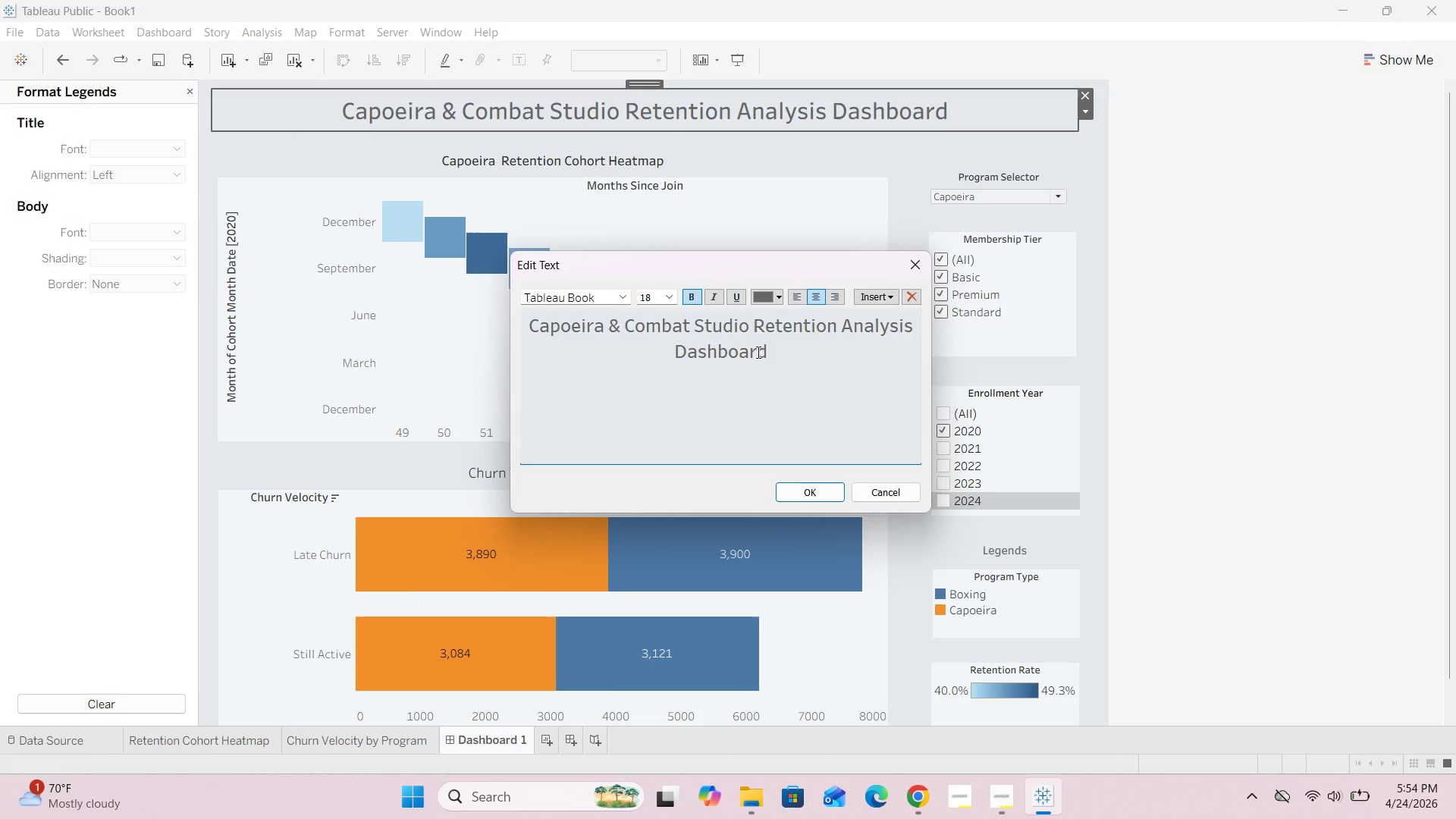 
left_click_drag(start_coordinate=[786, 356], to_coordinate=[495, 300])
 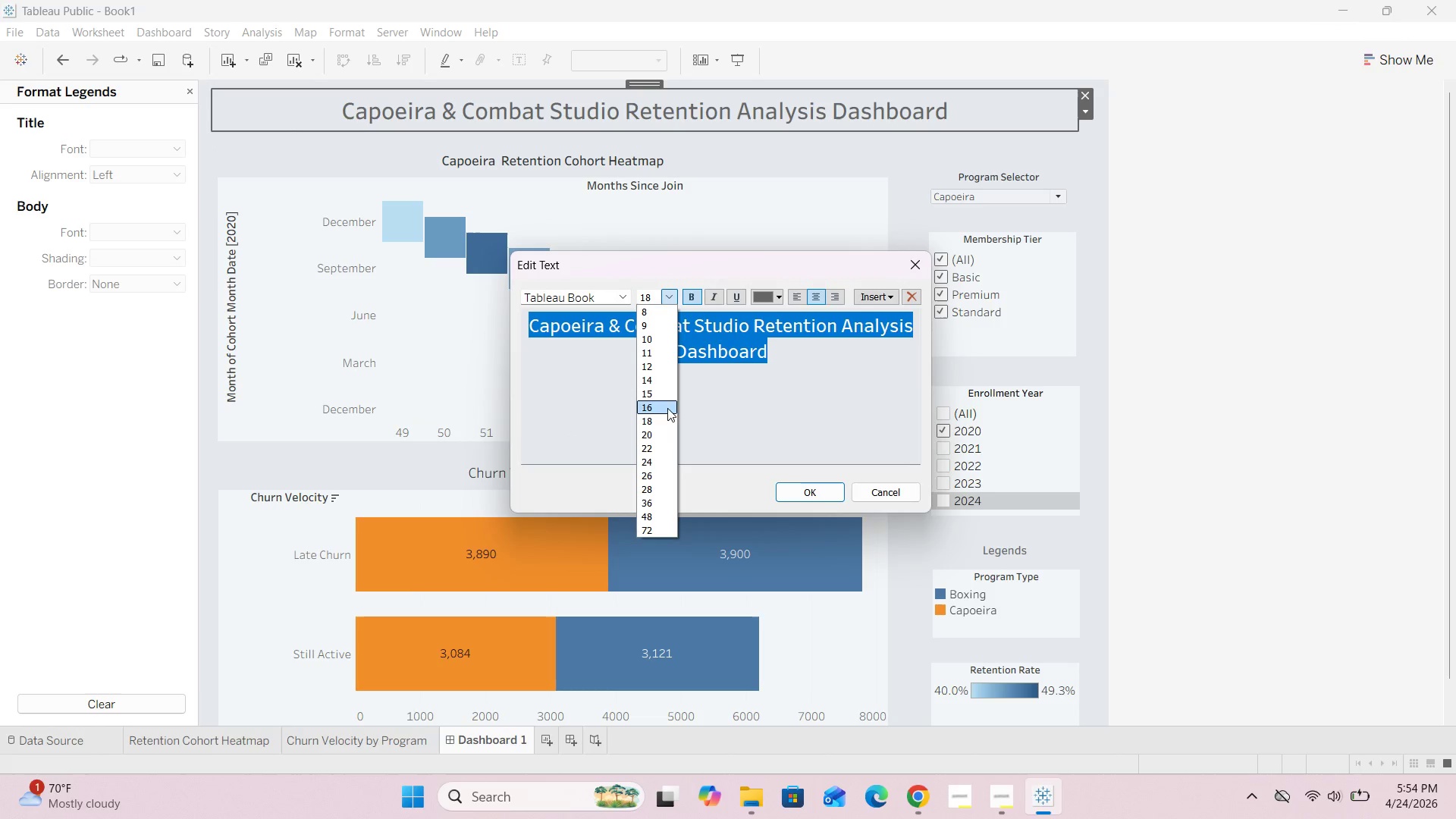 
left_click([654, 435])
 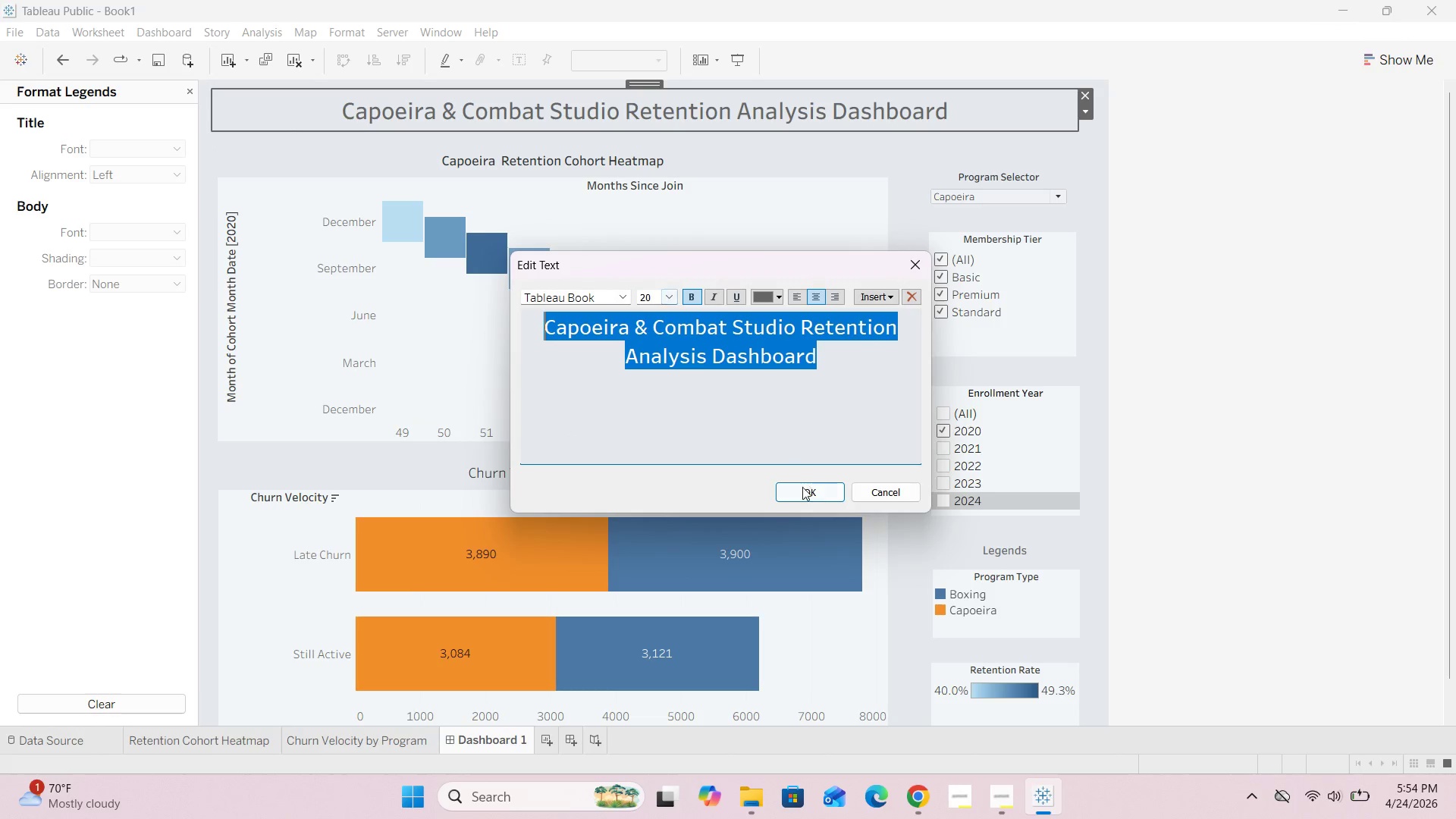 
left_click([795, 497])
 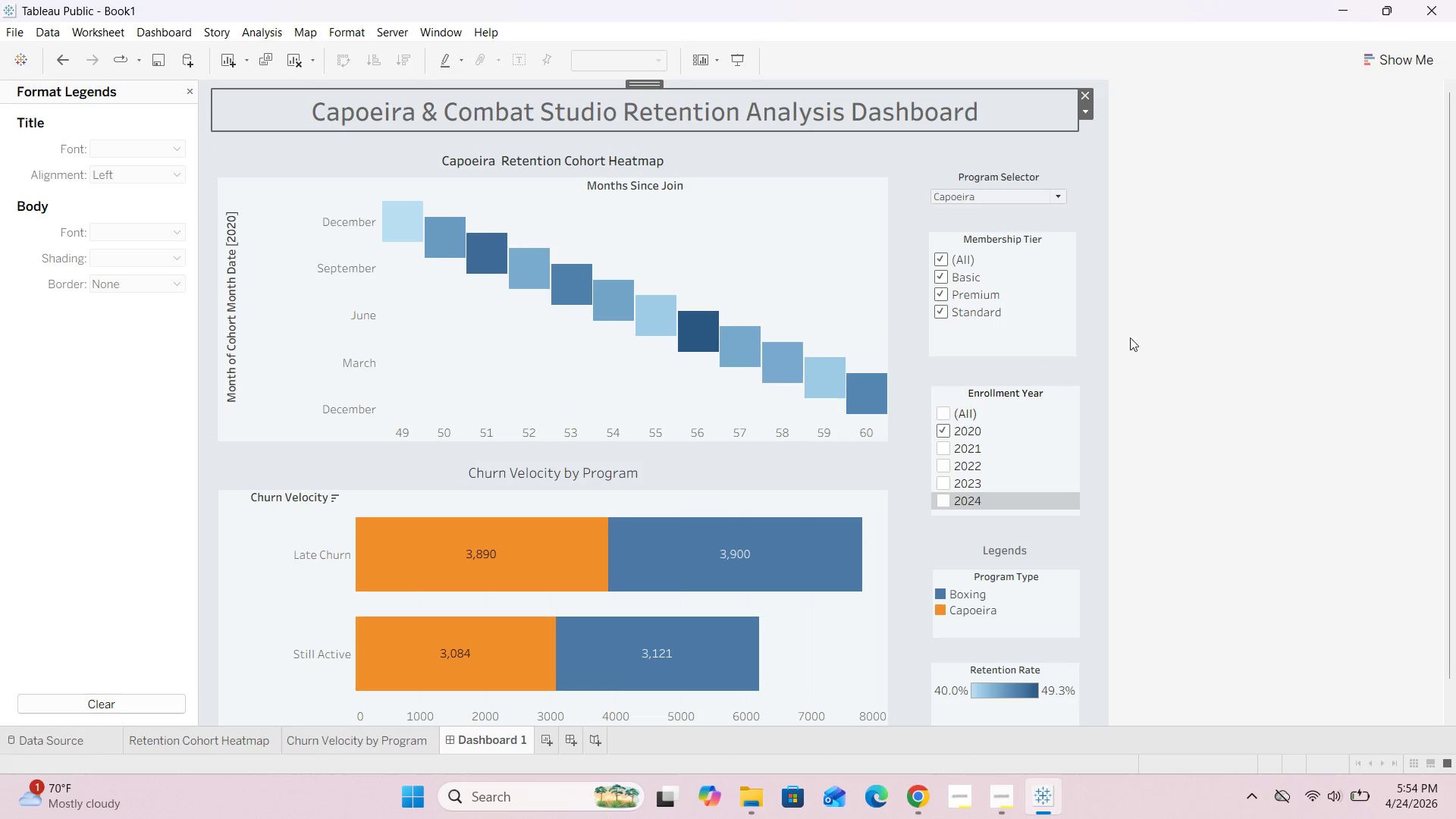 
left_click([1220, 303])
 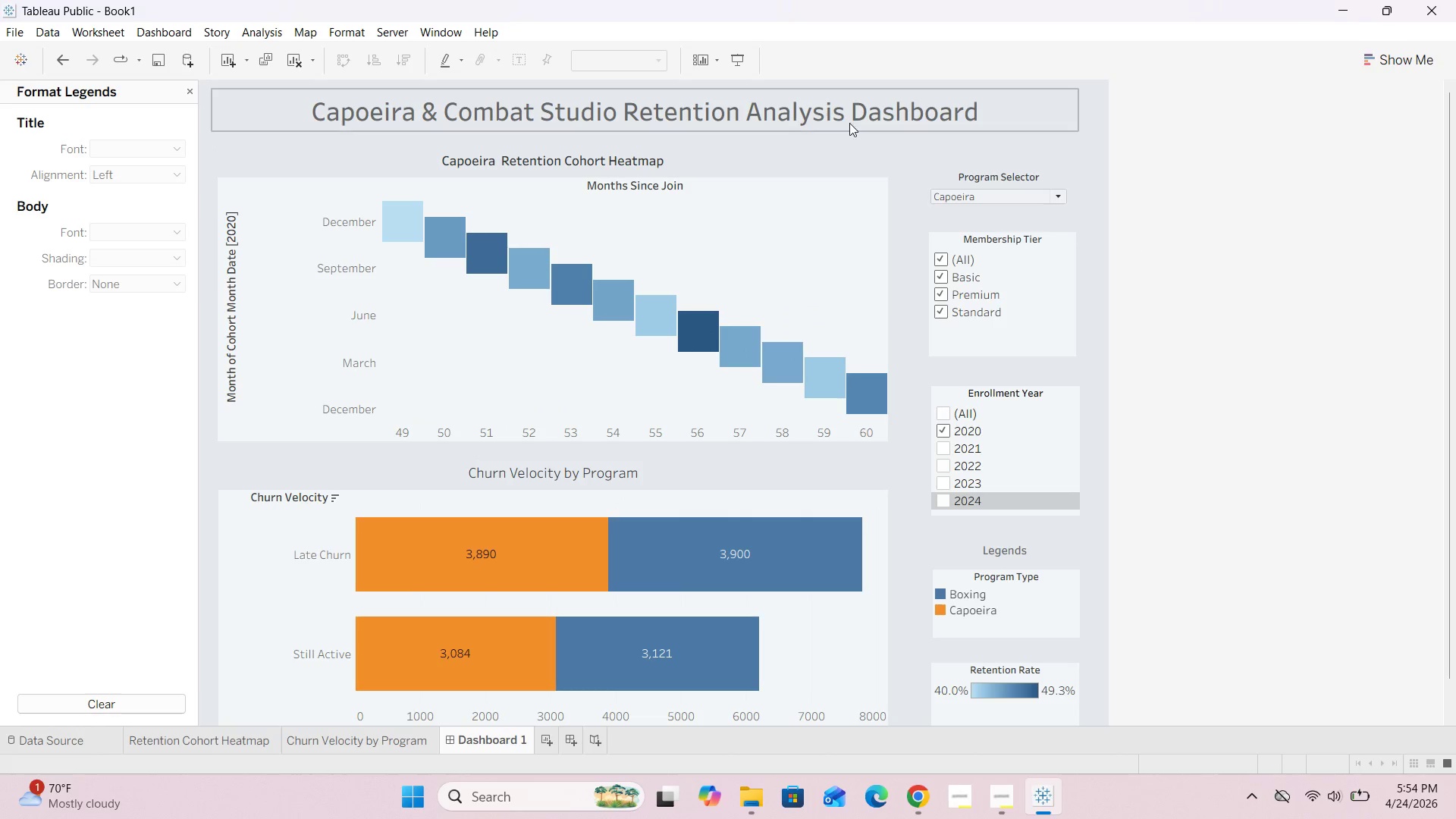 
left_click([813, 102])
 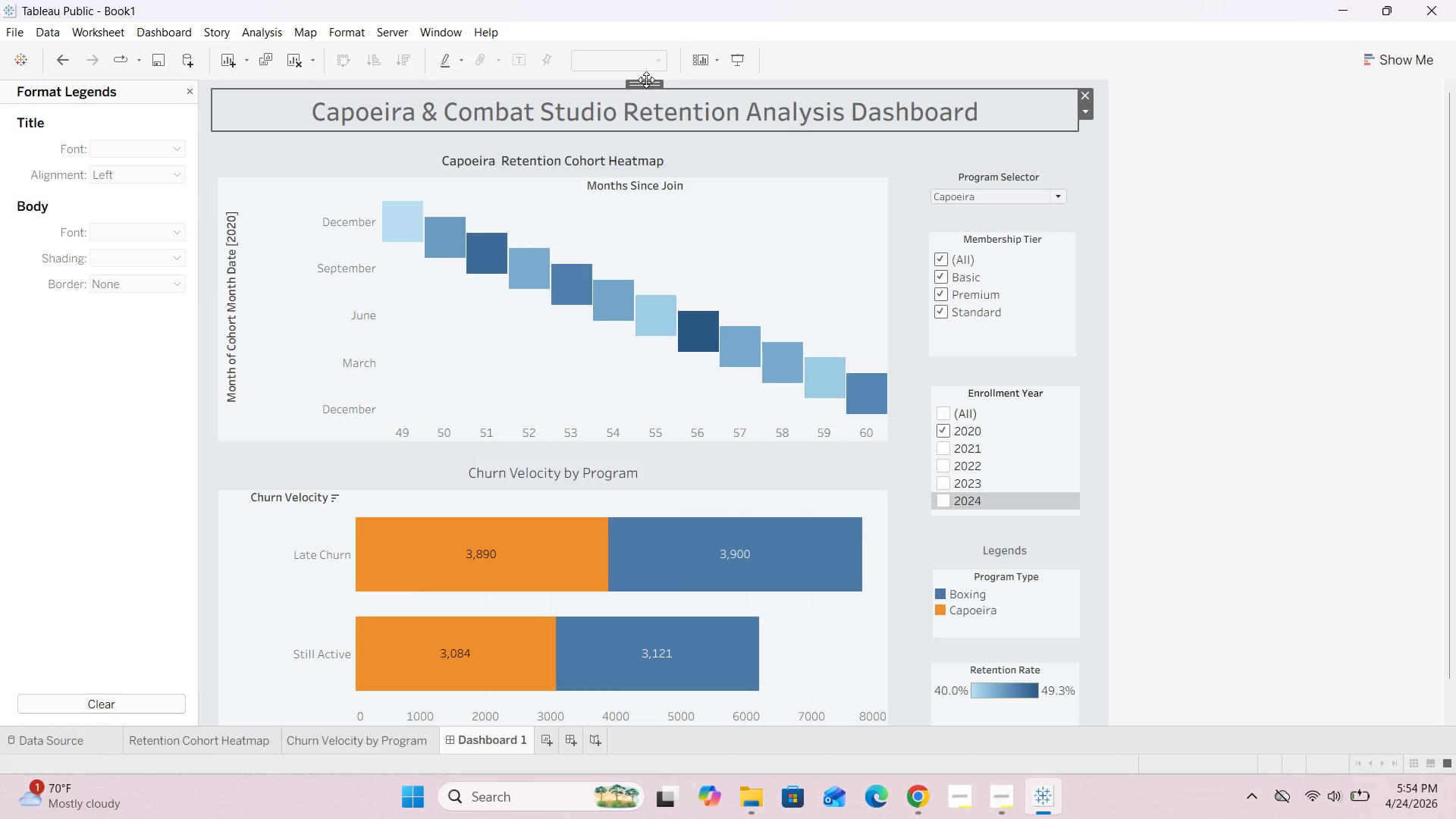 
left_click_drag(start_coordinate=[646, 84], to_coordinate=[648, 80])
 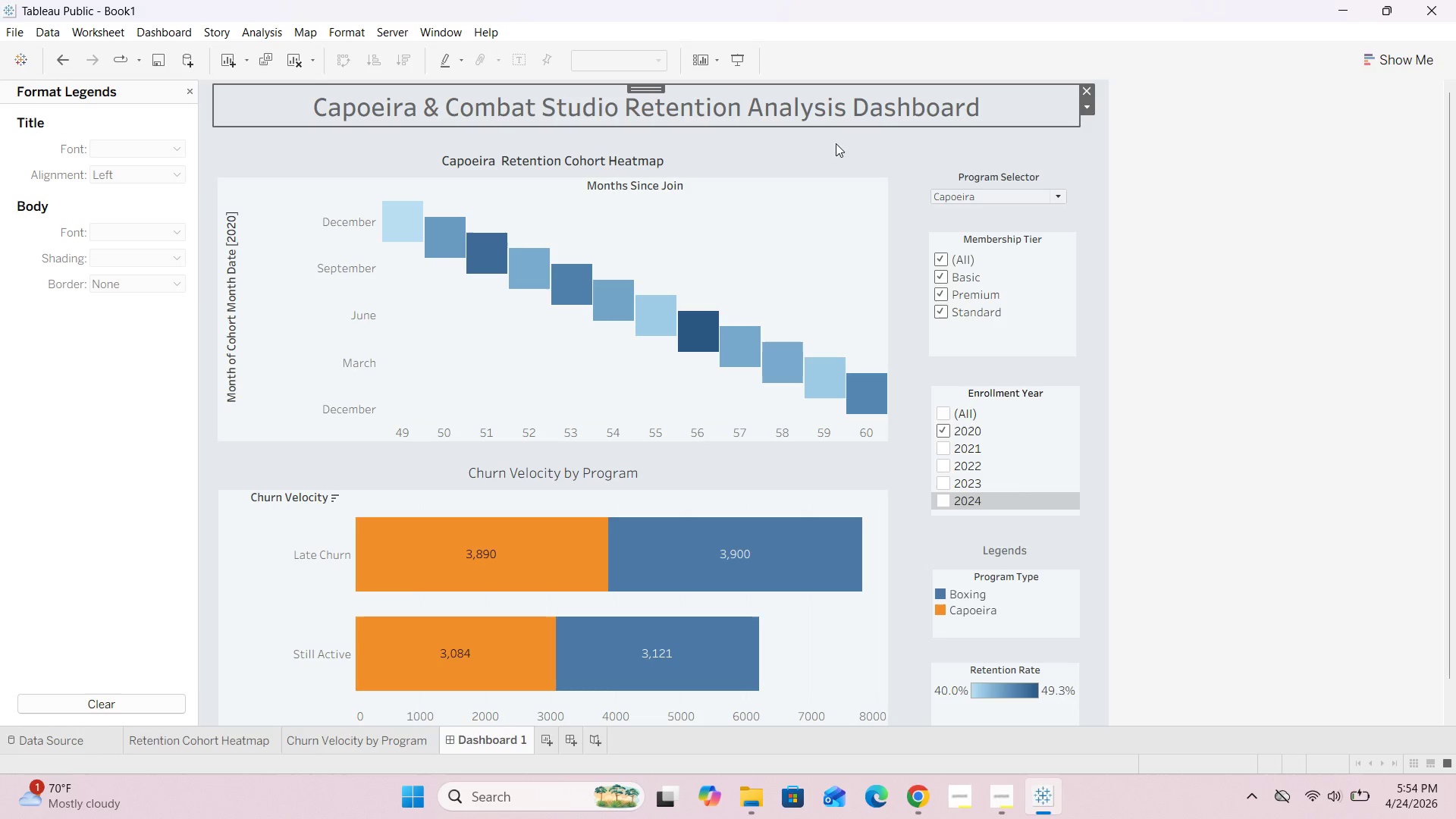 
left_click([871, 149])
 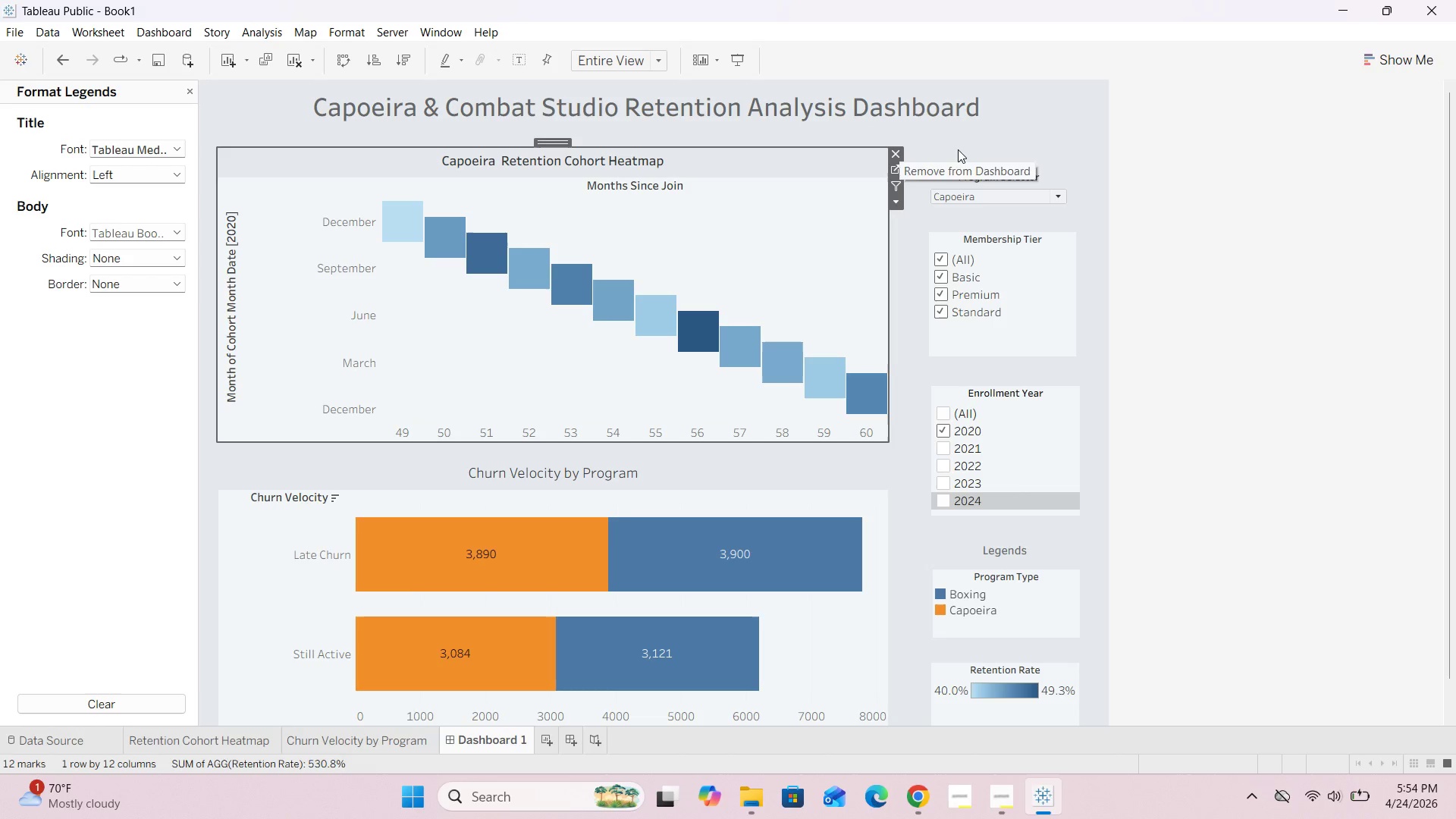 
left_click([961, 145])
 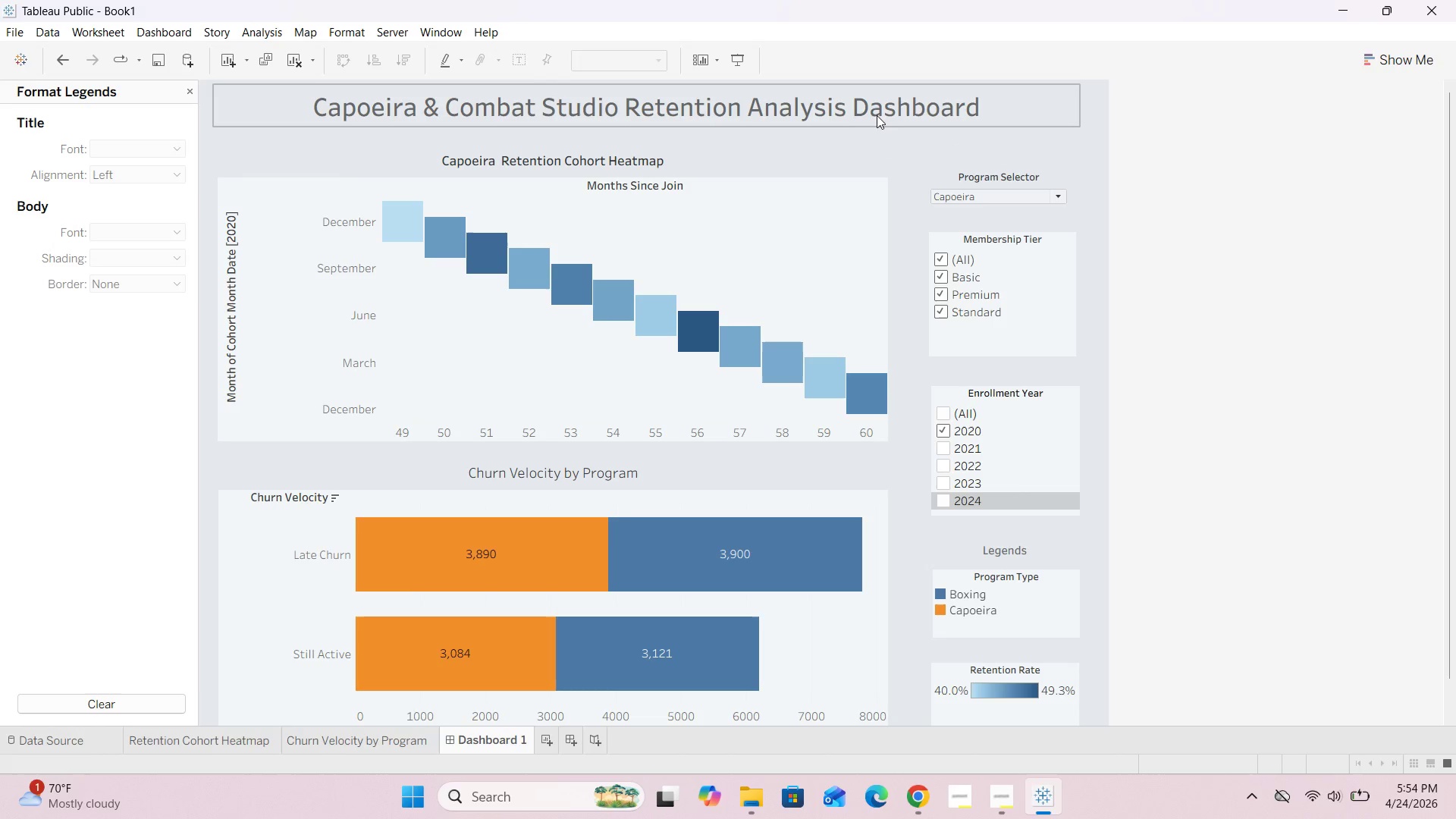 
left_click([857, 110])
 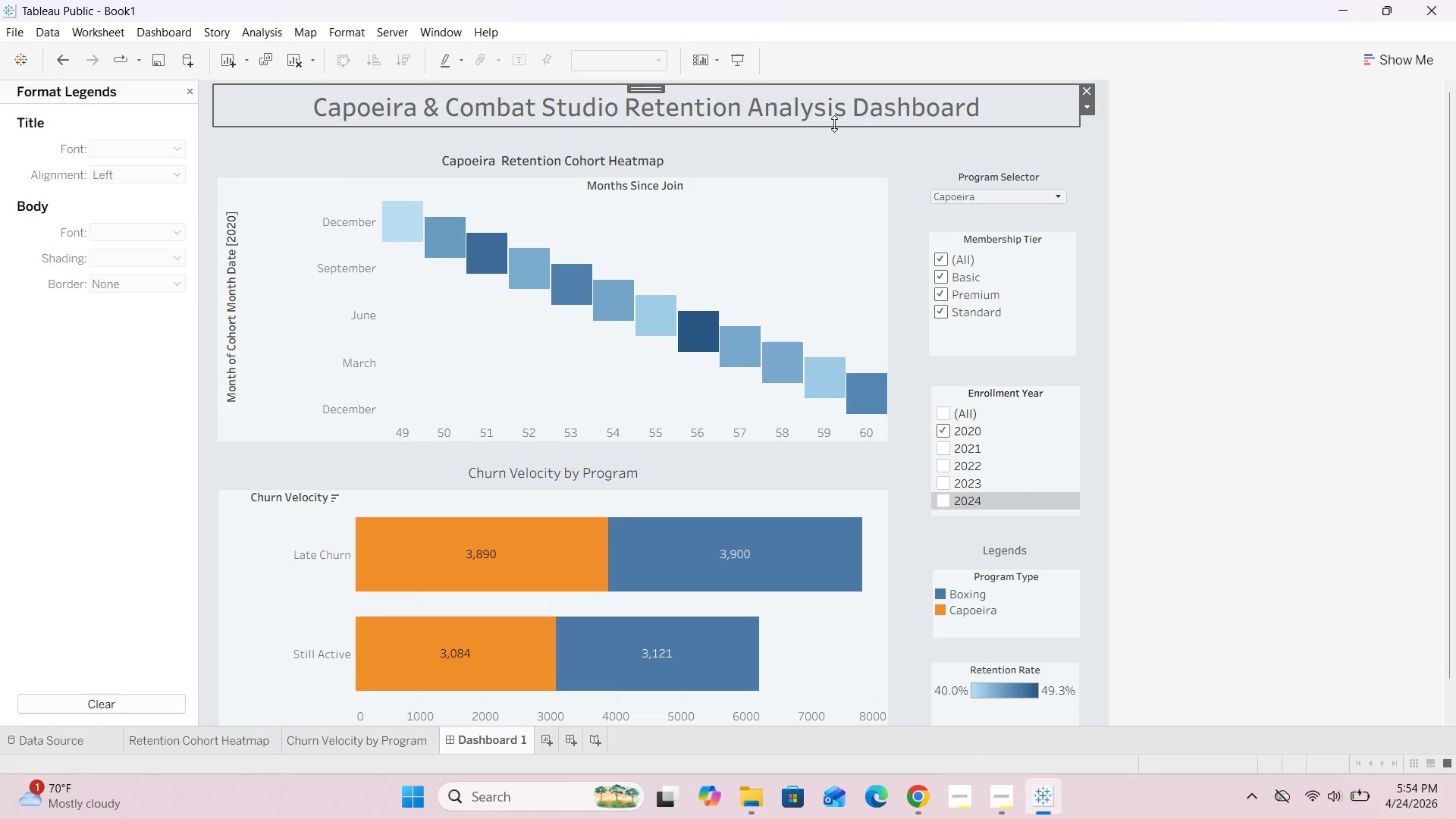 
left_click_drag(start_coordinate=[834, 124], to_coordinate=[833, 118])
 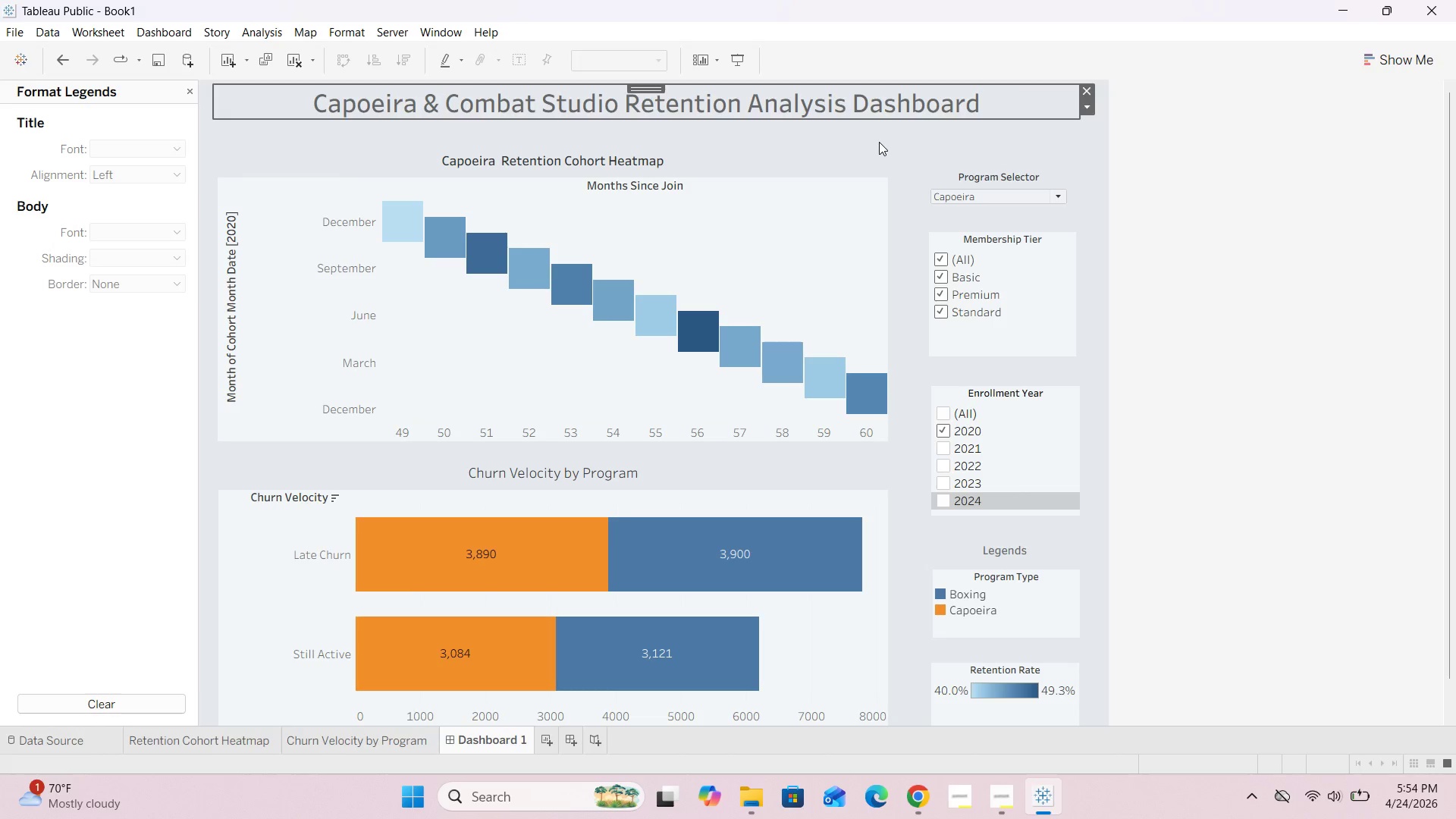 
left_click([879, 142])
 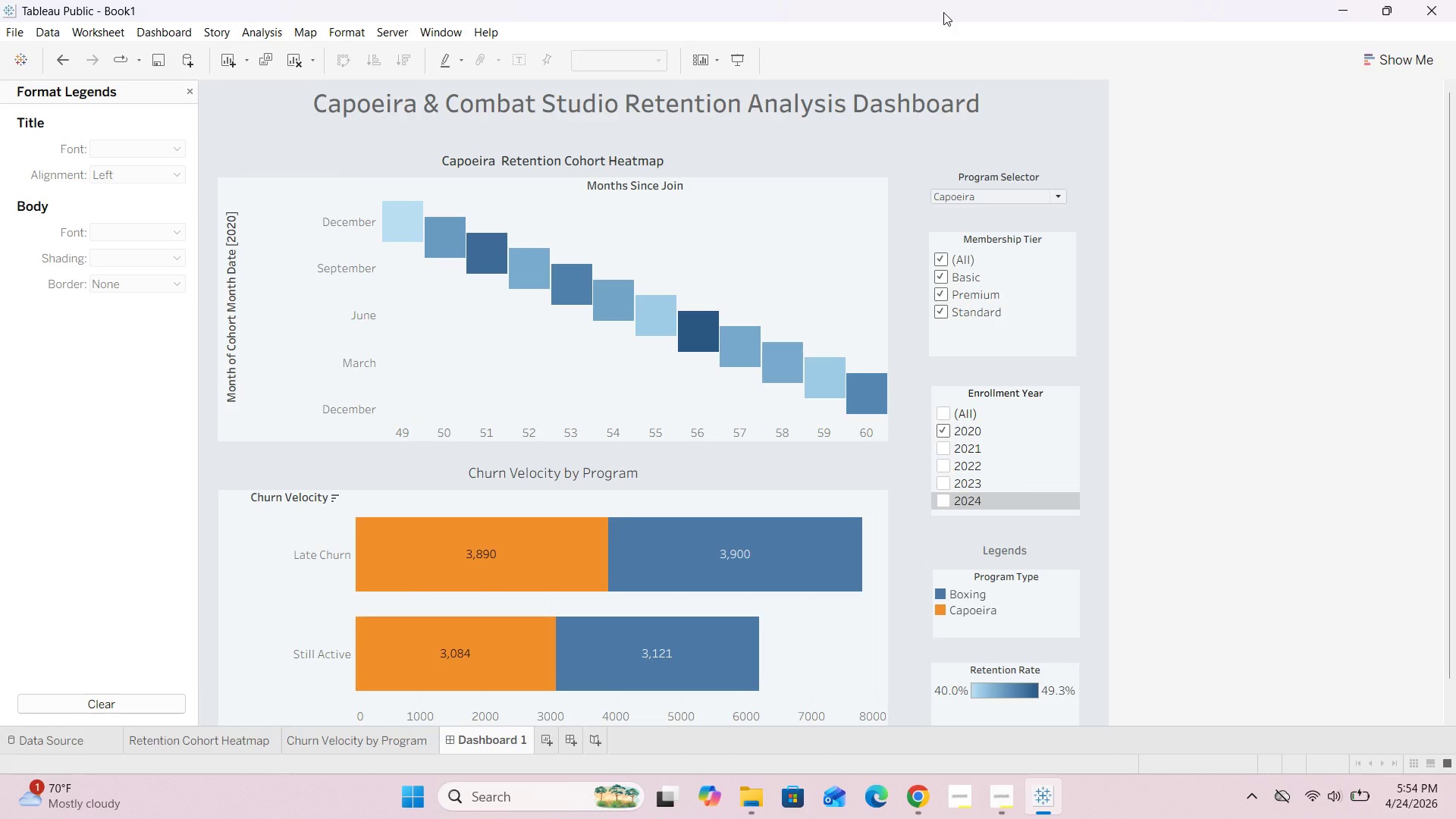 
wait(5.05)
 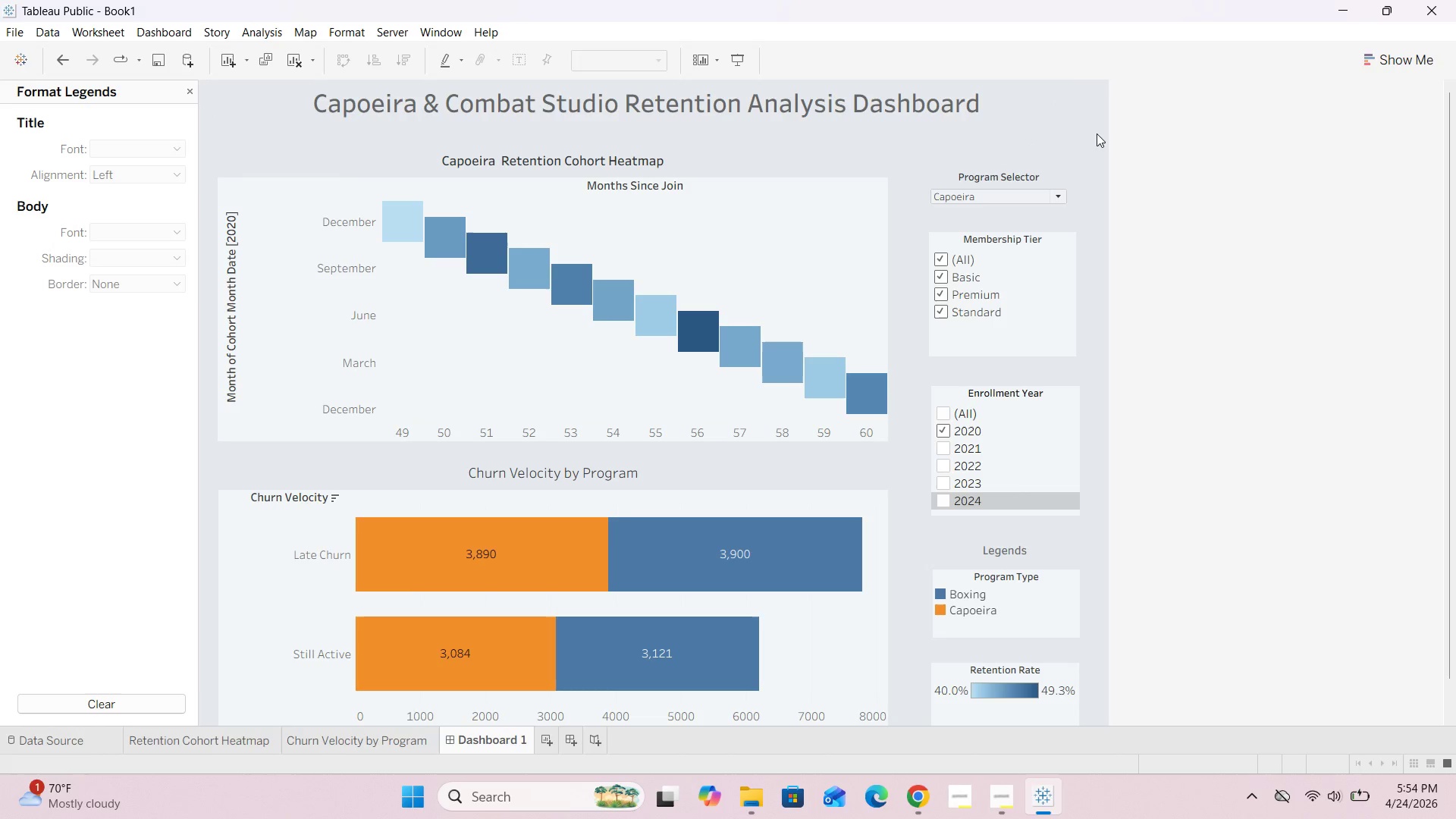 
double_click([758, 113])
 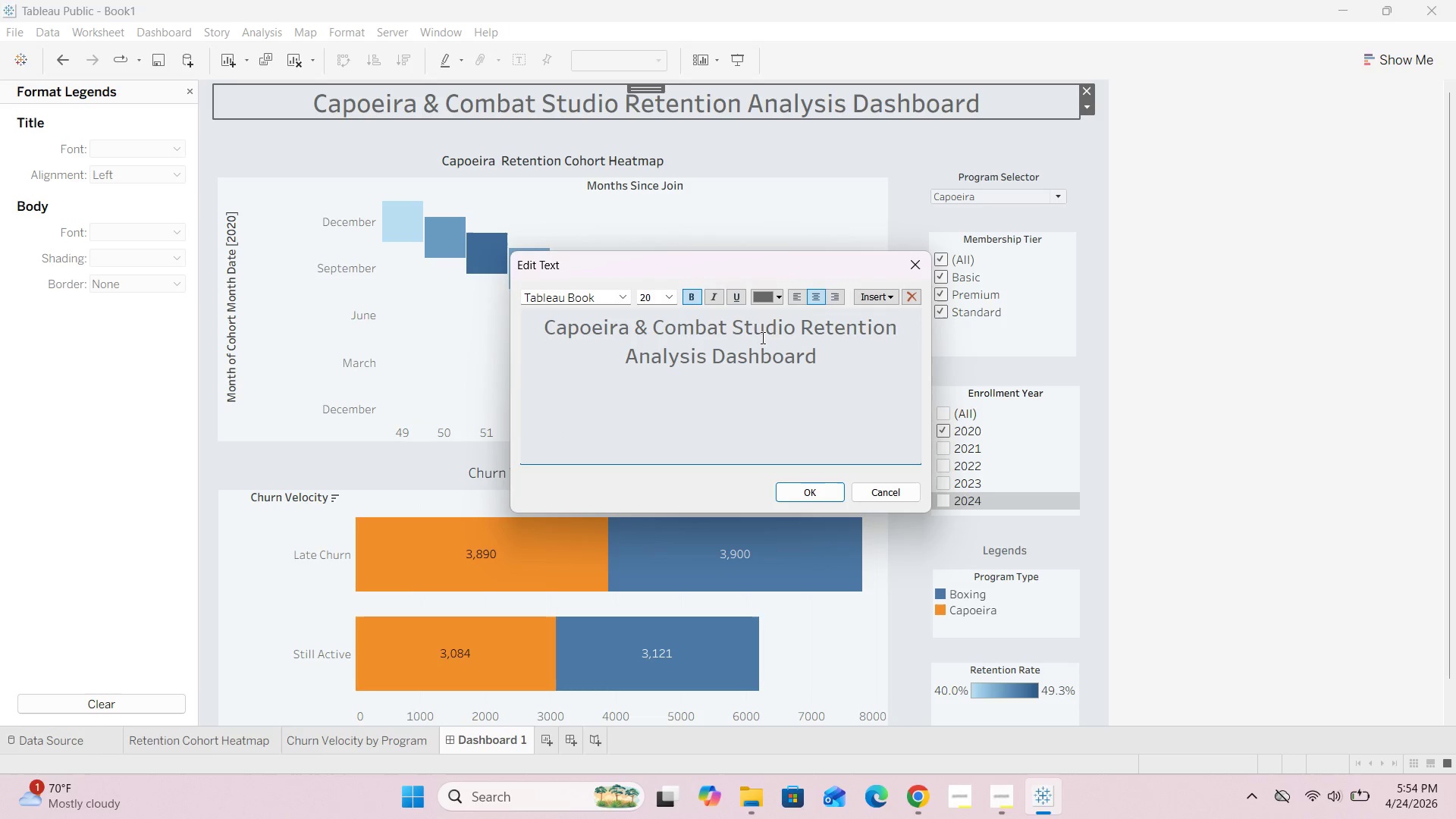 
left_click_drag(start_coordinate=[826, 360], to_coordinate=[515, 308])
 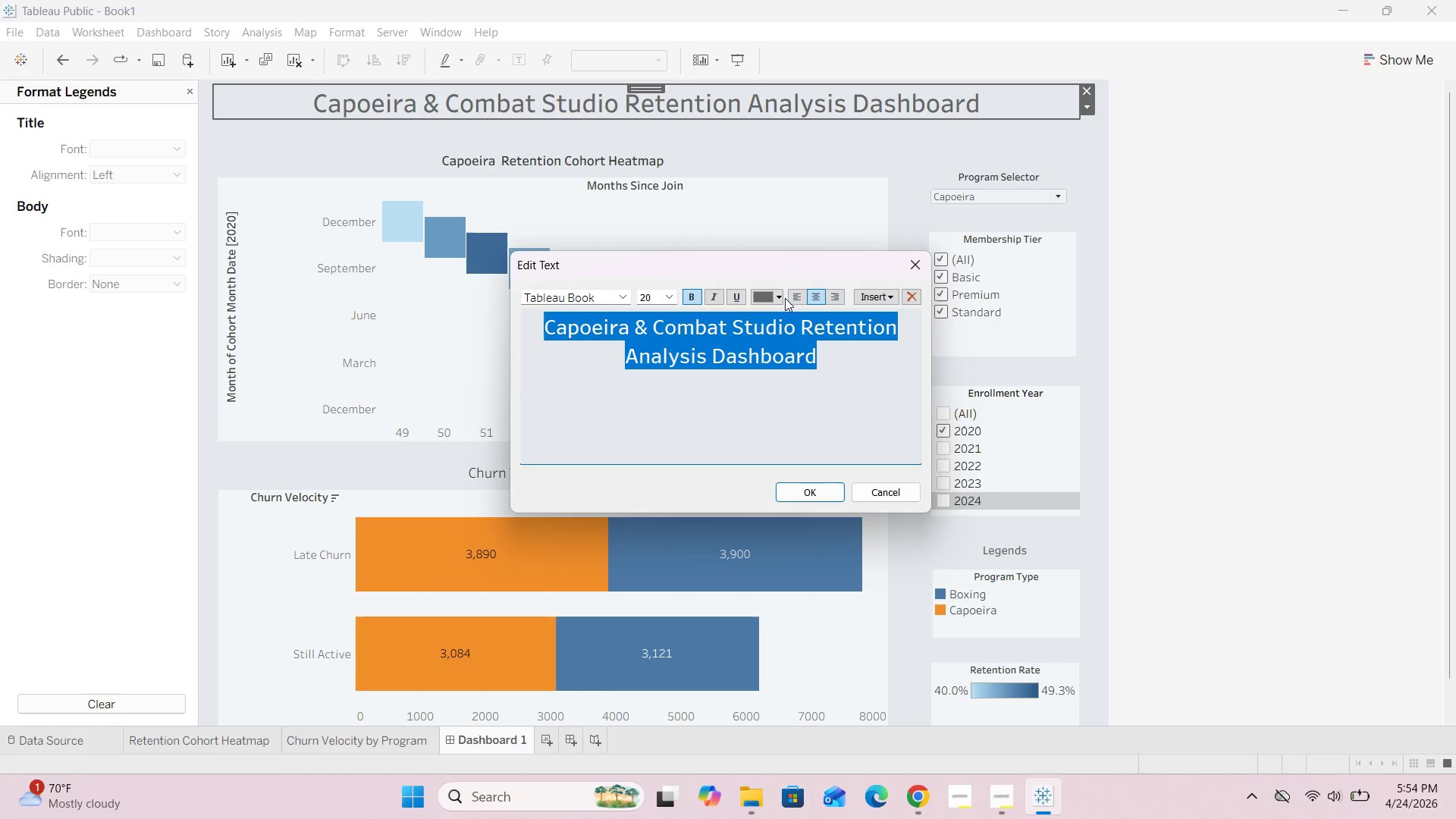 
left_click([780, 298])
 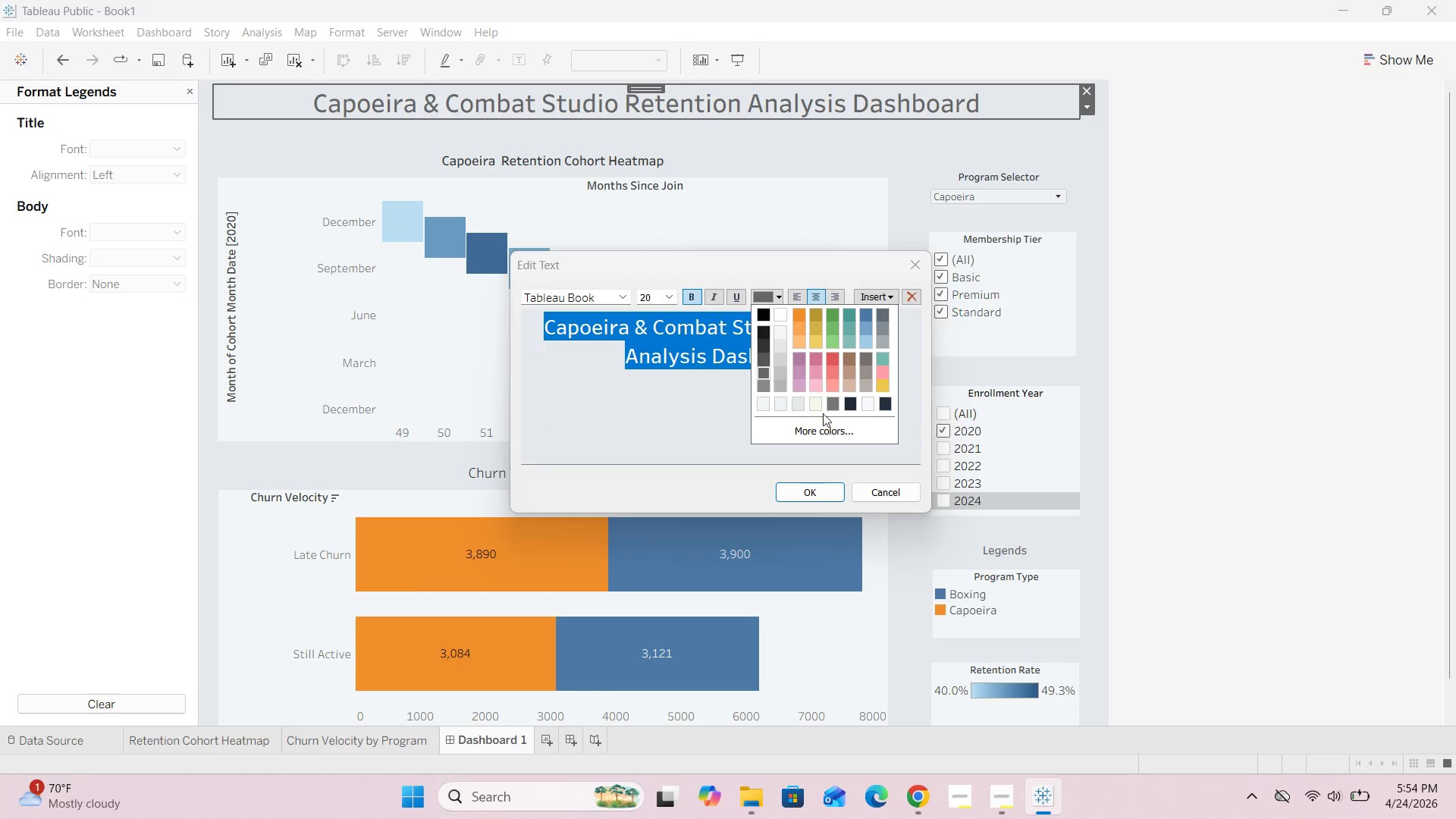 
left_click([825, 433])
 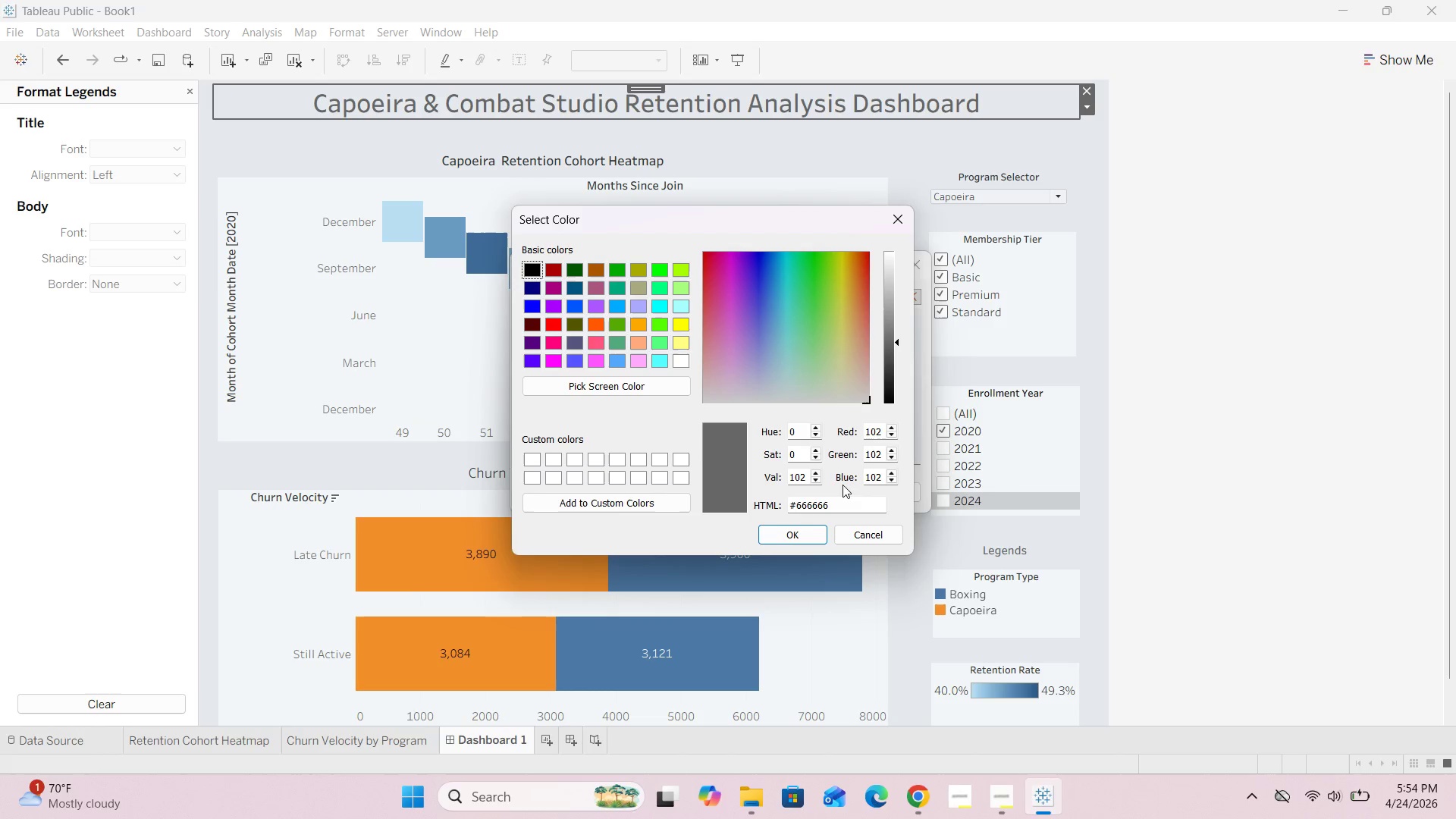 
left_click([838, 503])
 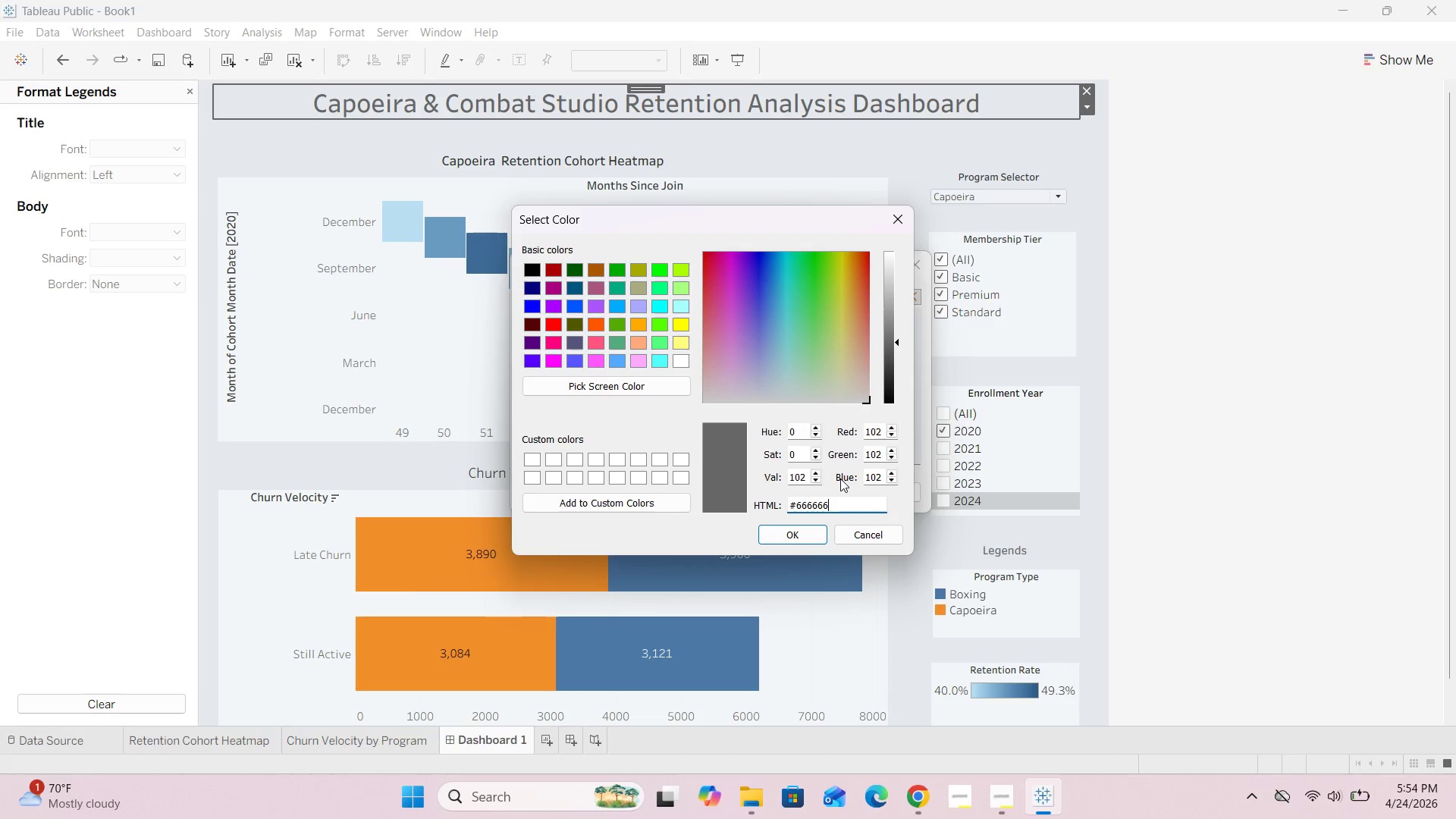 
key(Backspace)
key(Backspace)
key(Backspace)
key(Backspace)
key(Backspace)
key(Backspace)
type(1F2937)
 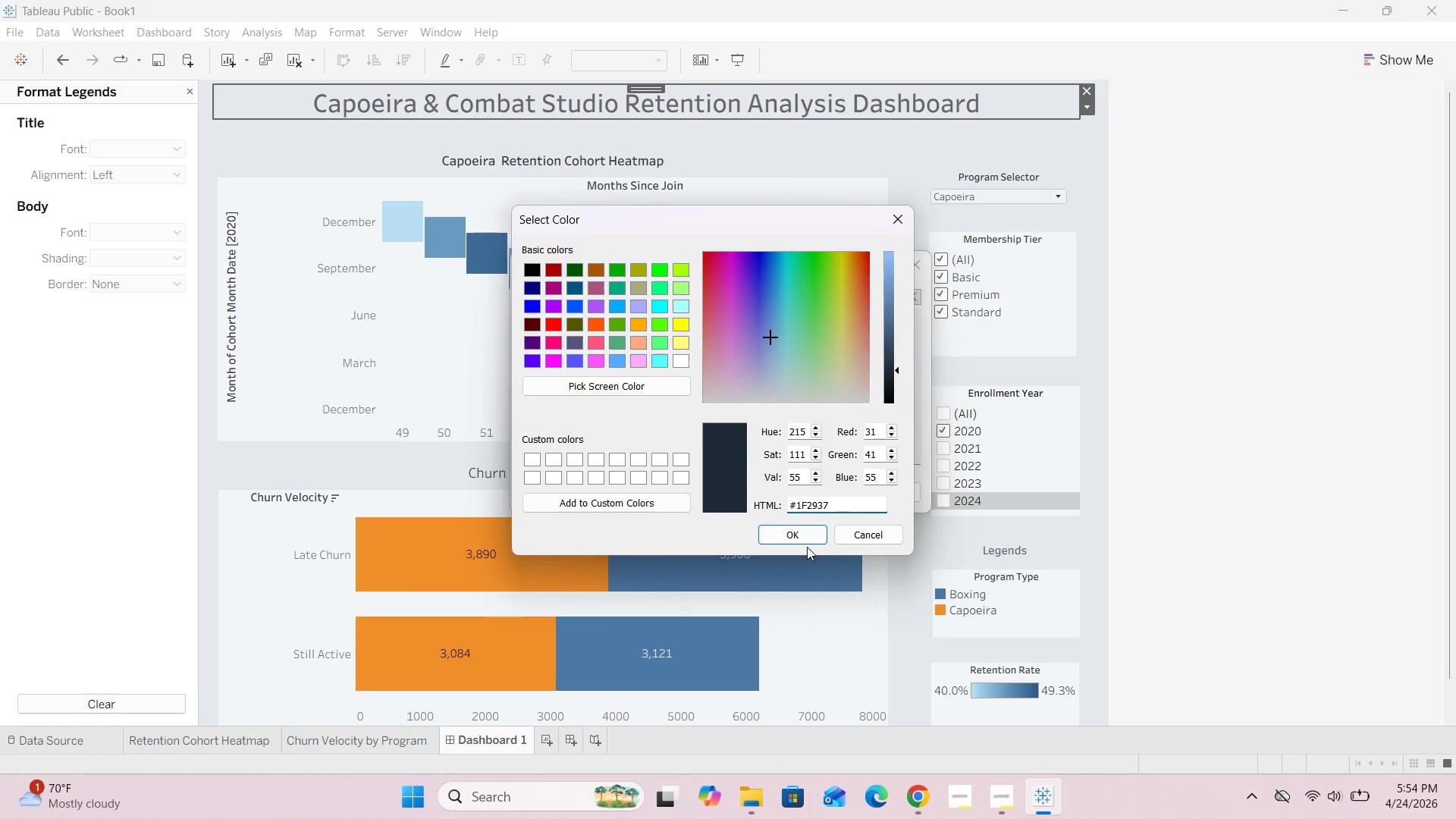 
left_click([807, 535])
 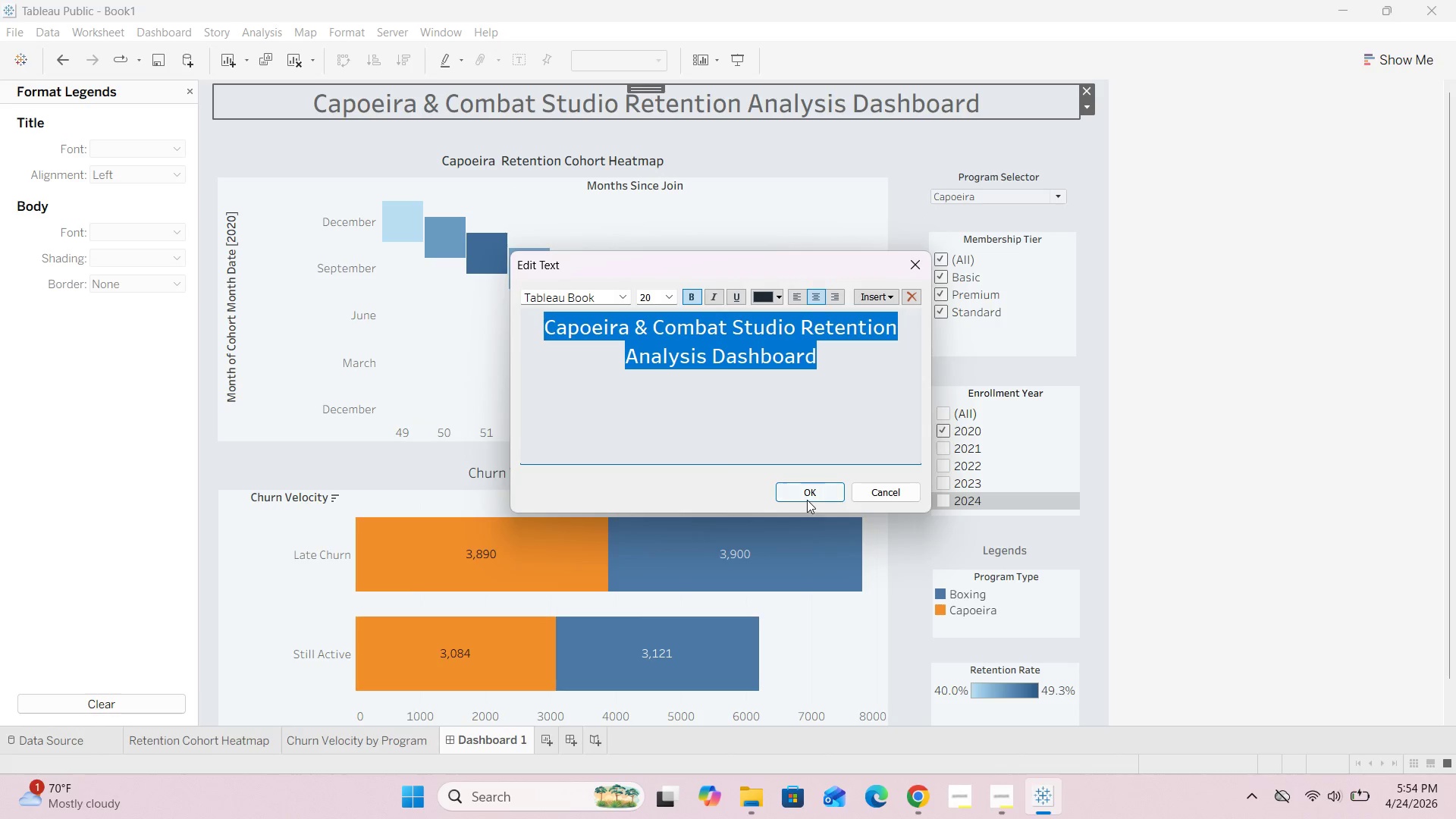 
left_click([810, 494])
 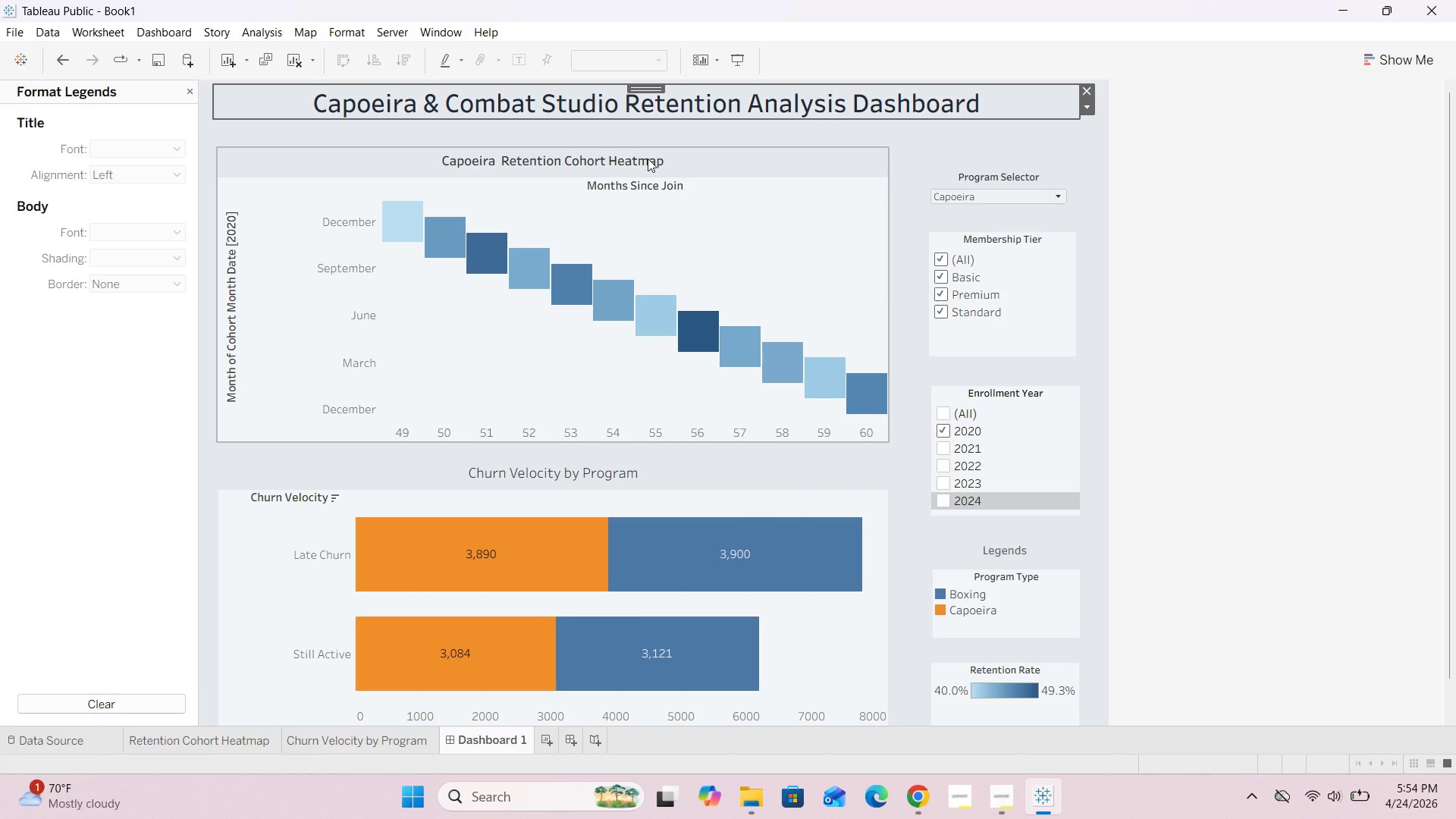 
wait(10.61)
 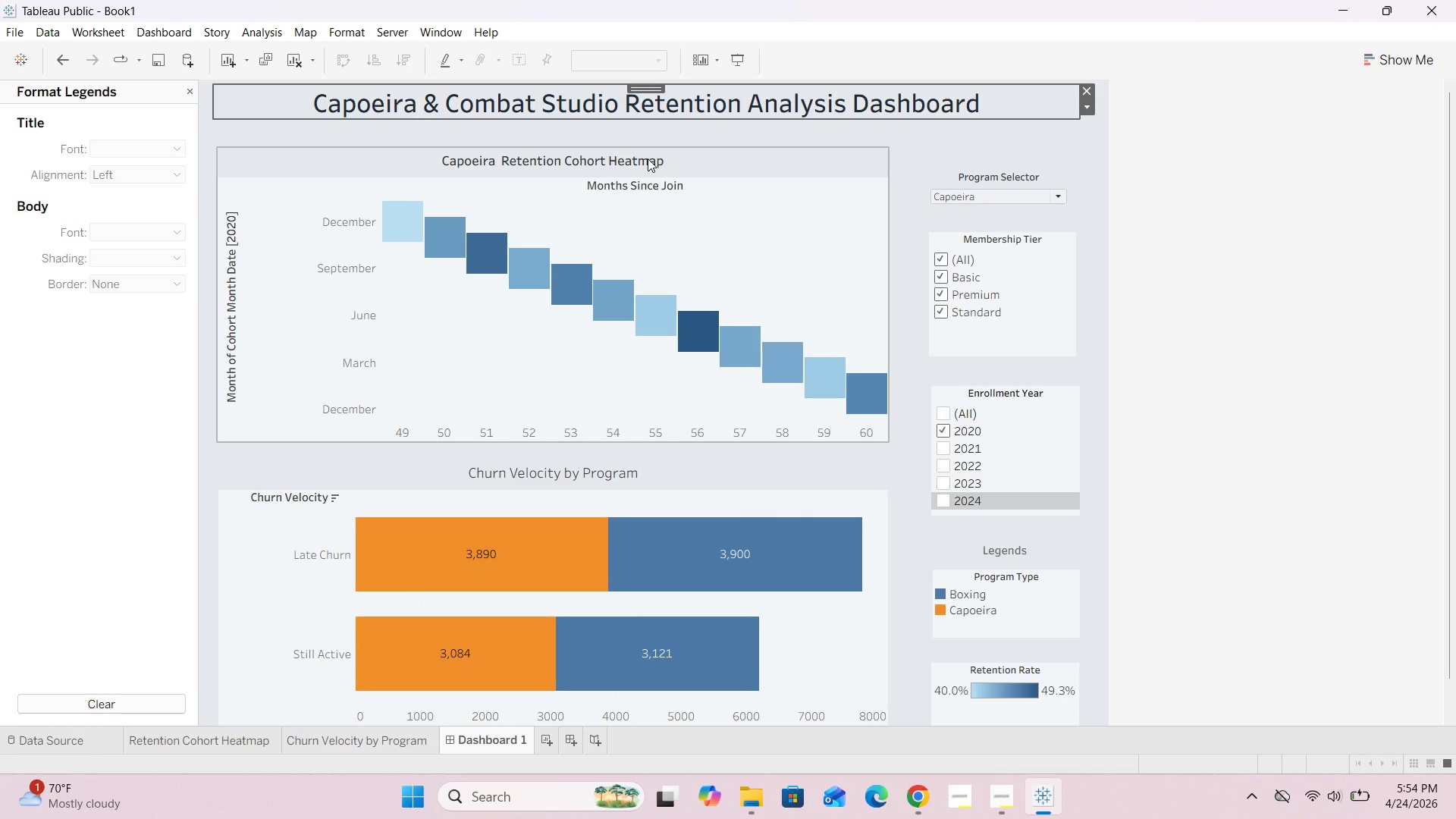 
double_click([651, 165])
 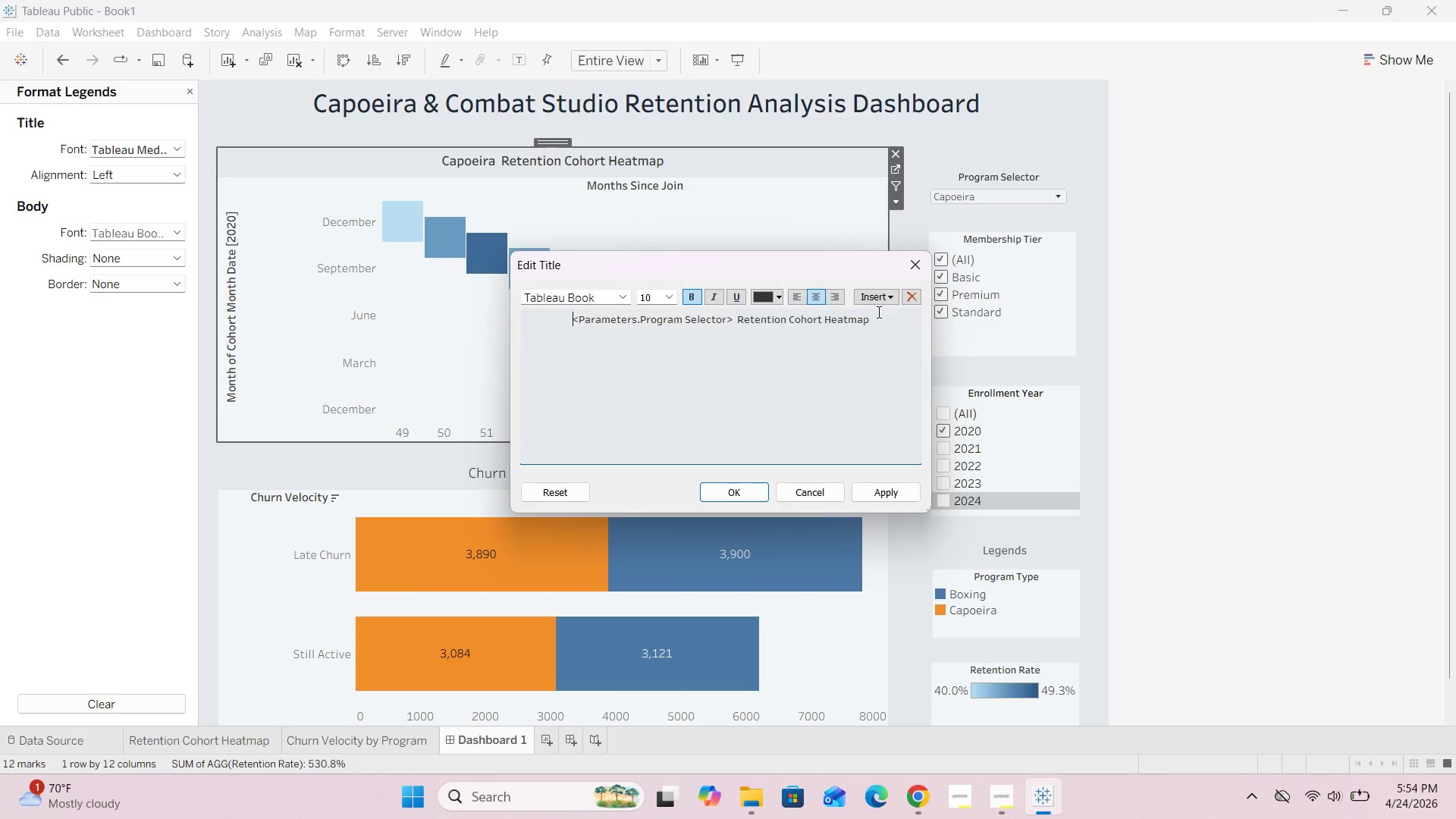 
left_click_drag(start_coordinate=[877, 322], to_coordinate=[553, 316])
 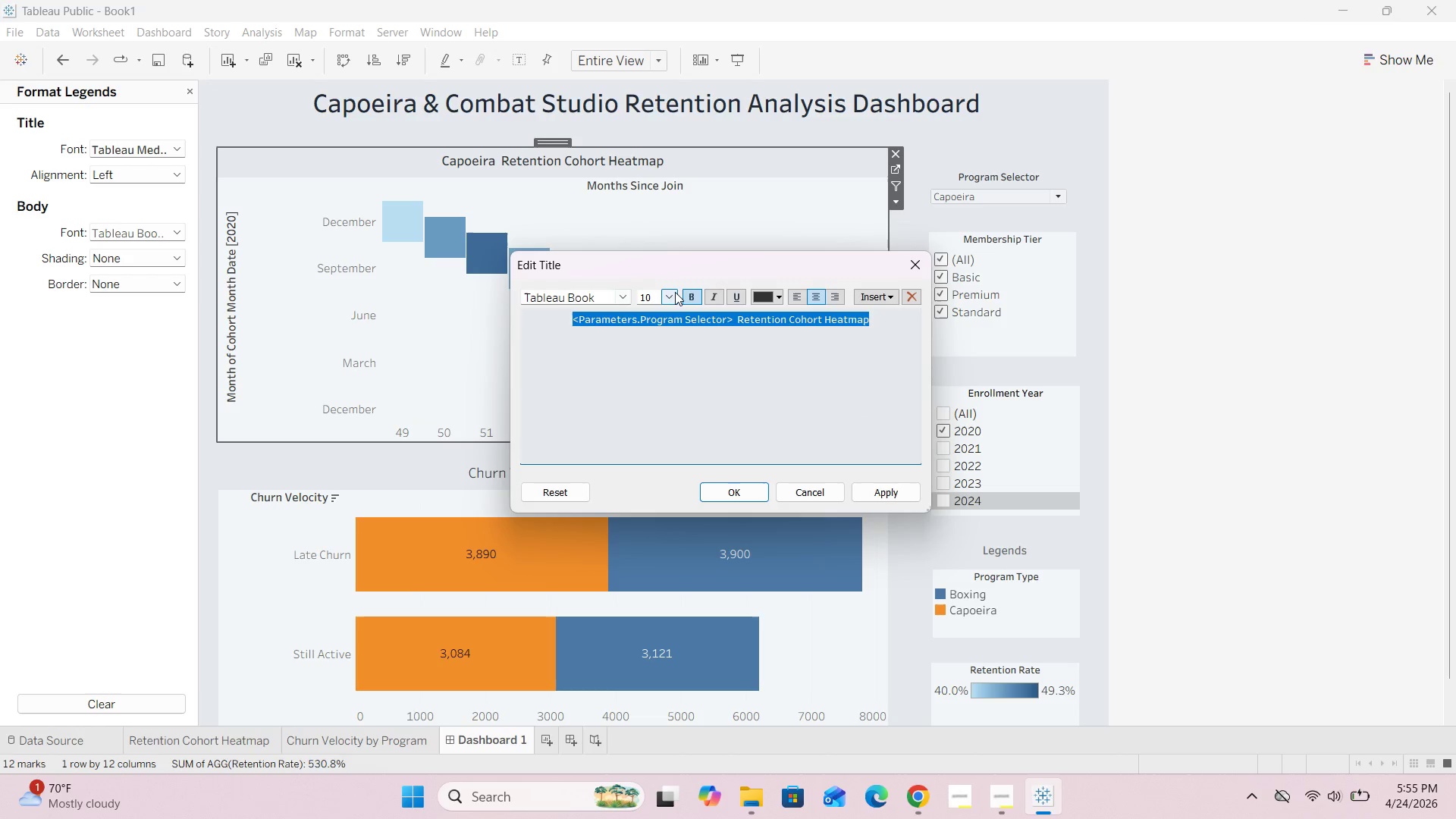 
left_click([676, 292])
 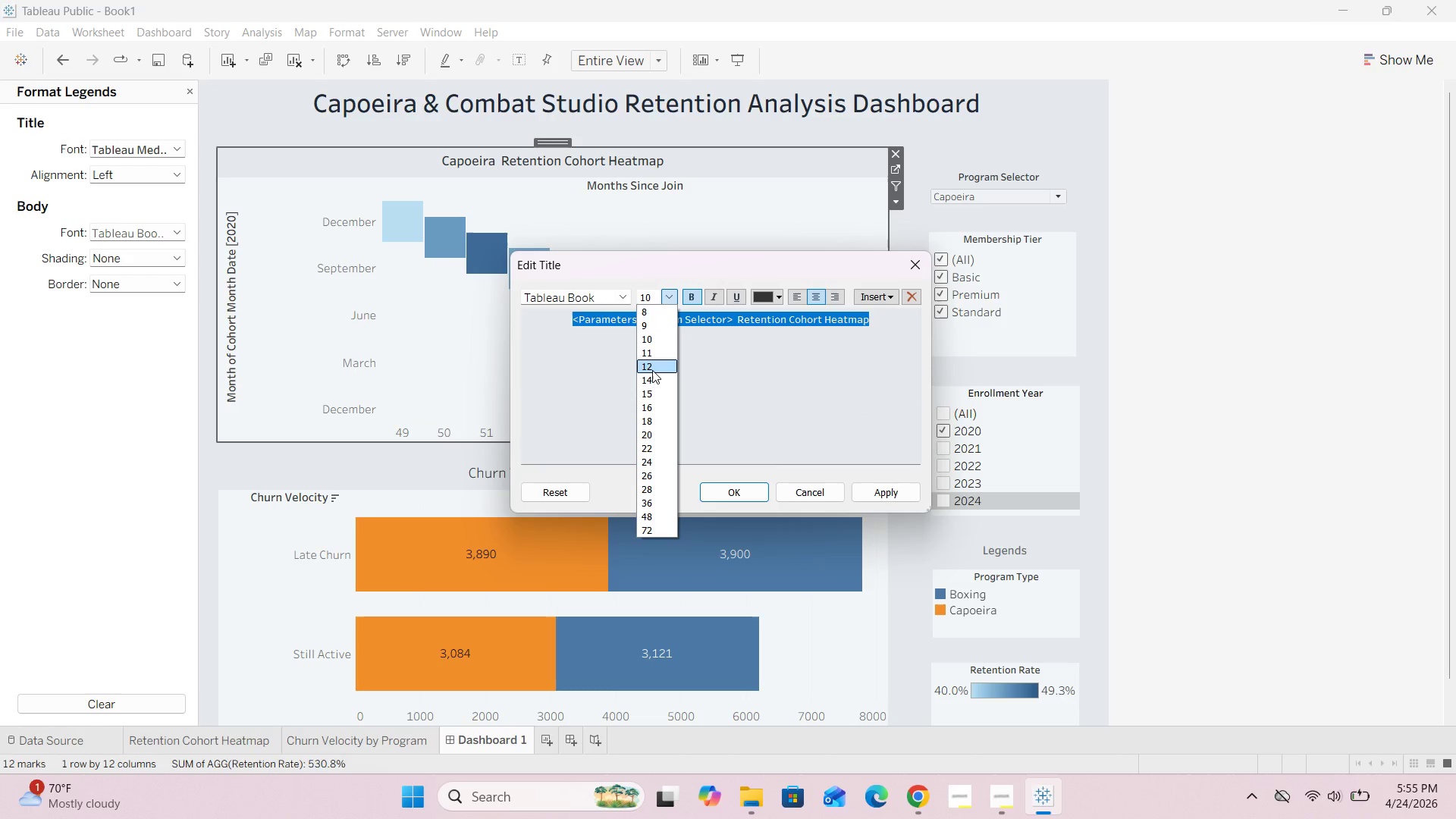 
left_click([651, 370])
 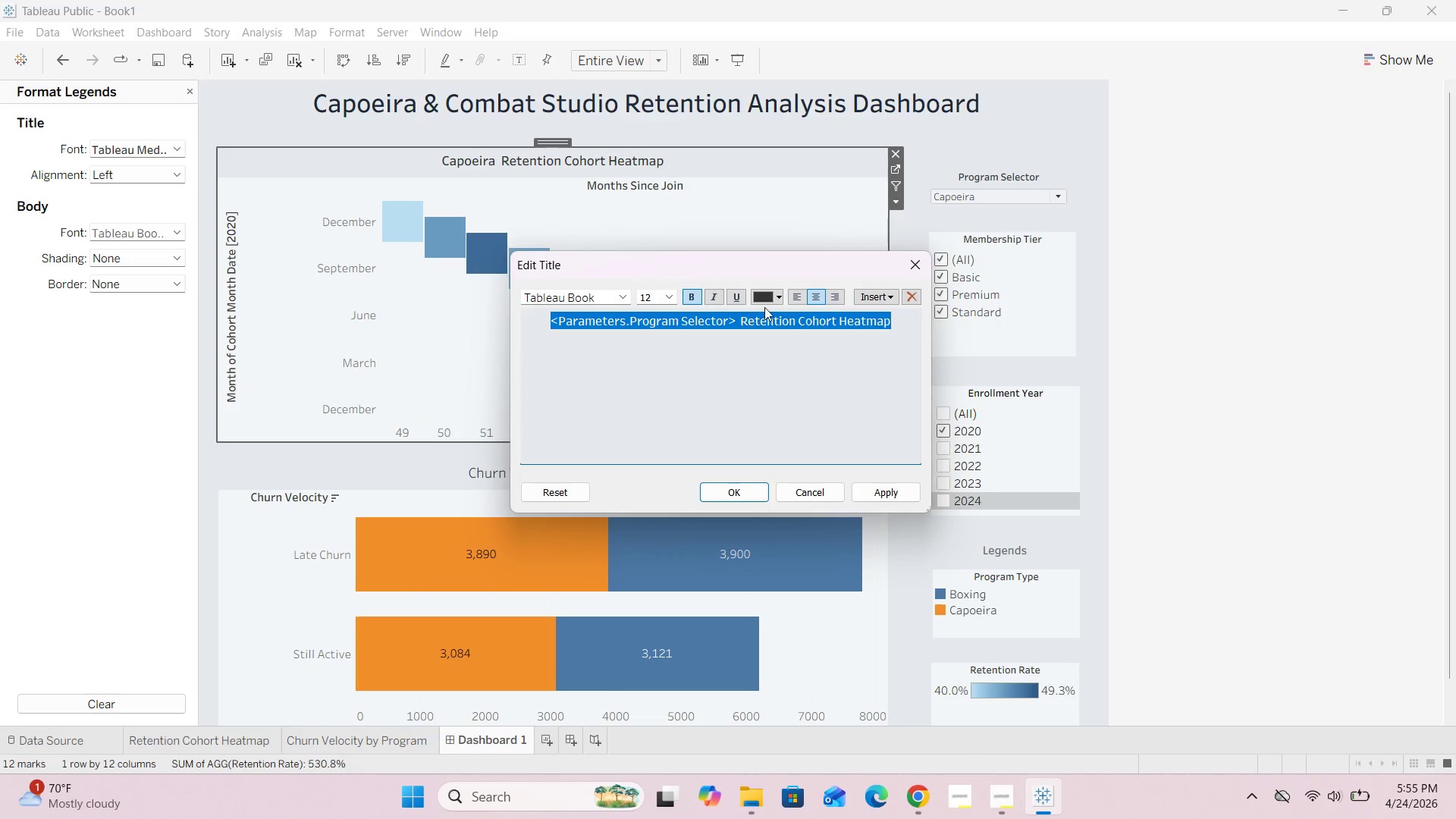 
left_click([780, 293])
 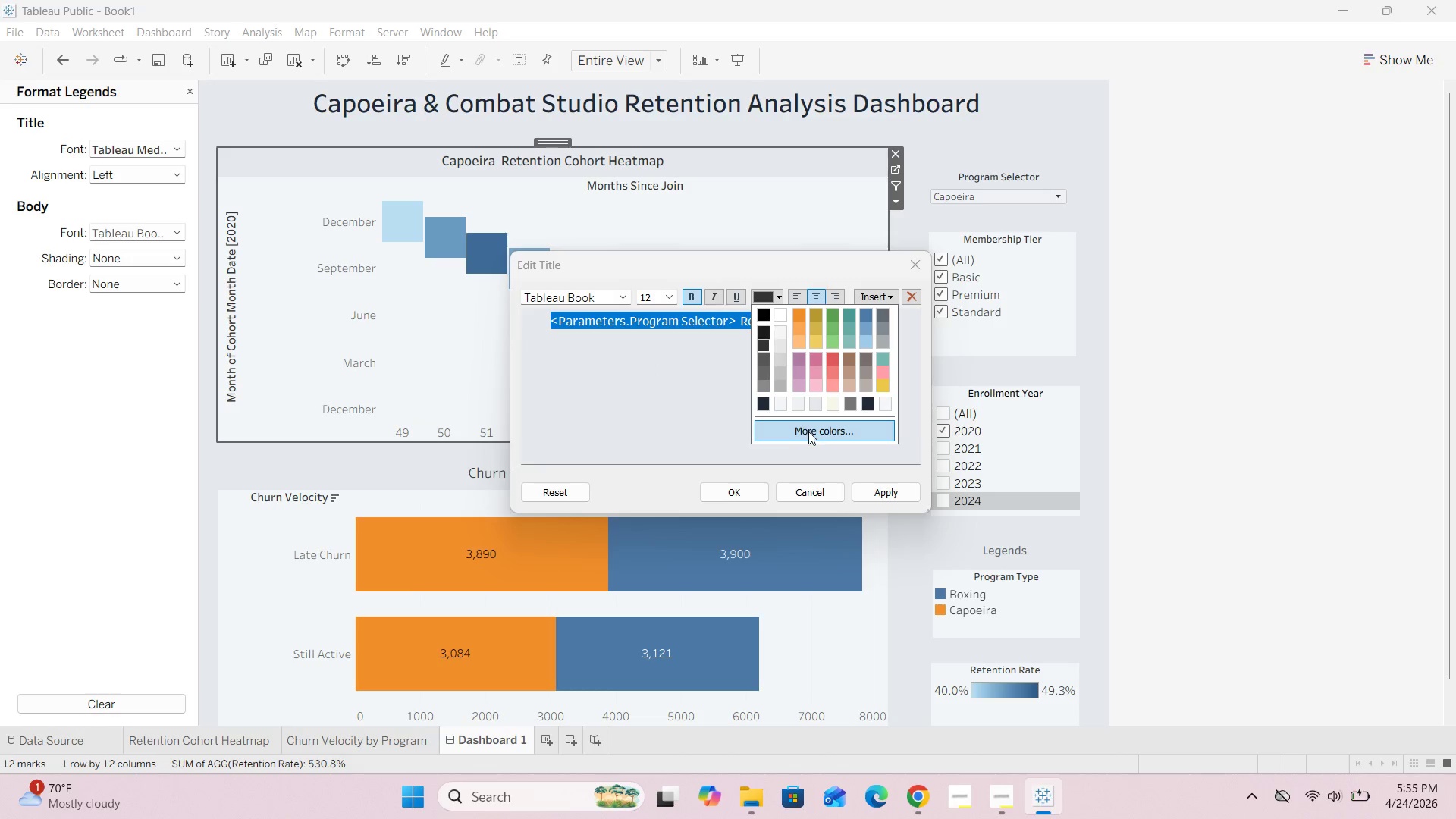 
left_click([808, 431])
 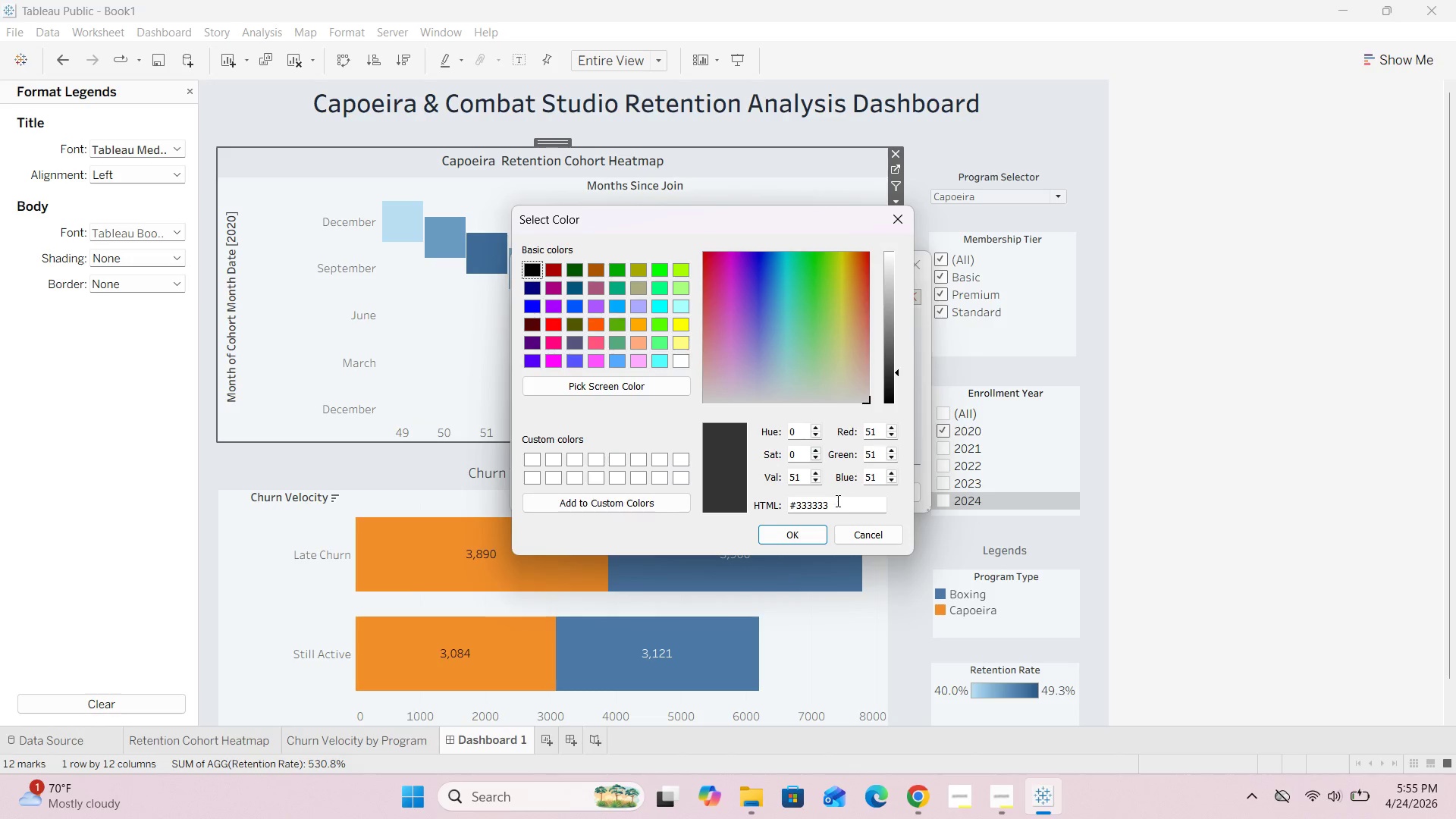 
left_click([836, 501])
 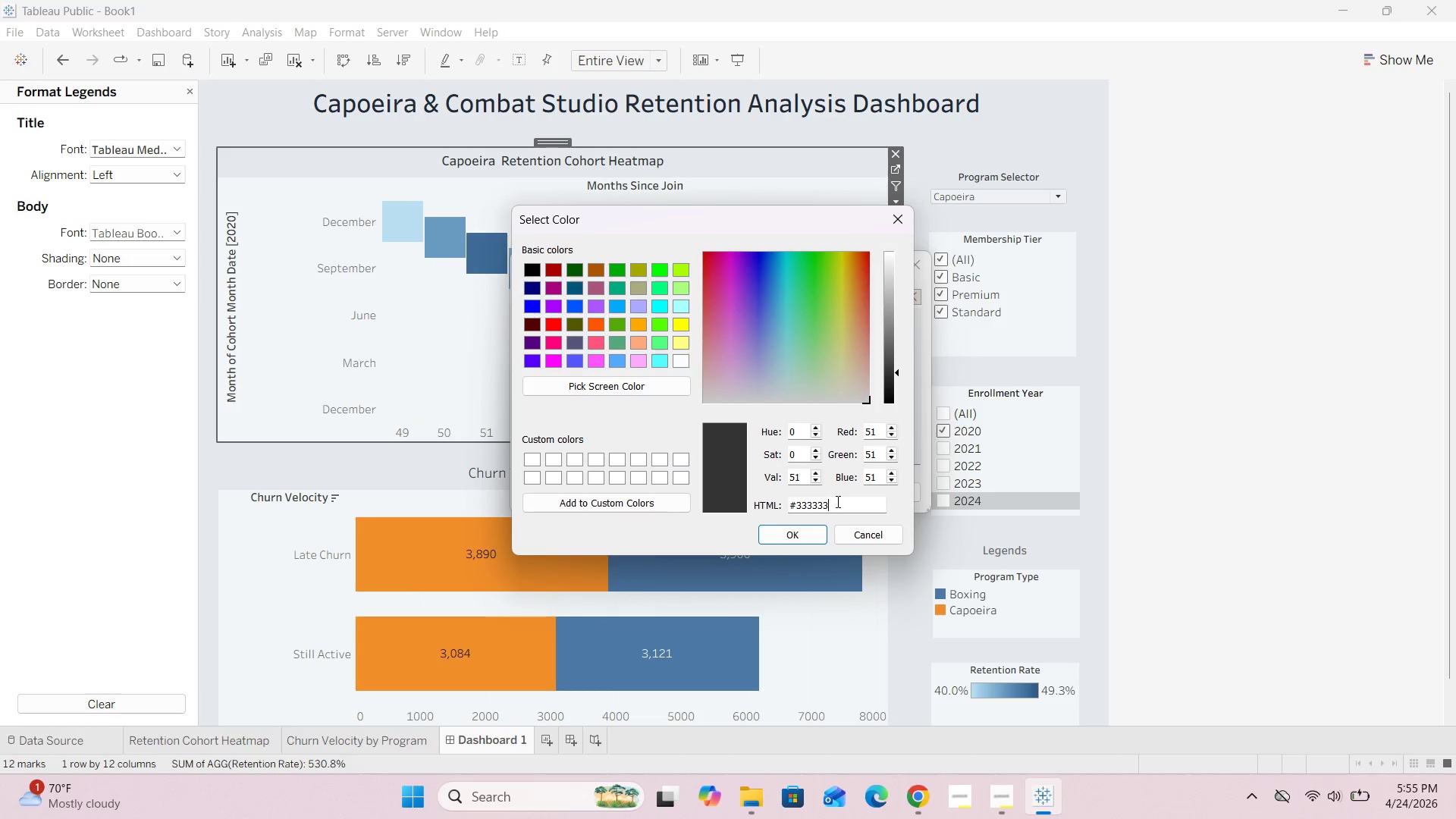 
key(Backspace)
key(Backspace)
key(Backspace)
key(Backspace)
key(Backspace)
key(Backspace)
type(374151)
 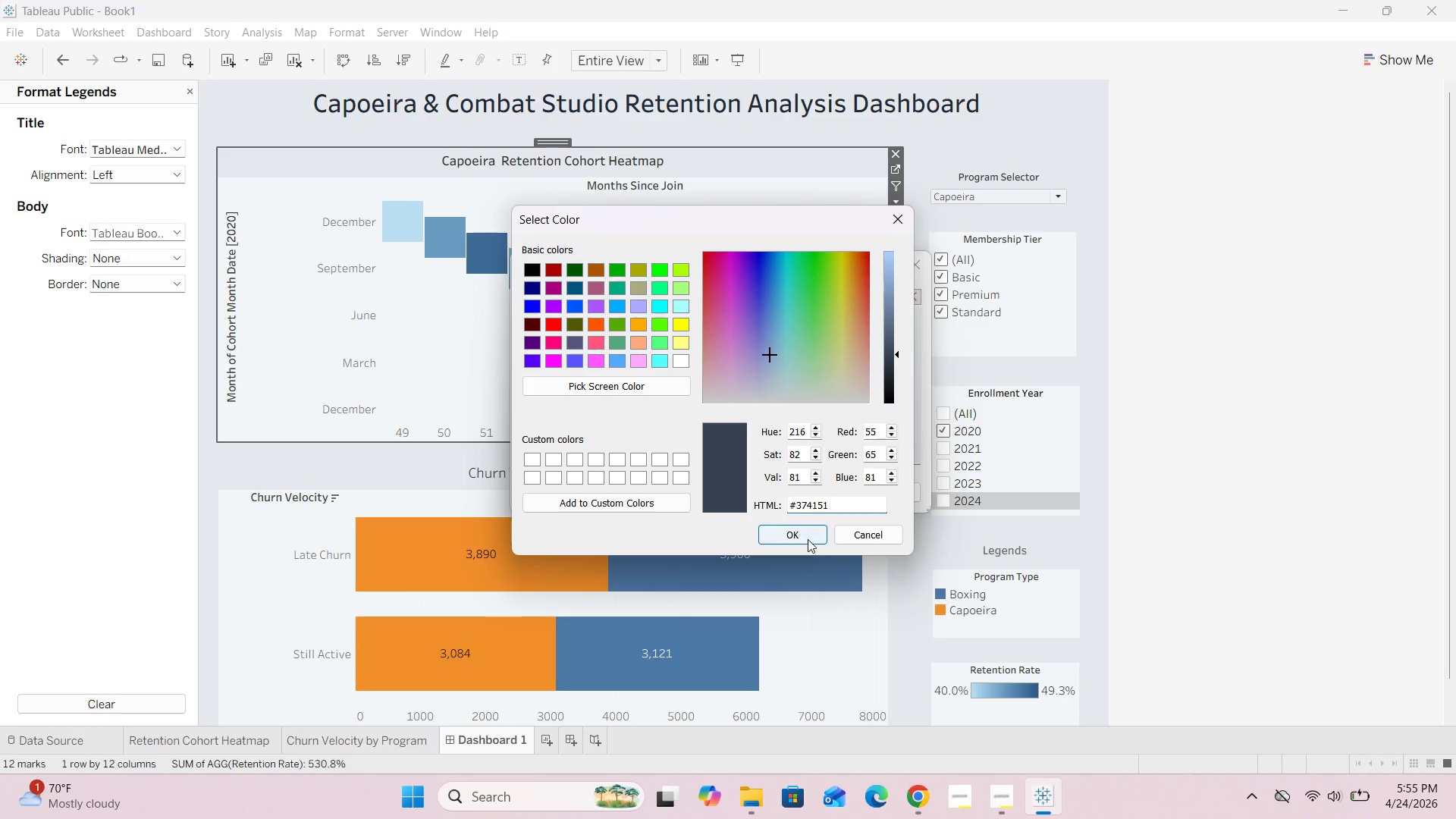 
left_click([805, 540])
 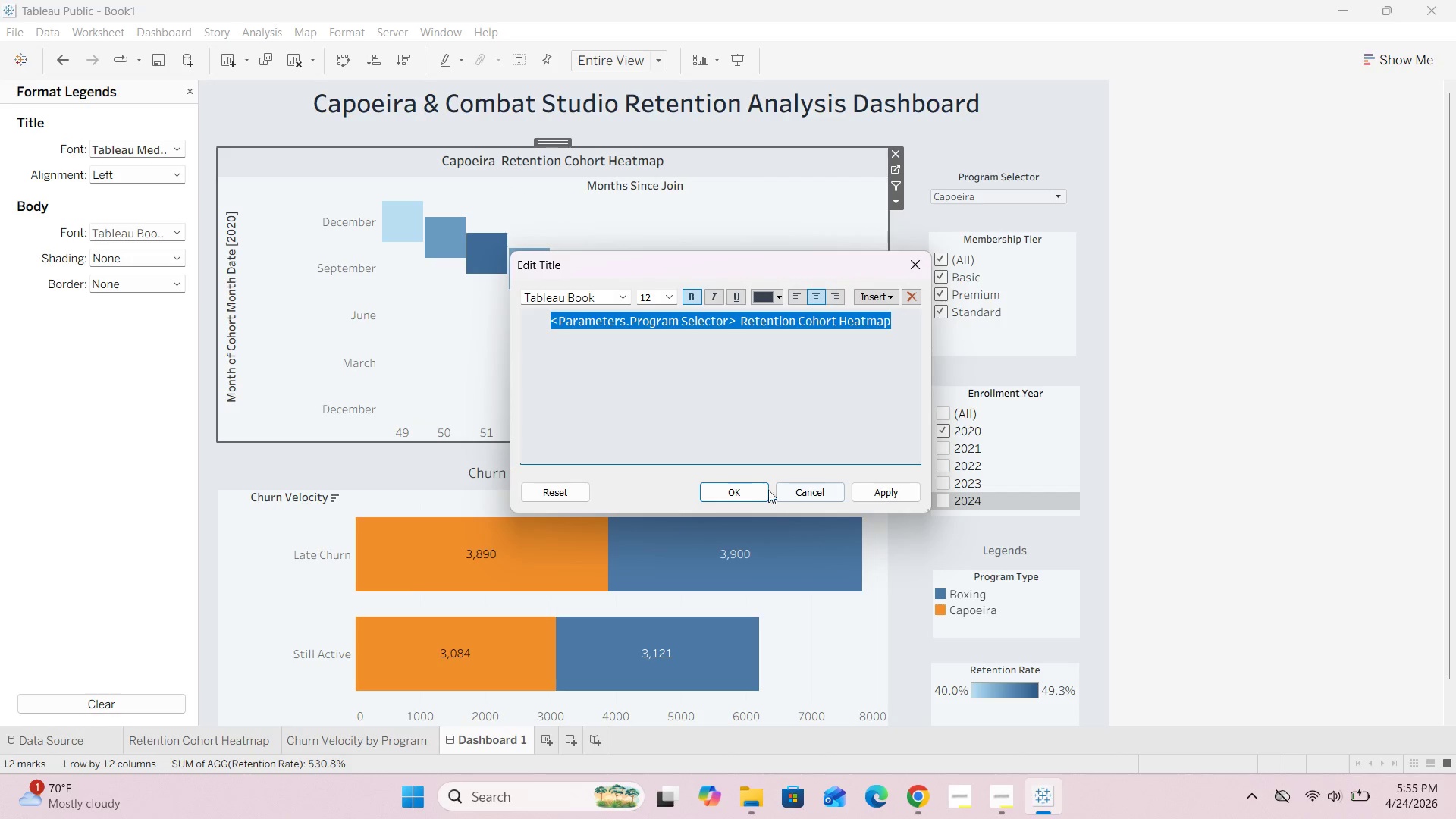 
left_click([754, 486])
 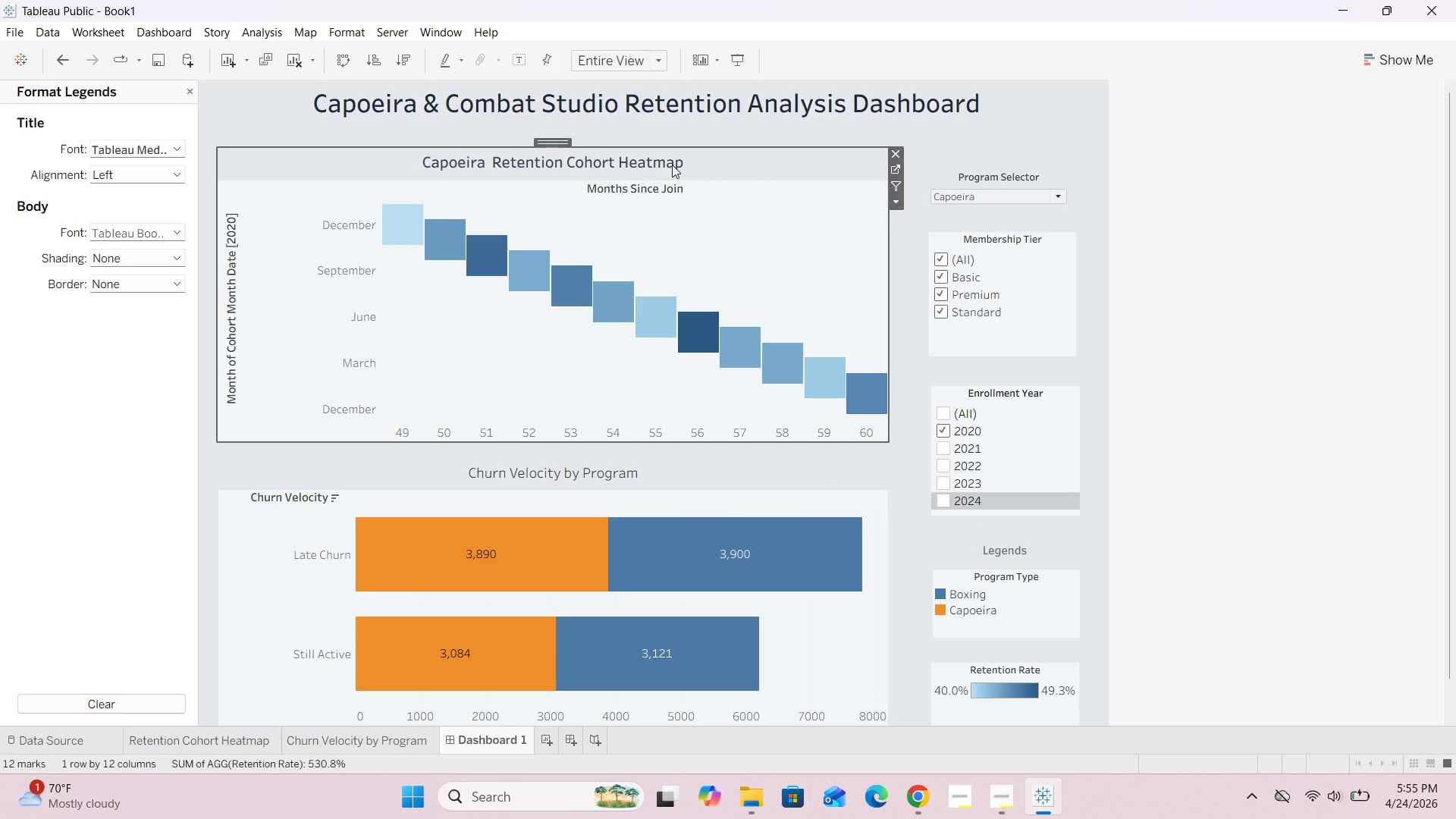 
wait(5.05)
 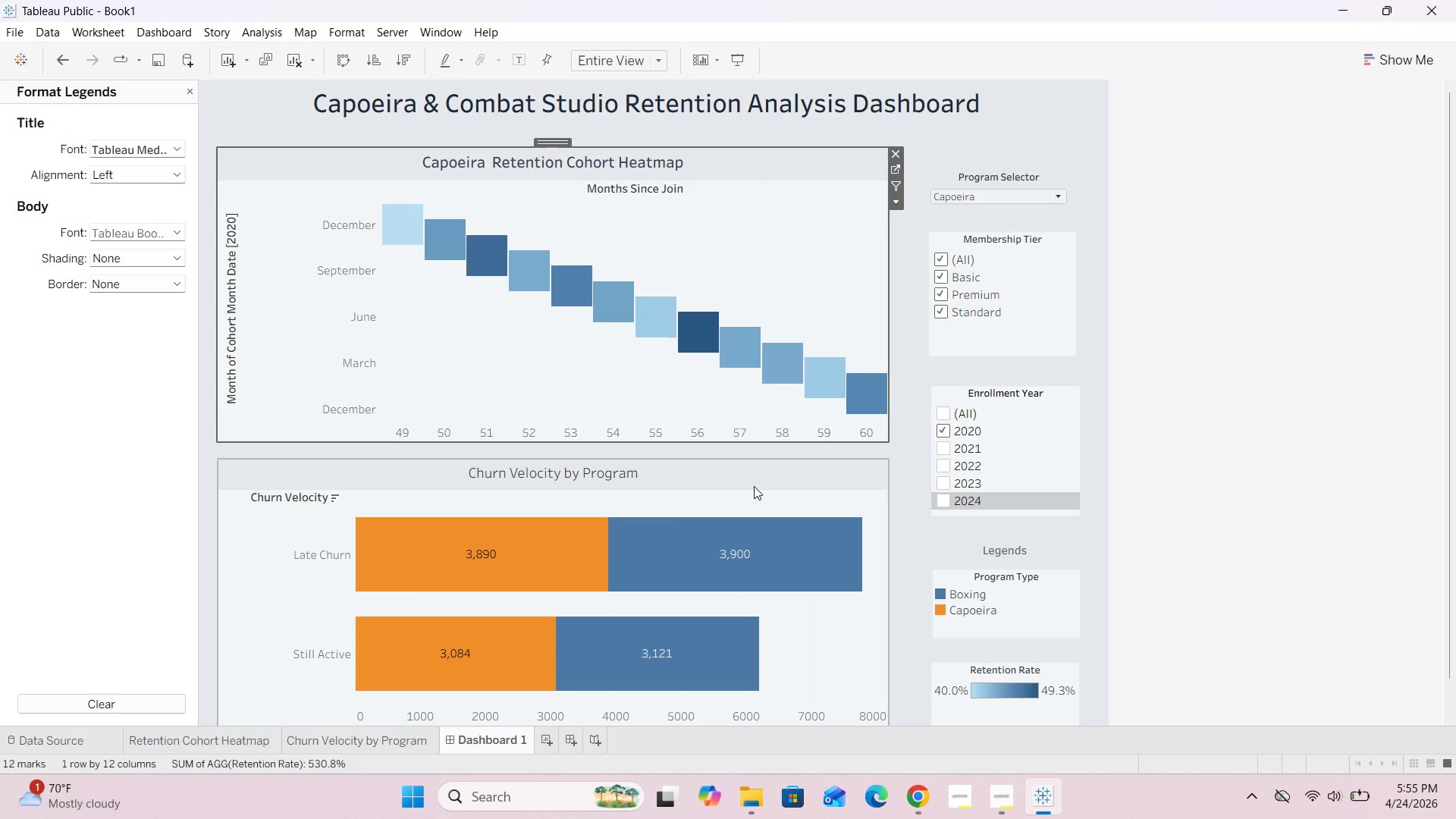 
double_click([672, 165])
 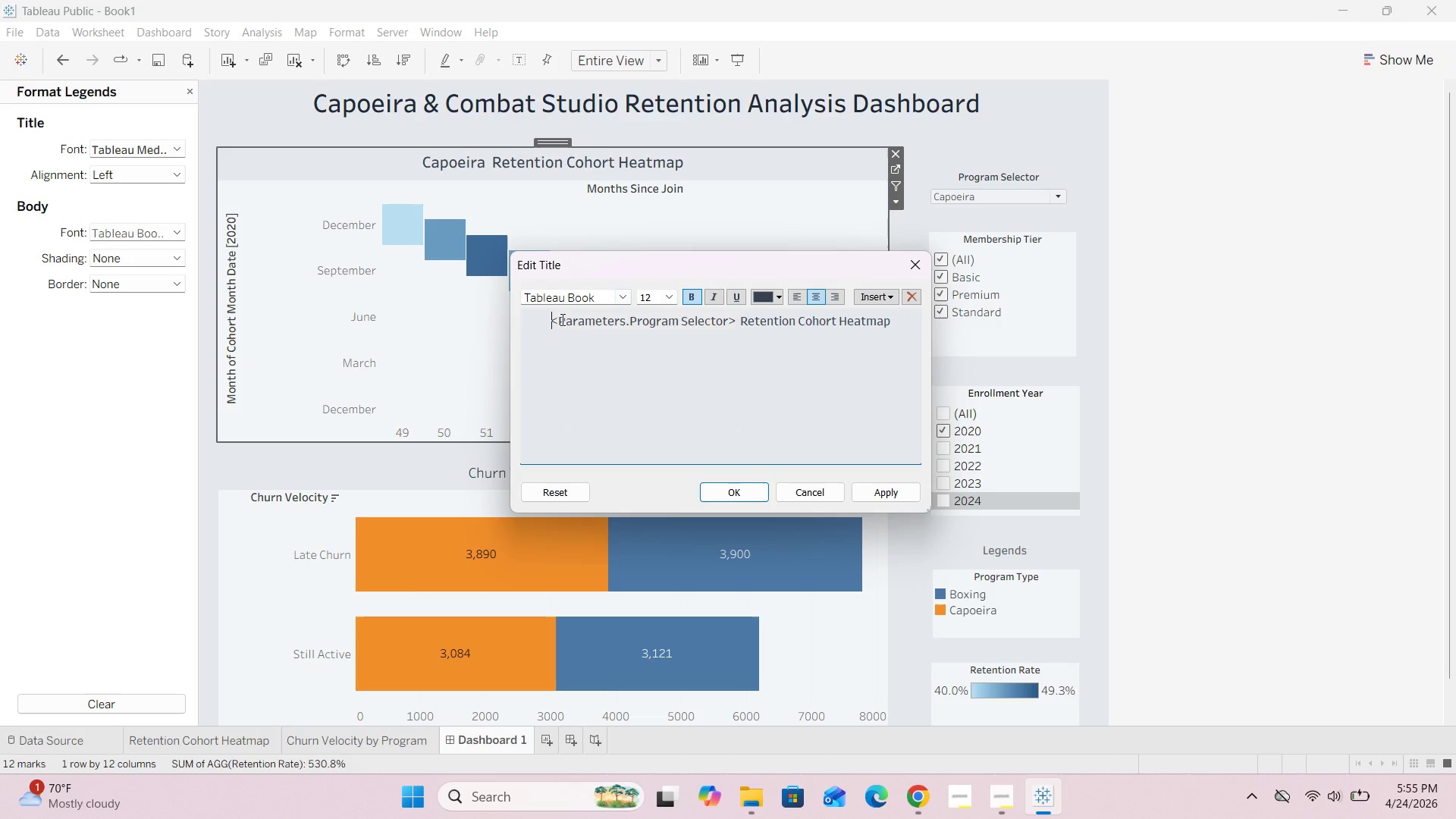 
left_click_drag(start_coordinate=[548, 322], to_coordinate=[899, 325])
 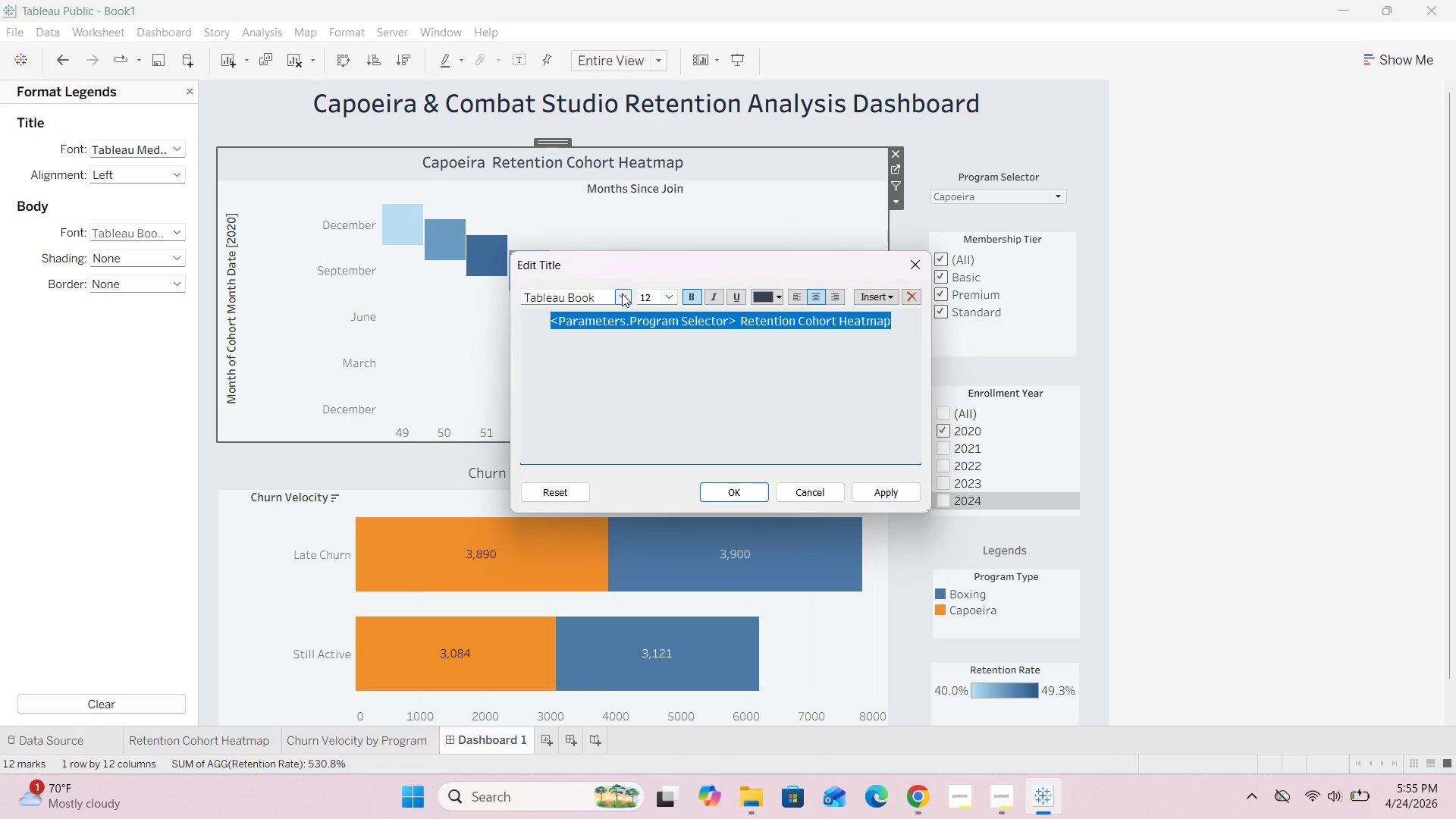 
left_click([621, 293])
 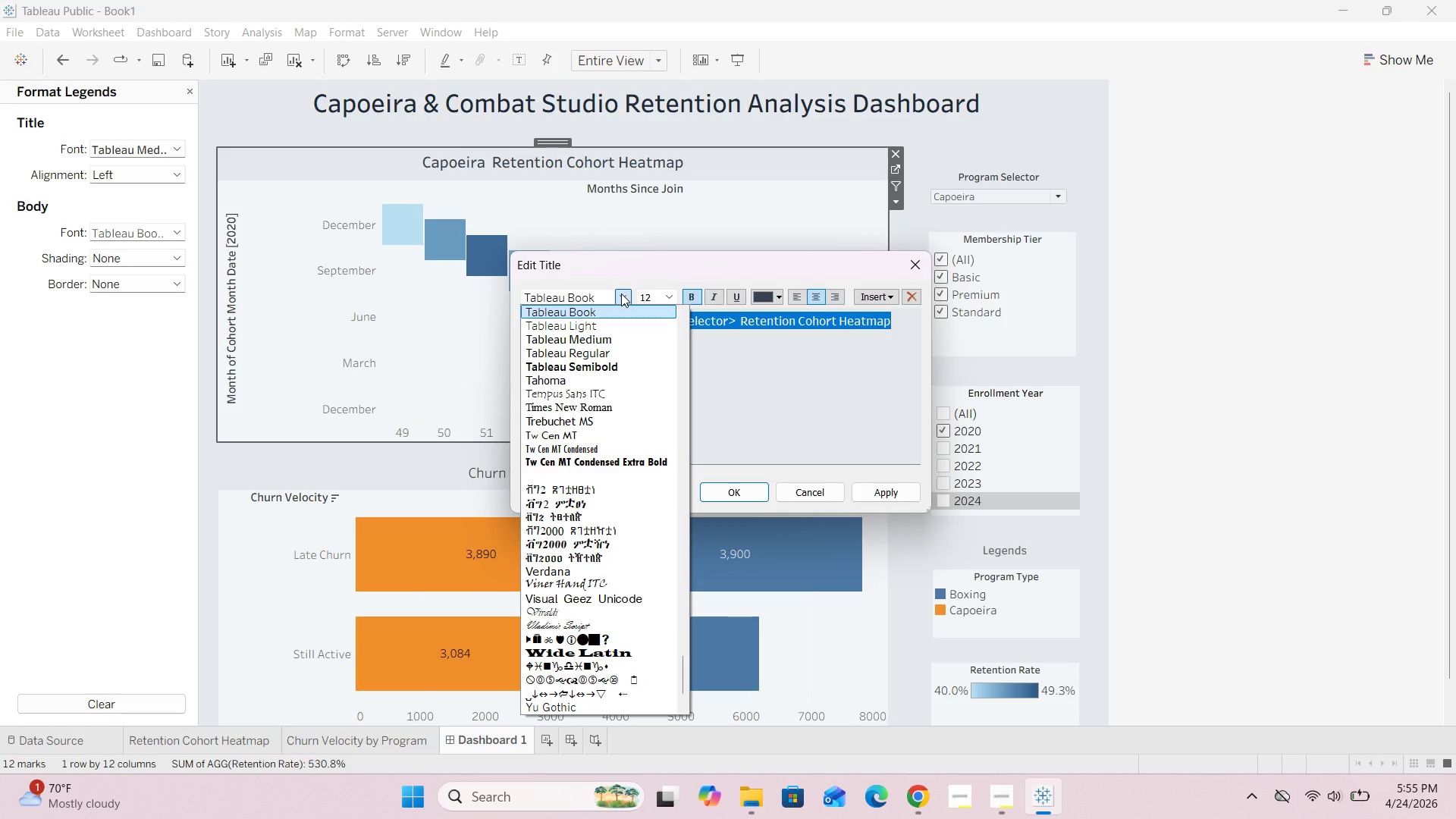 
wait(10.67)
 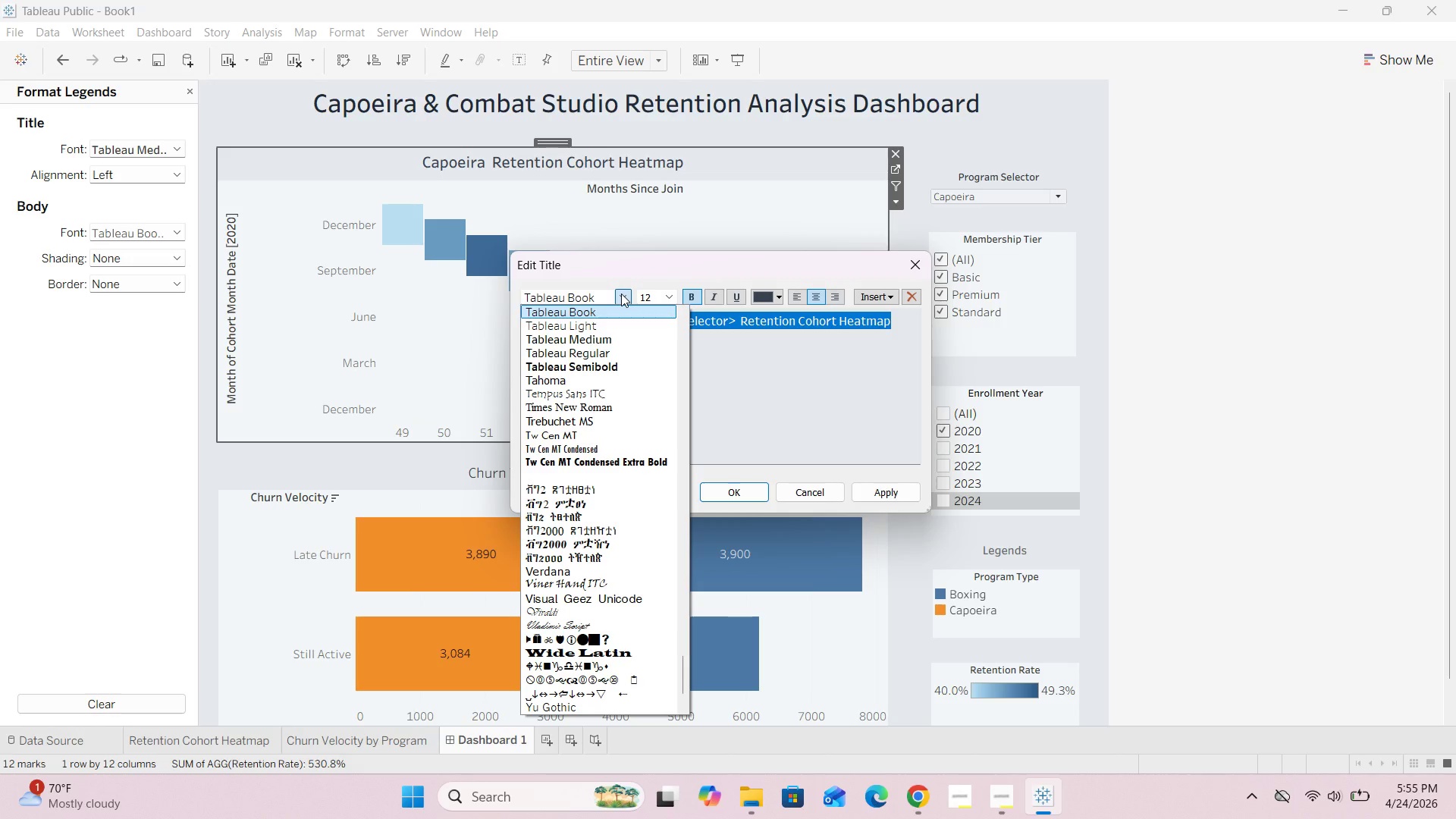 
left_click([592, 404])
 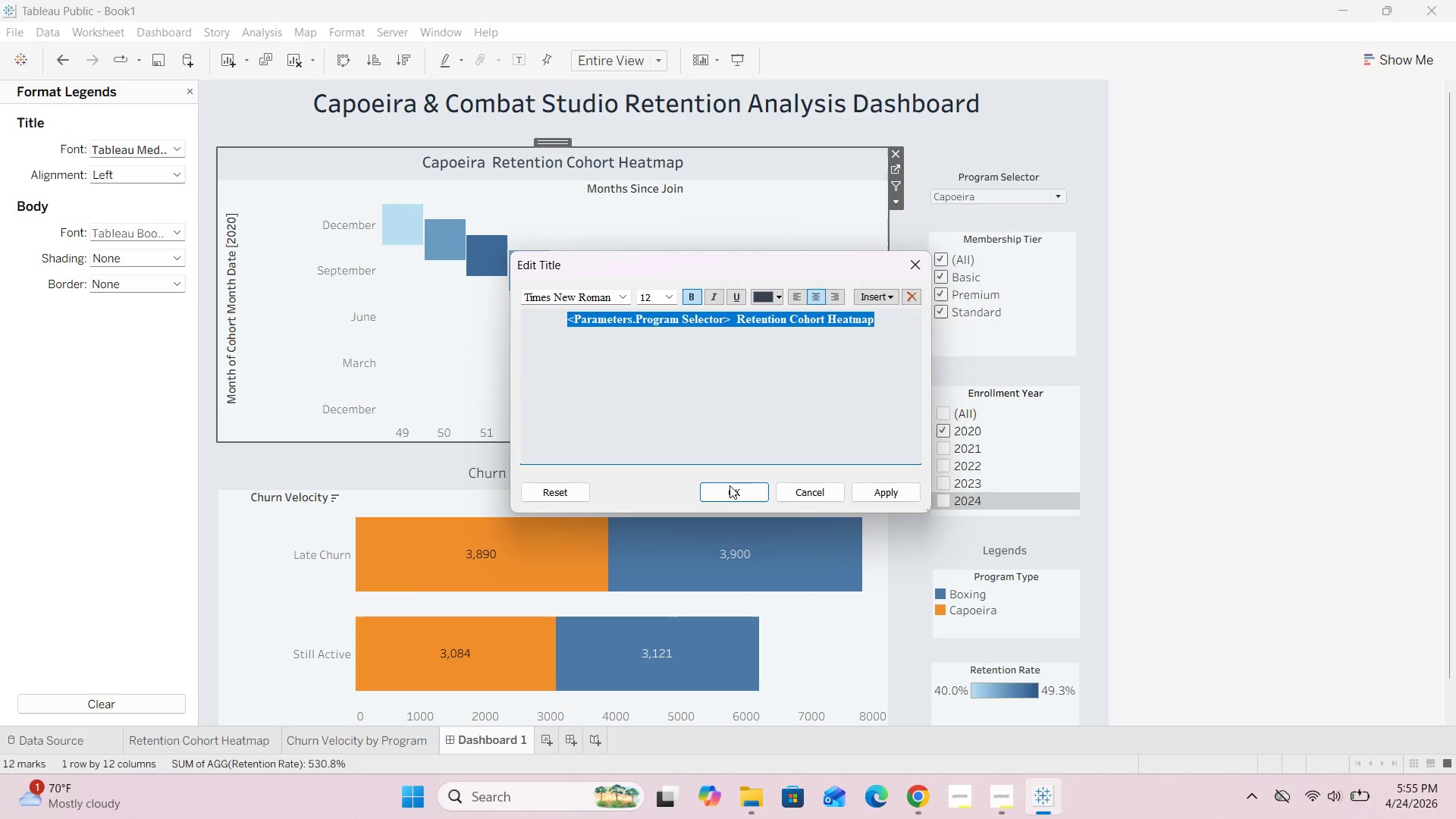 
left_click([730, 497])
 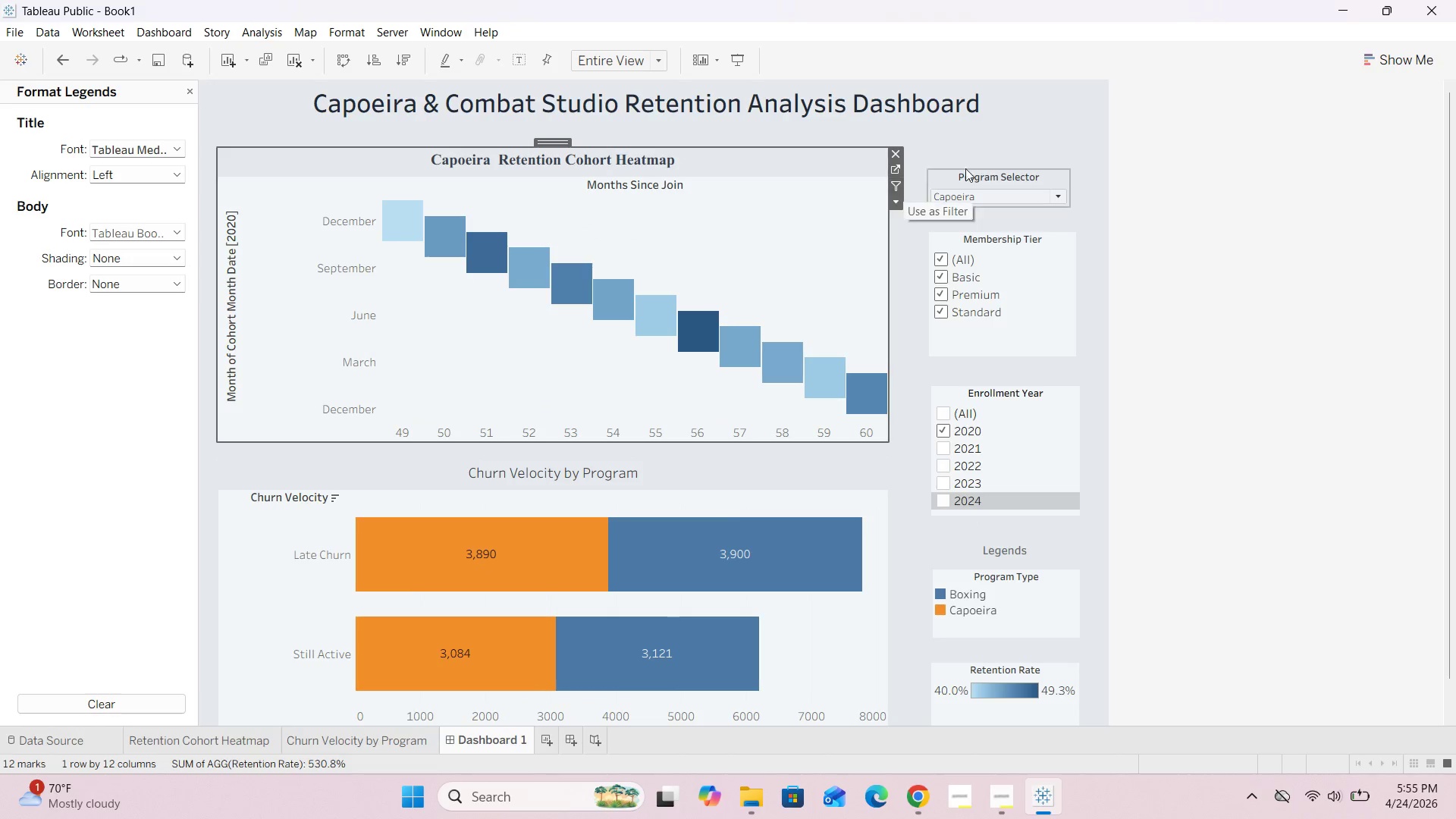 
left_click([1212, 174])
 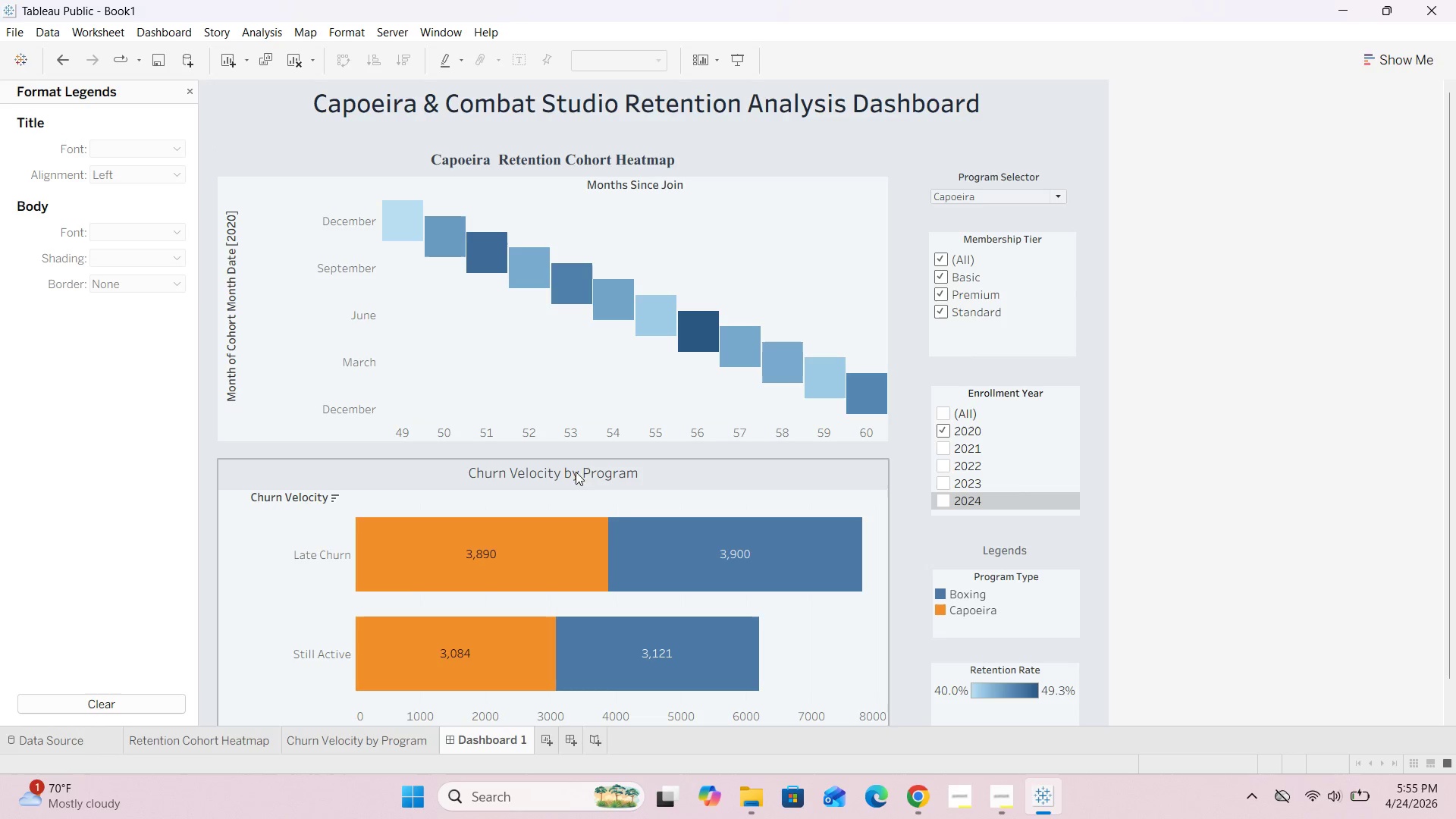 
wait(7.74)
 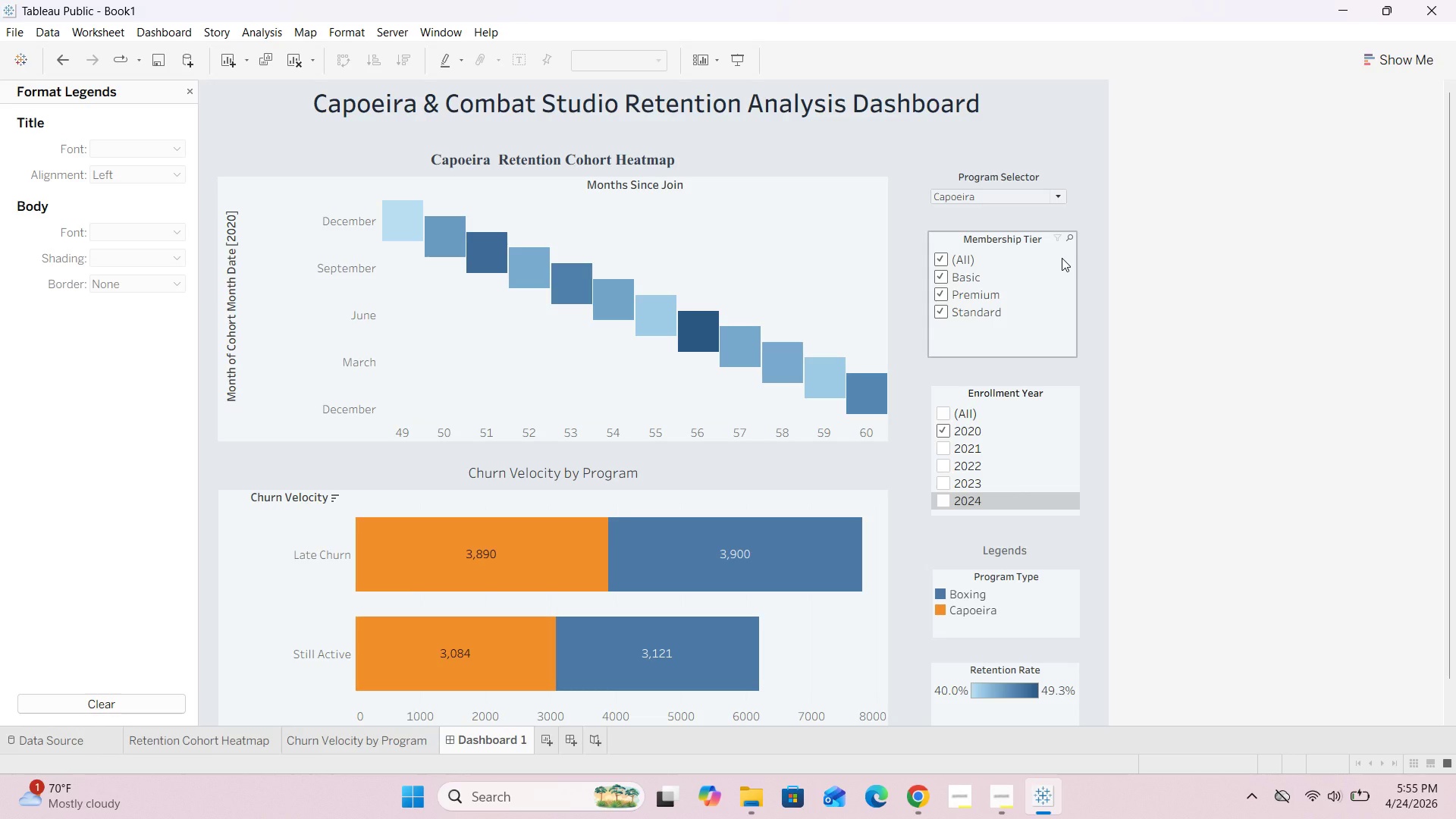 
double_click([1010, 241])
 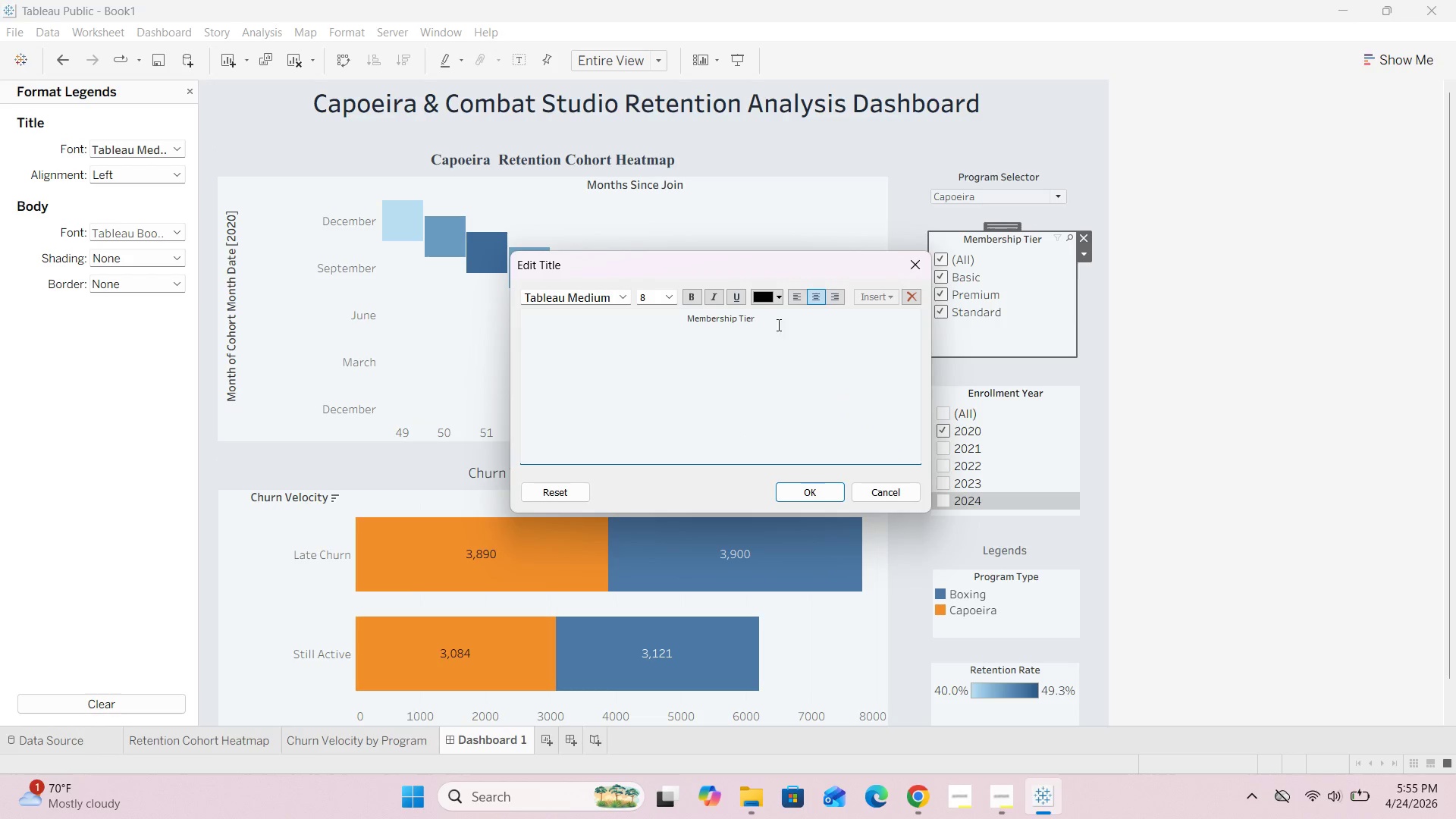 
left_click_drag(start_coordinate=[790, 323], to_coordinate=[664, 322])
 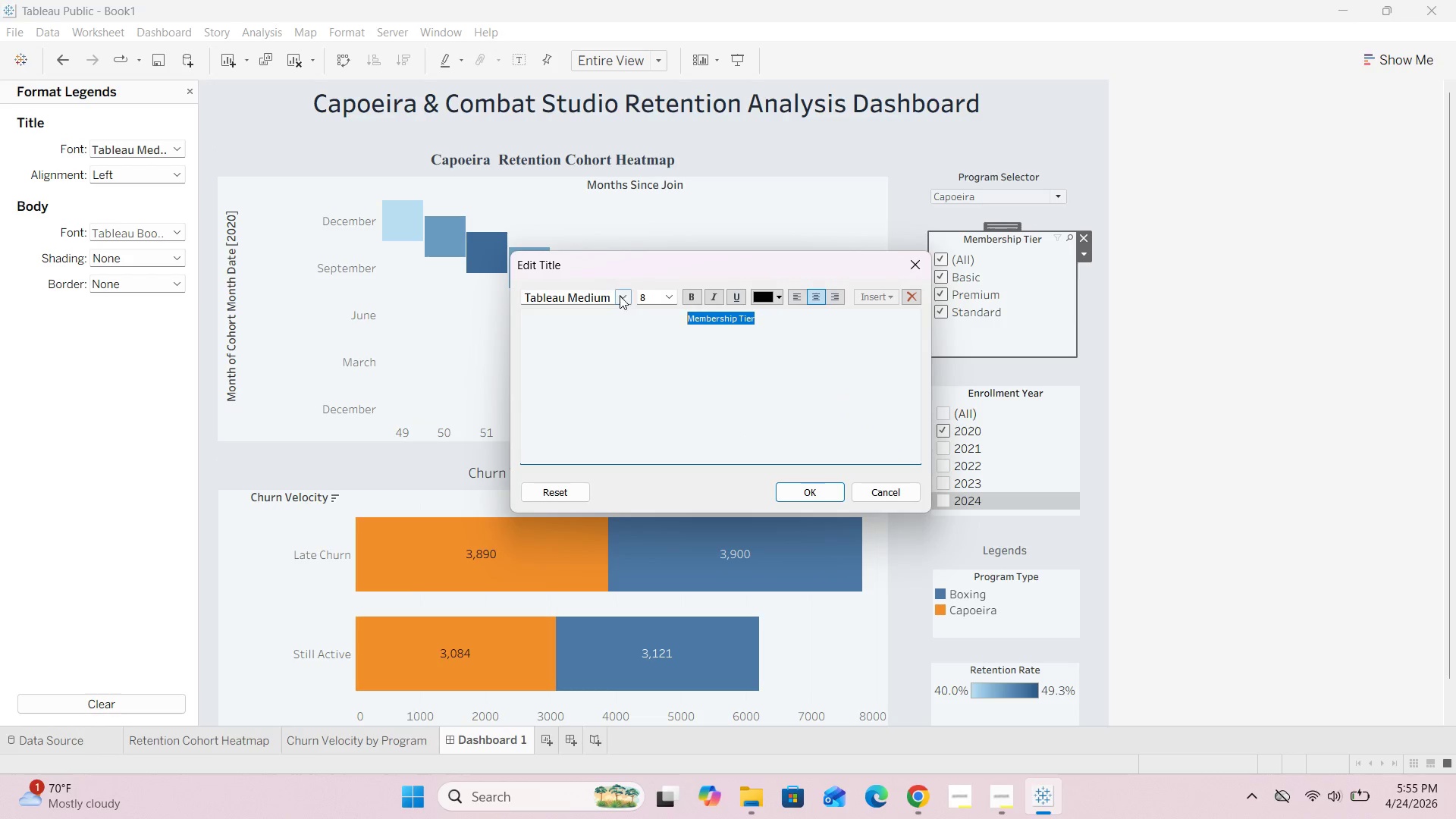 
left_click([623, 296])
 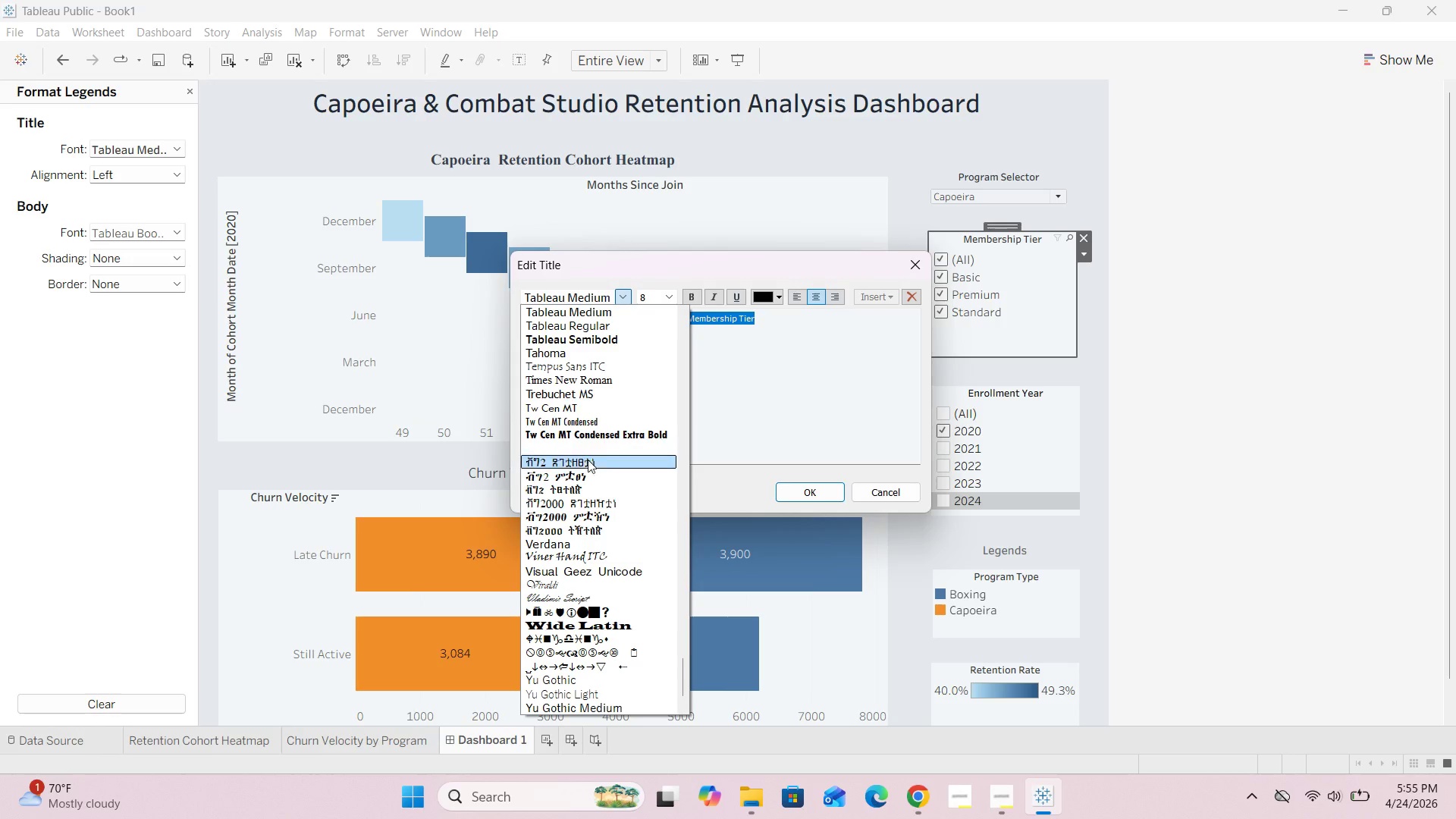 
scroll: coordinate [584, 472], scroll_direction: none, amount: 0.0
 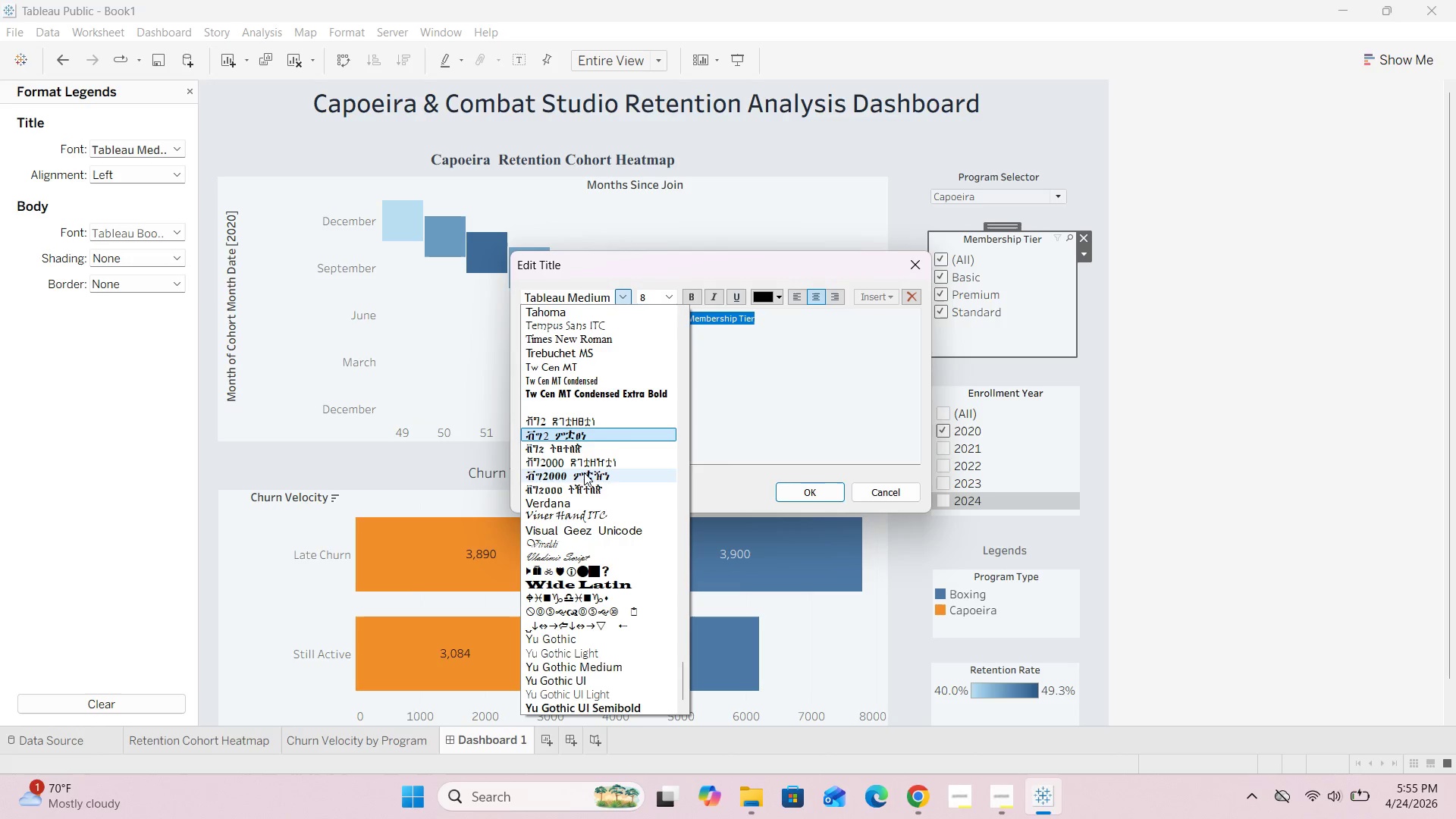 
scroll: coordinate [584, 472], scroll_direction: up, amount: 2.0
 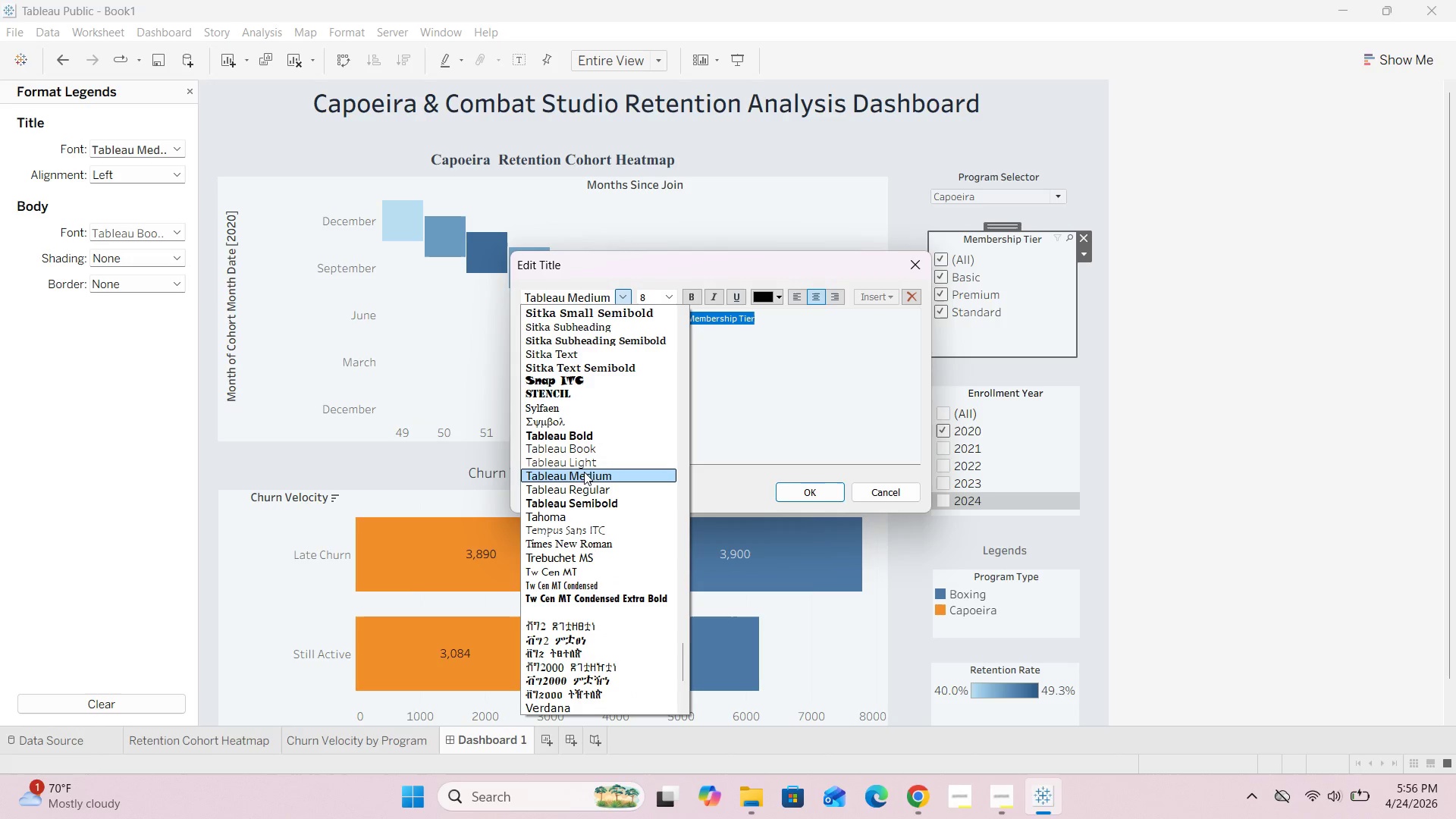 
left_click([609, 546])
 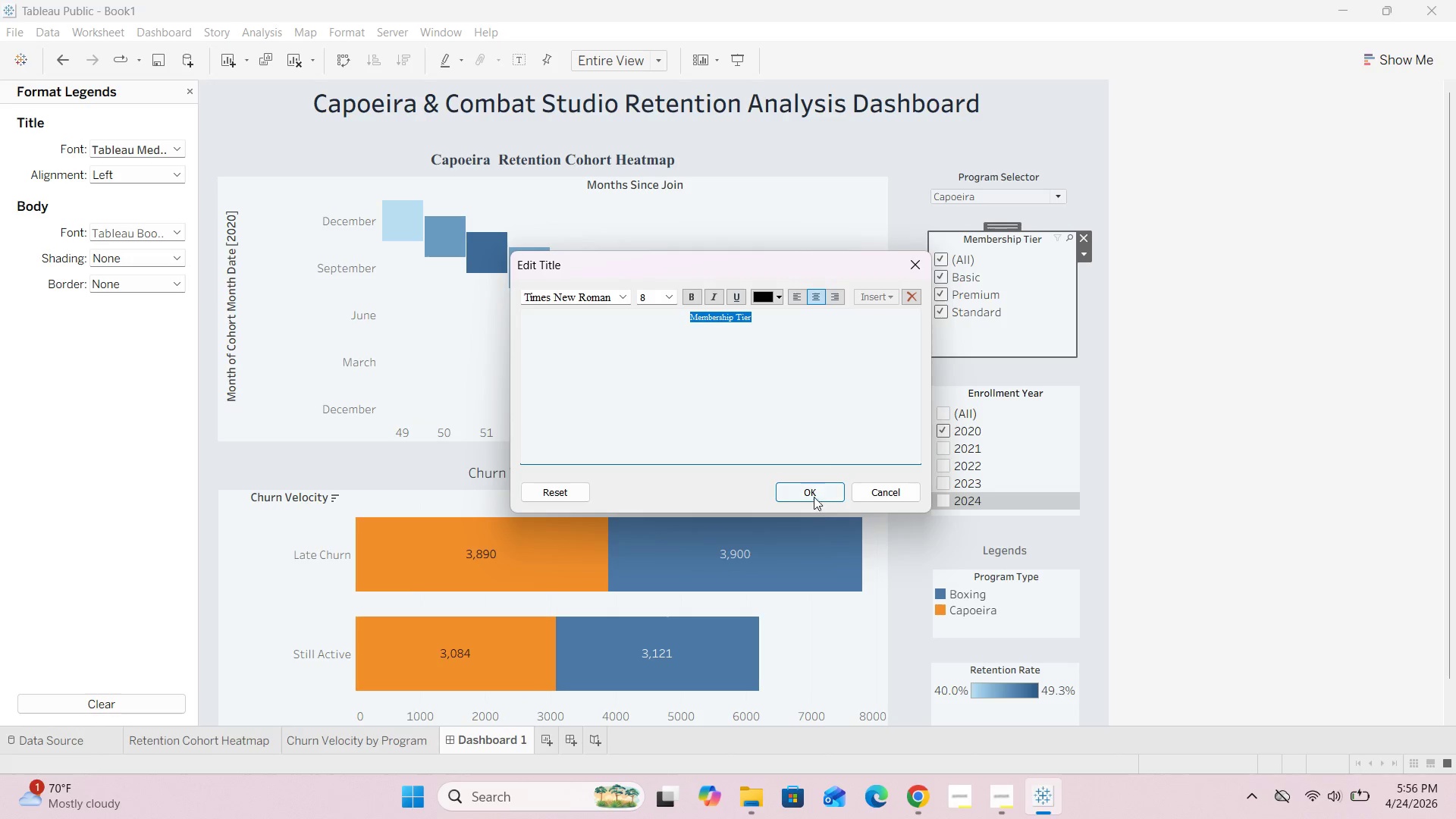 
left_click([814, 492])
 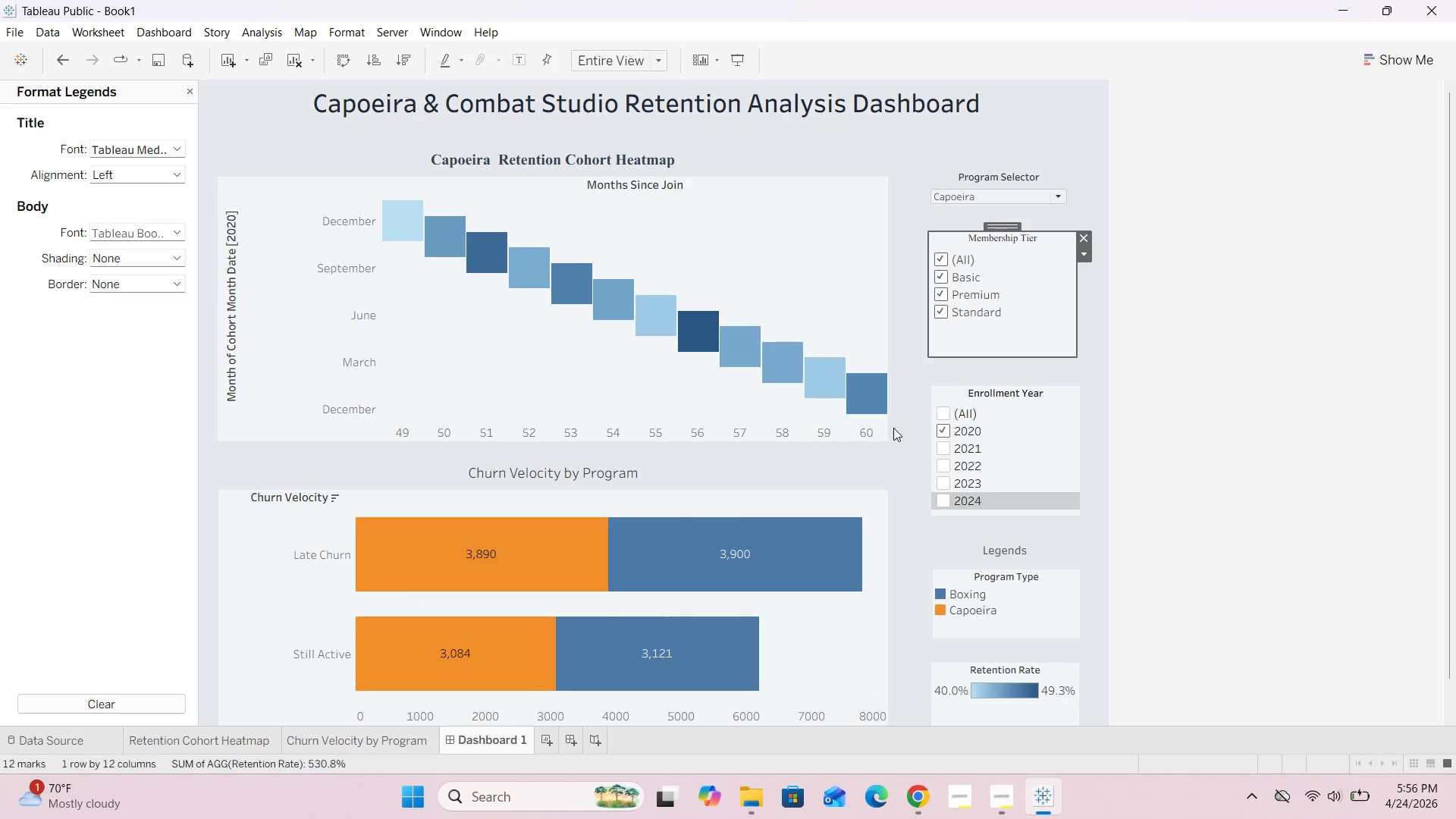 
left_click([908, 403])
 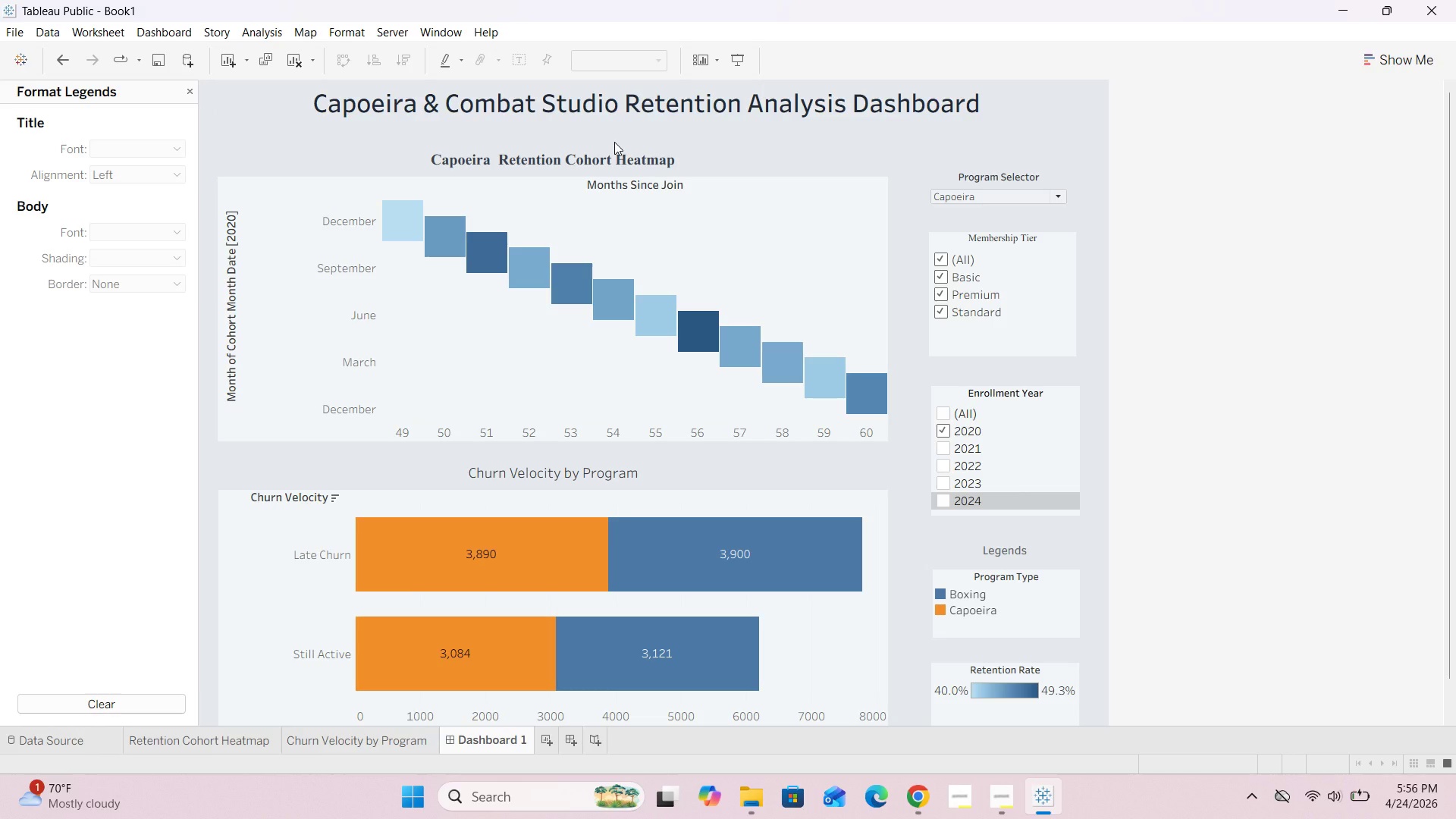 
wait(19.23)
 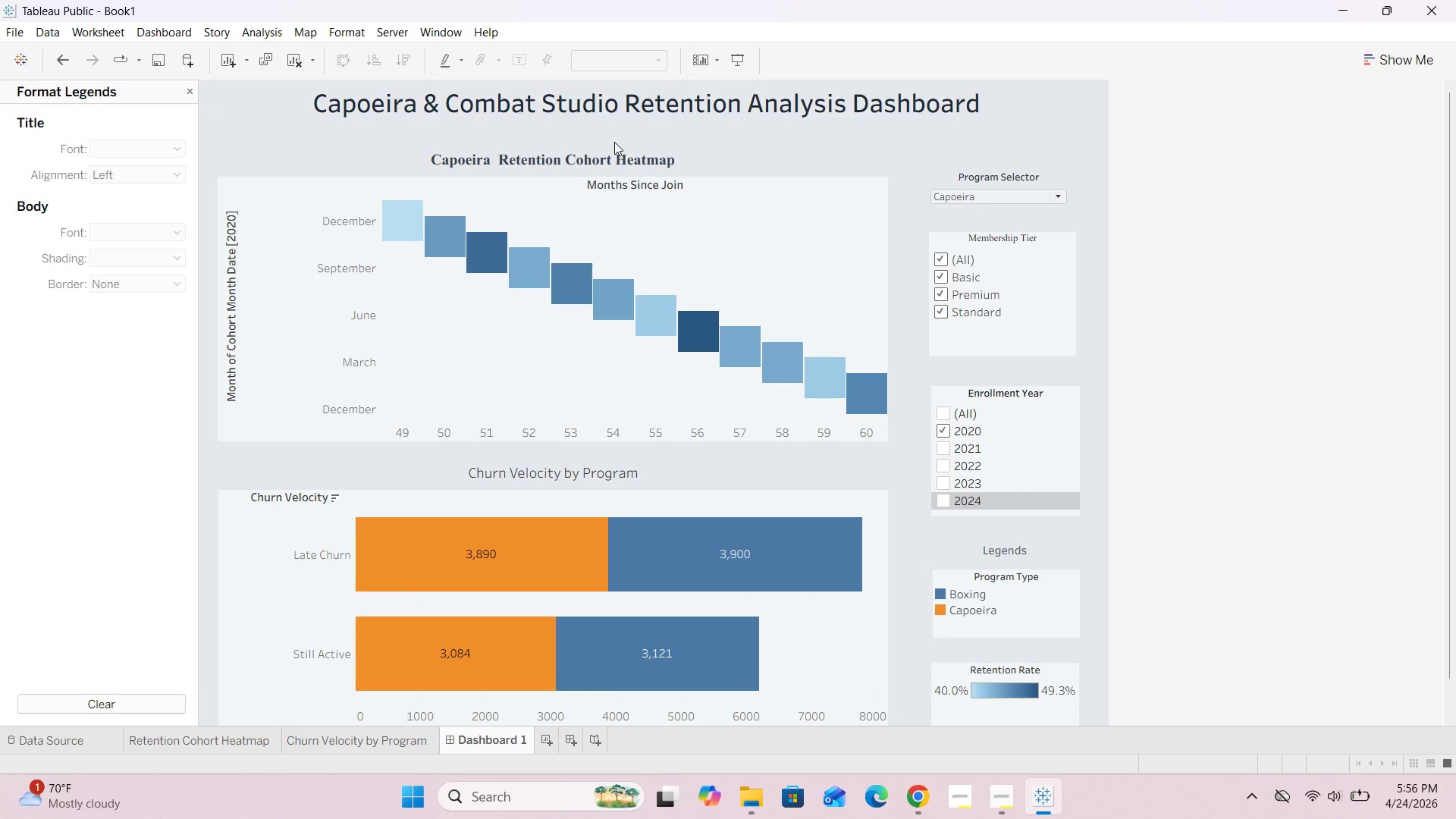 
left_click([60, 64])
 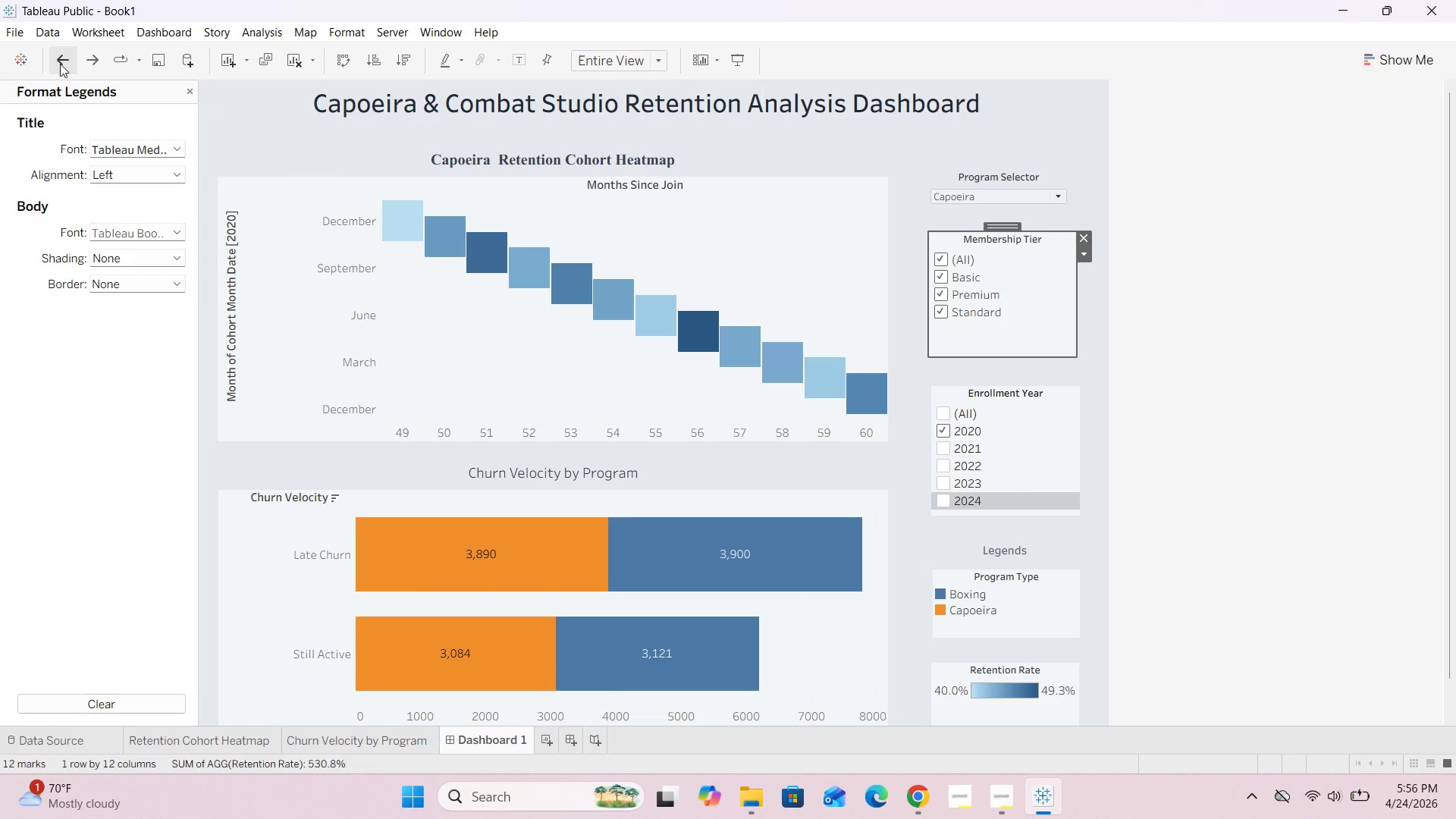 
left_click([60, 64])
 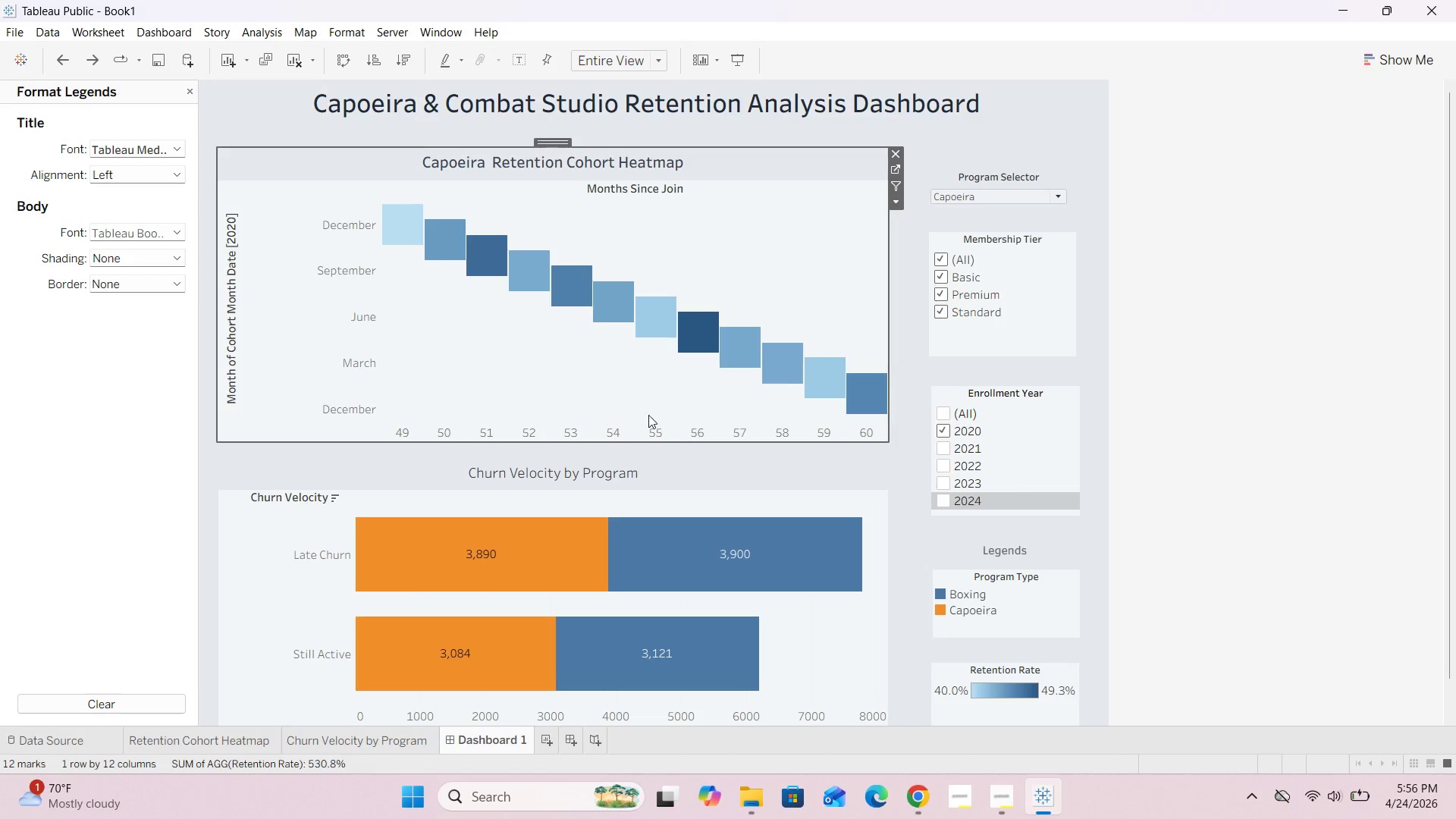 
left_click([632, 469])
 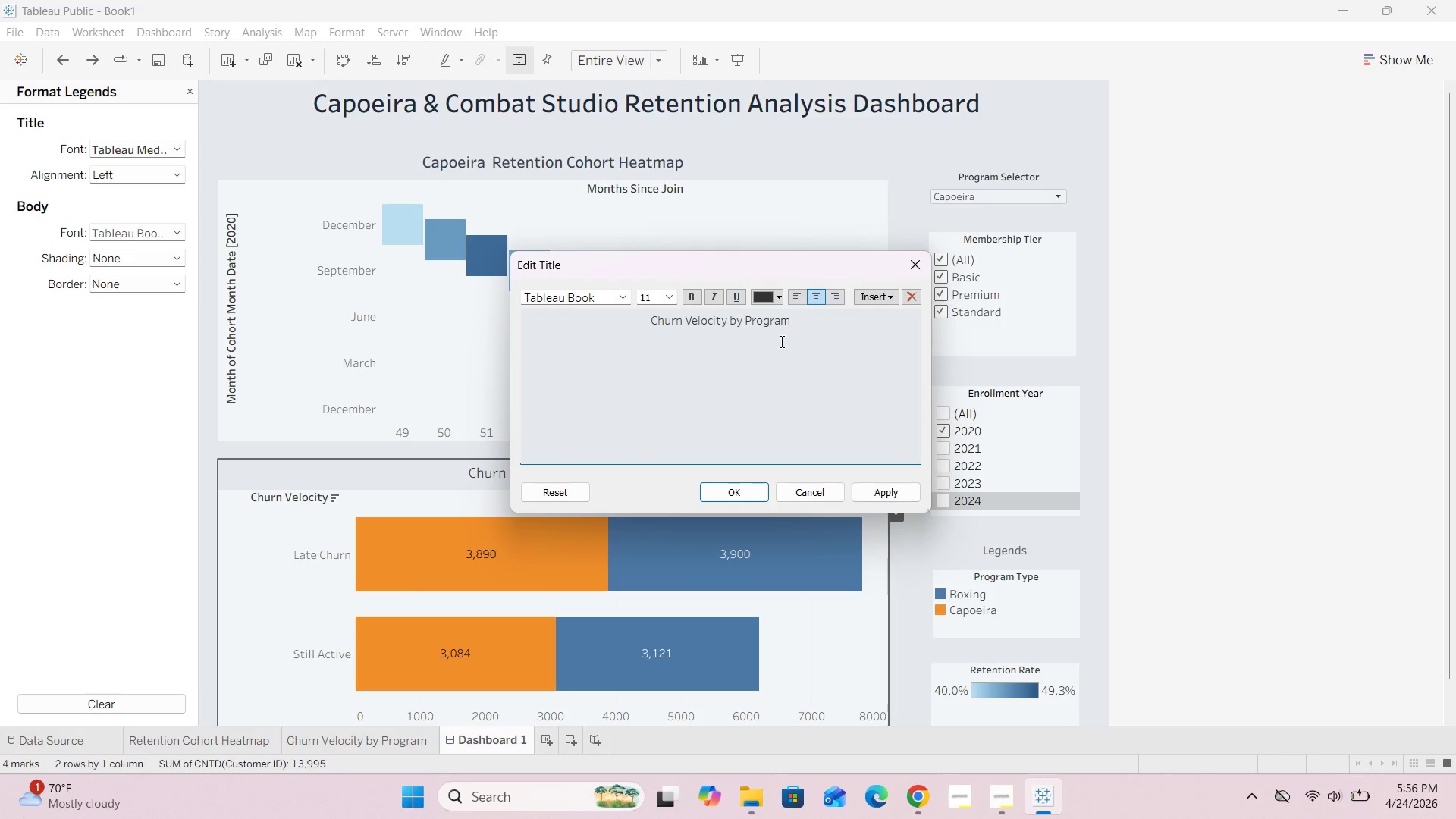 
left_click_drag(start_coordinate=[801, 322], to_coordinate=[626, 321])
 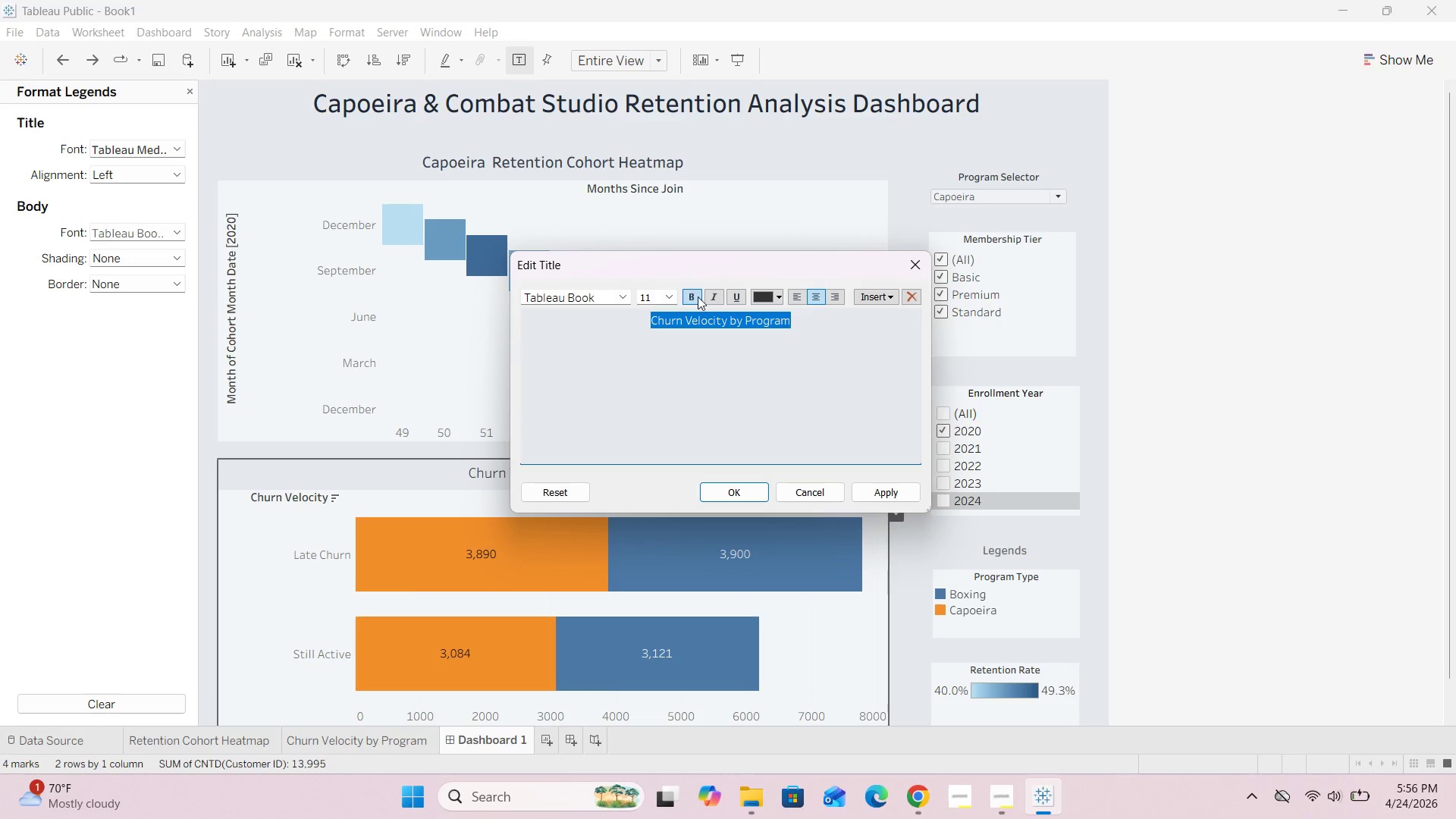 
left_click([685, 290])
 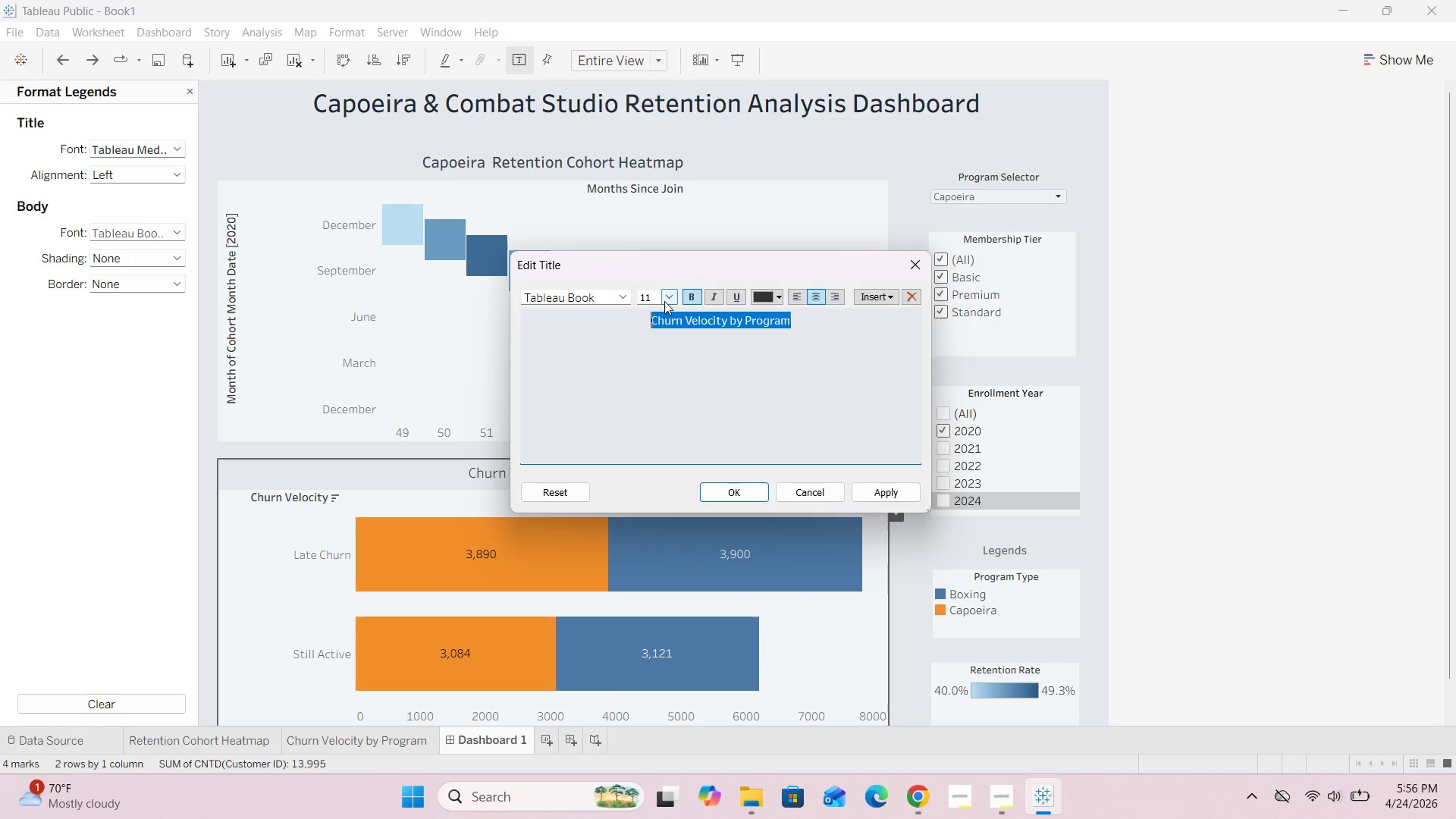 
left_click([669, 296])
 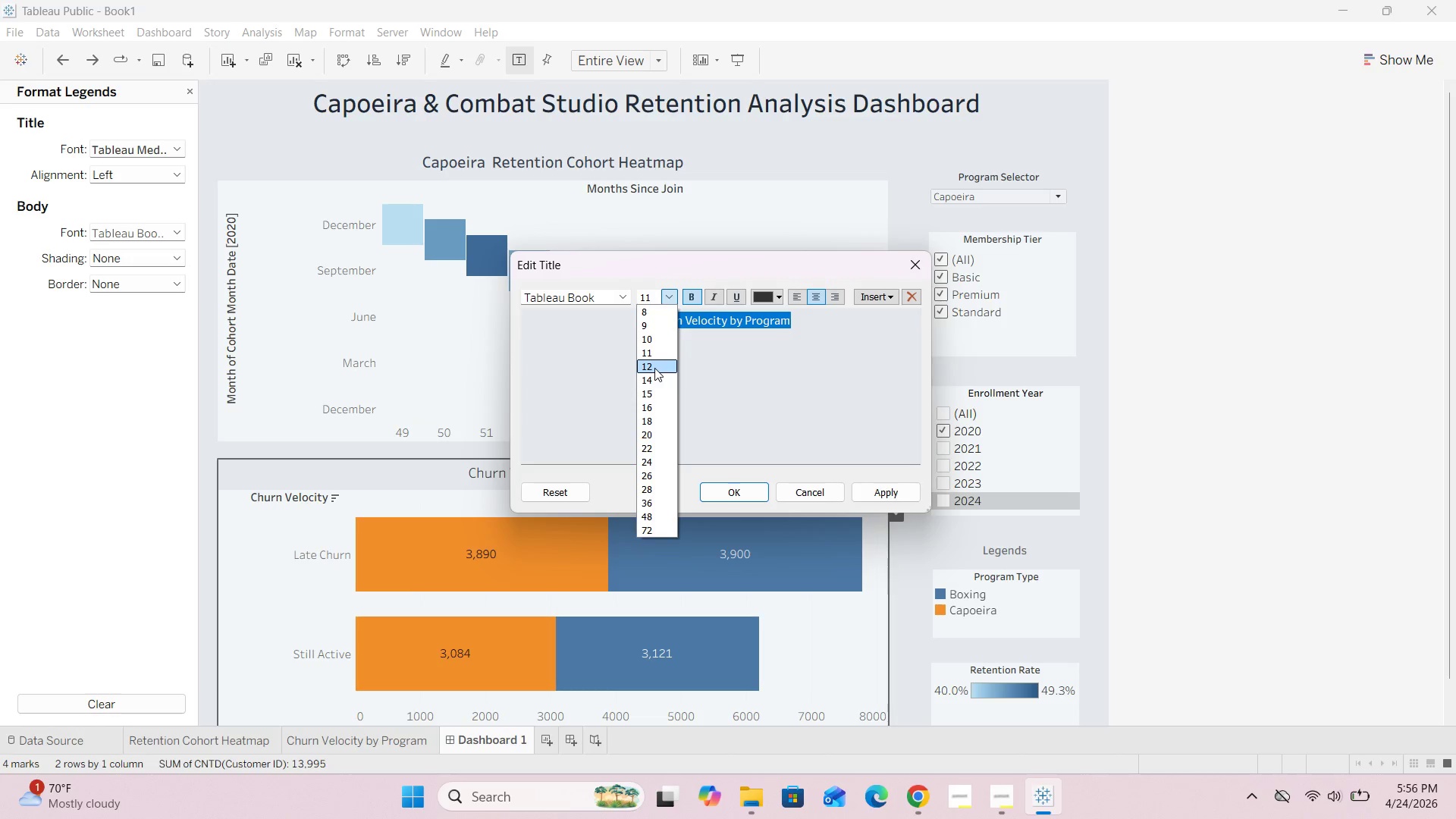 
left_click([654, 368])
 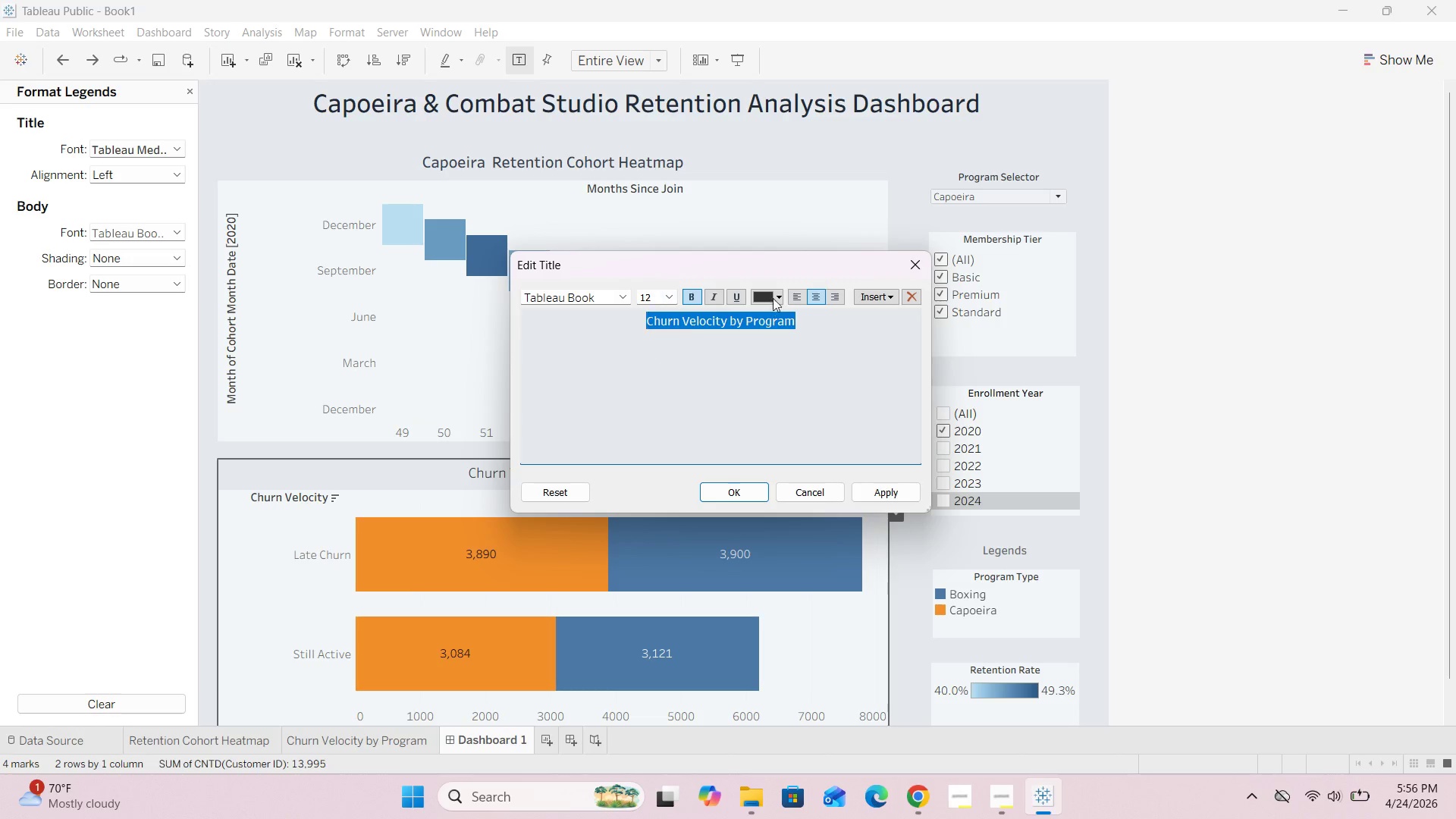 
left_click([778, 295])
 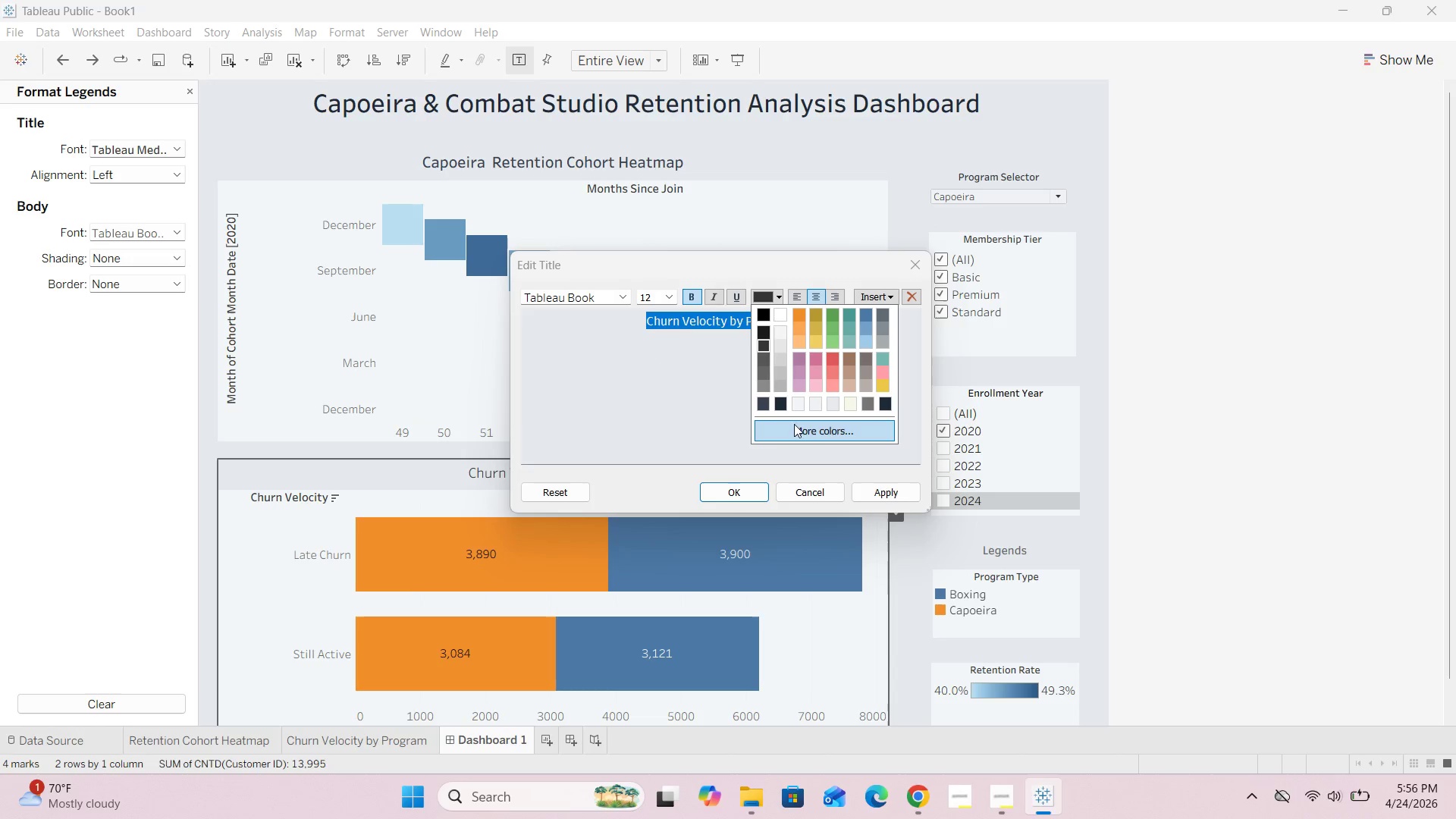 
left_click([797, 431])
 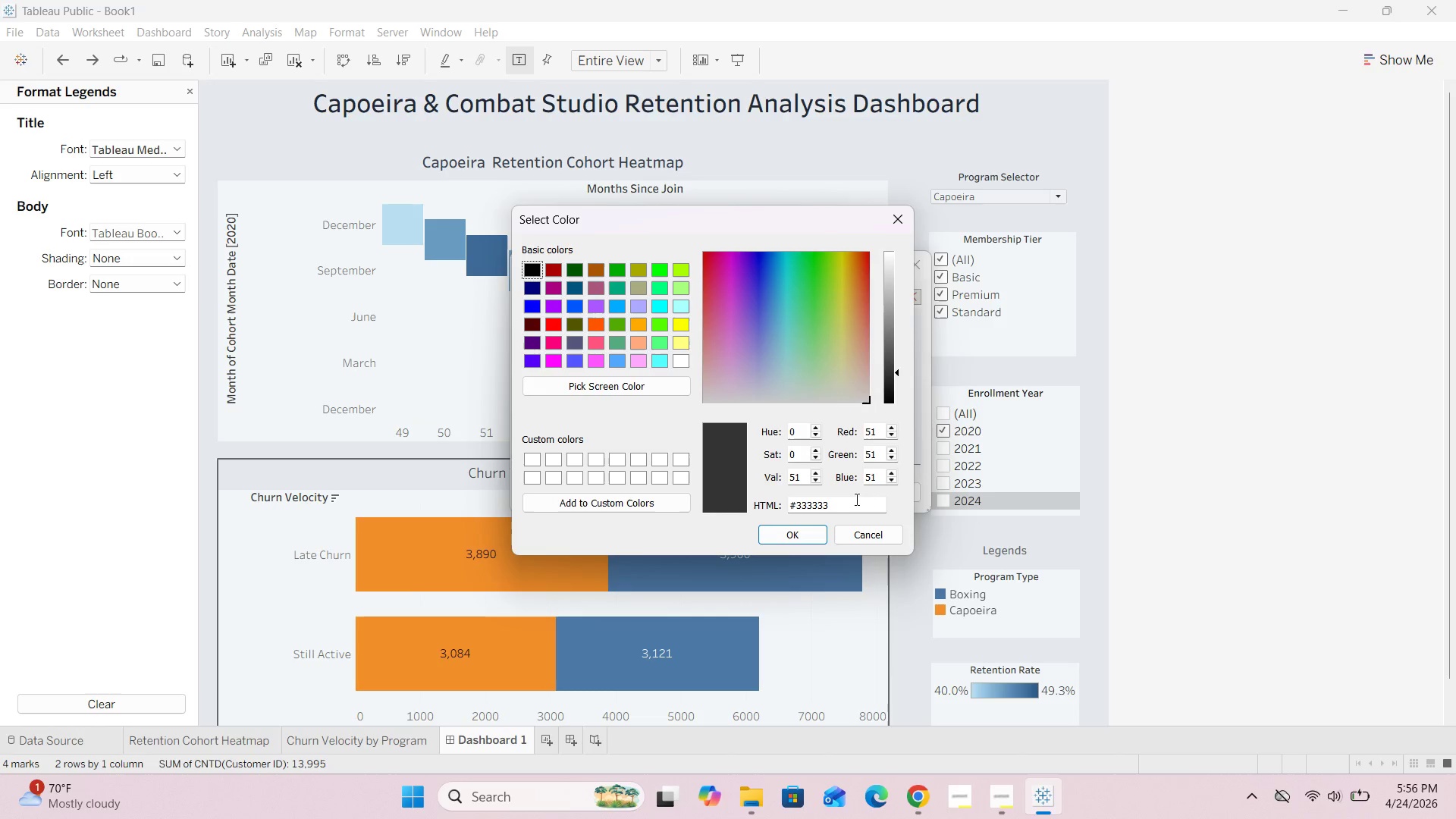 
left_click_drag(start_coordinate=[855, 499], to_coordinate=[789, 501])
 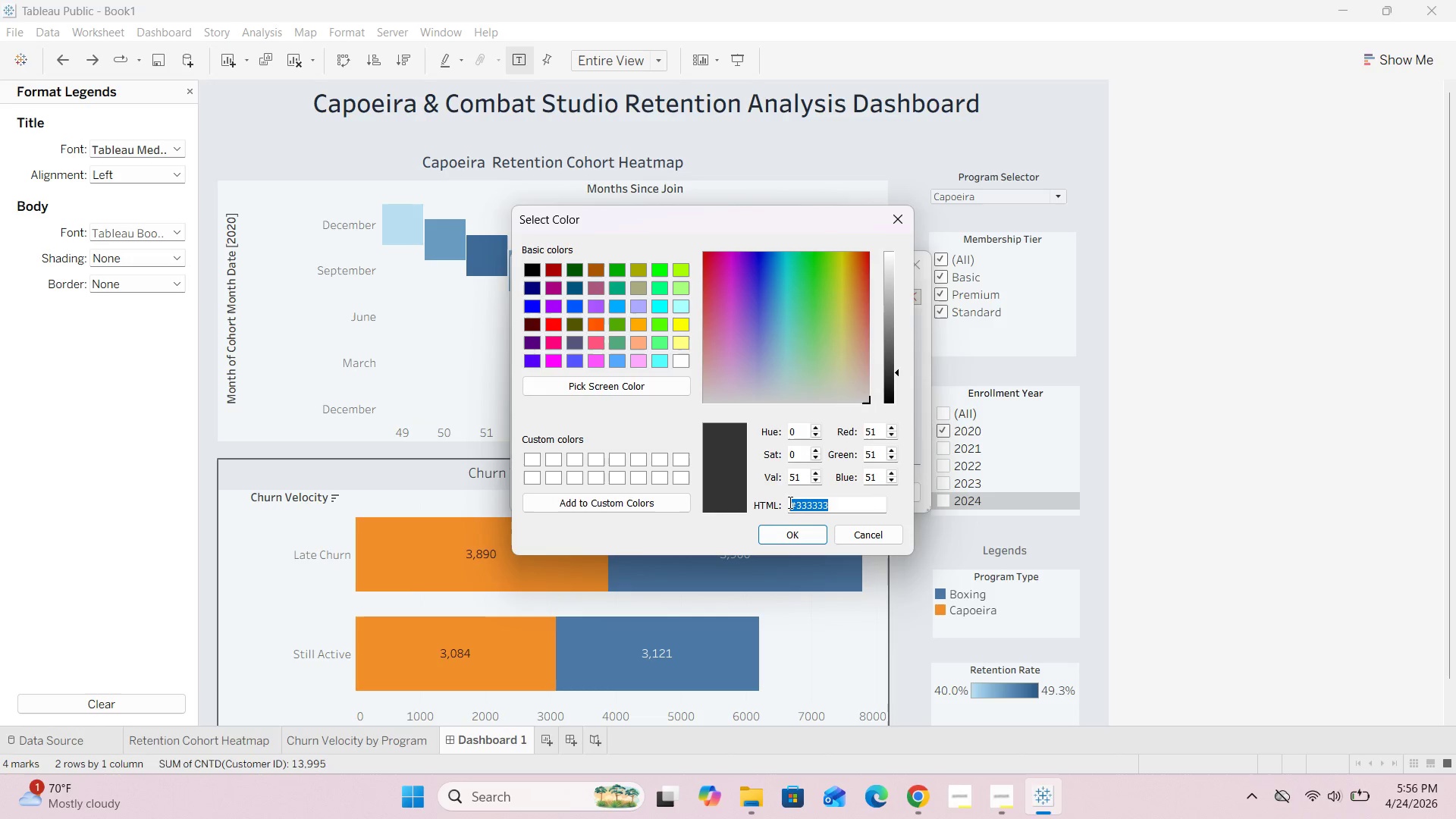 
key(Backspace)
 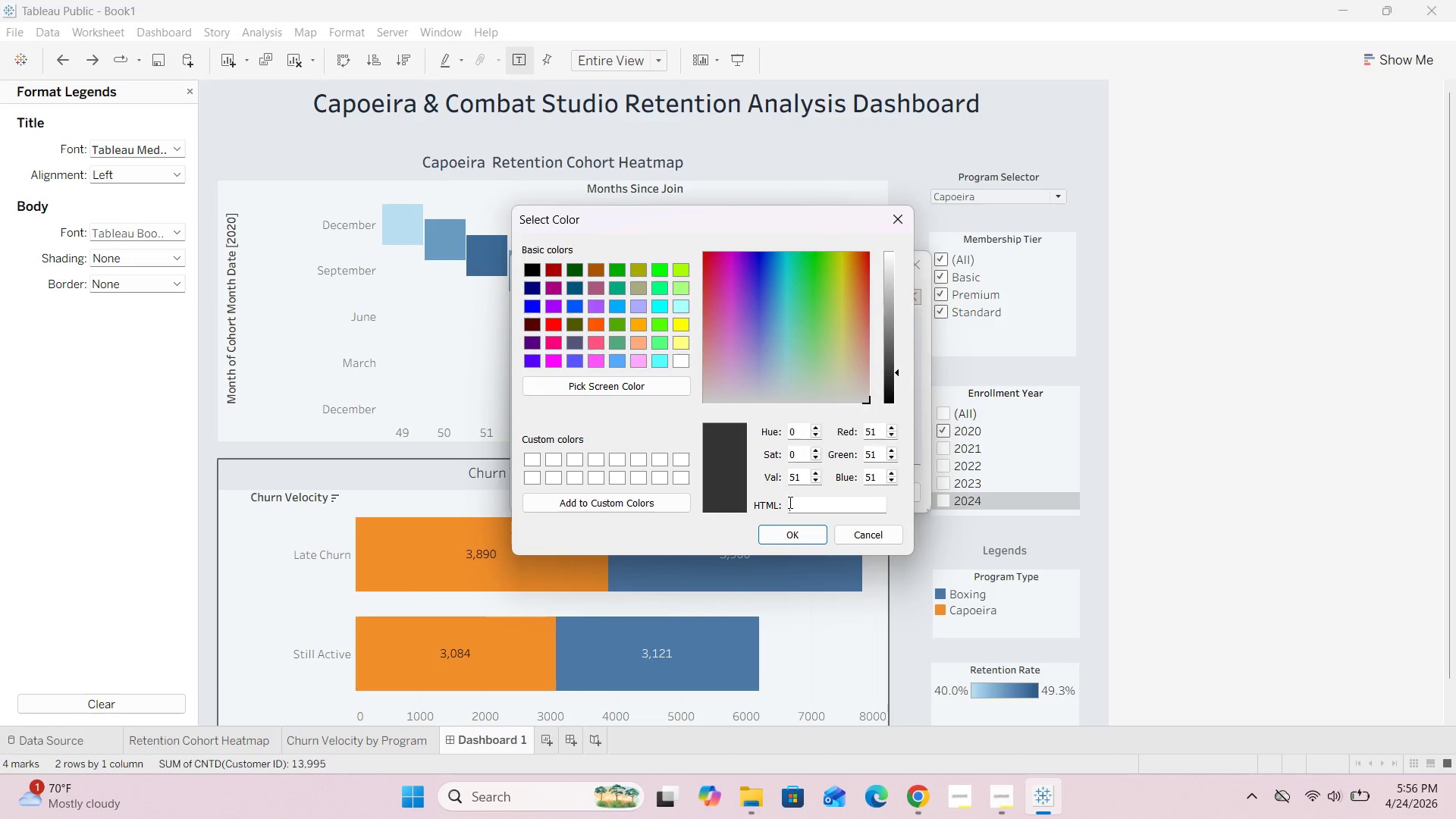 
key(Shift+3)
 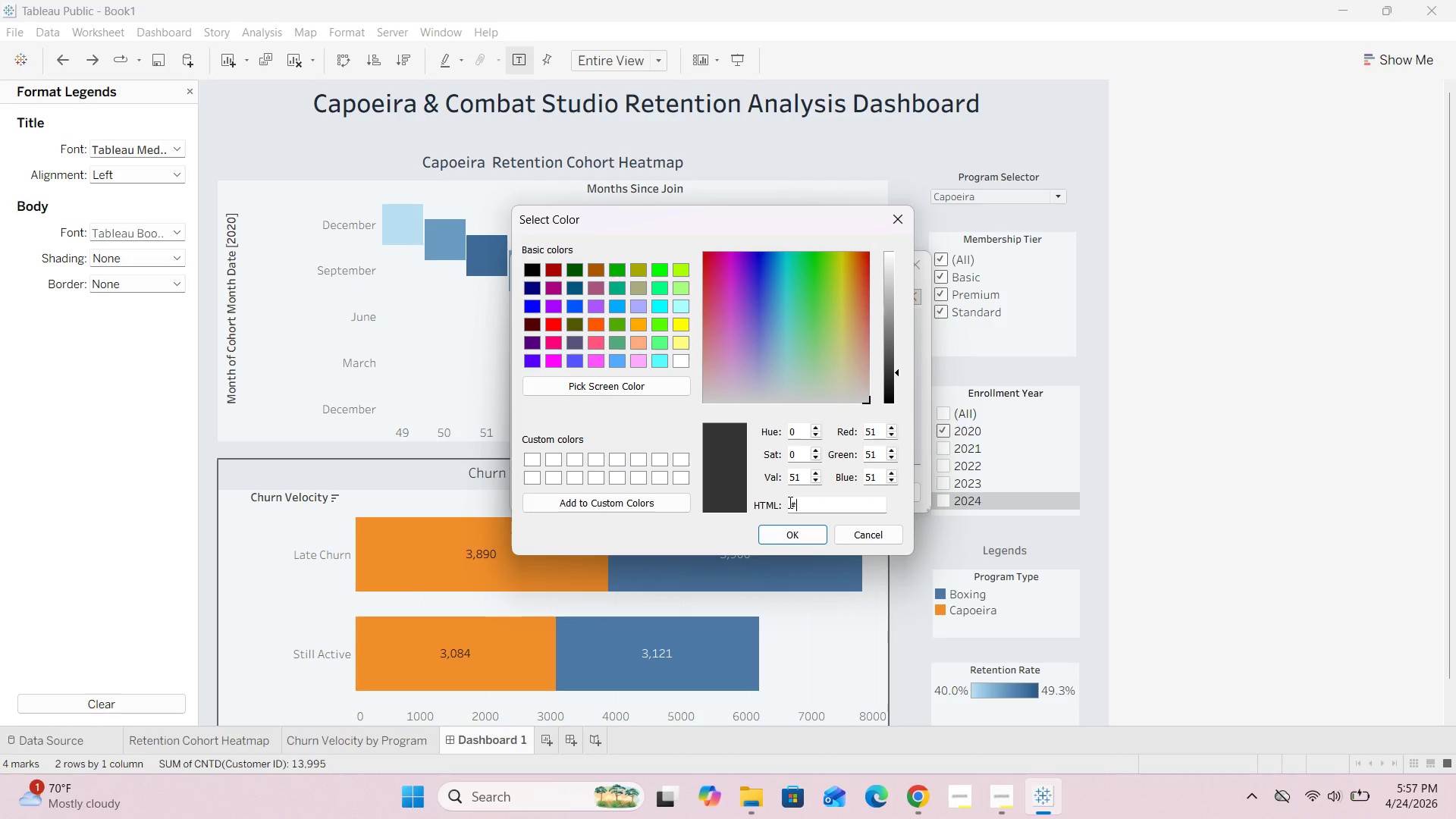 
wait(29.91)
 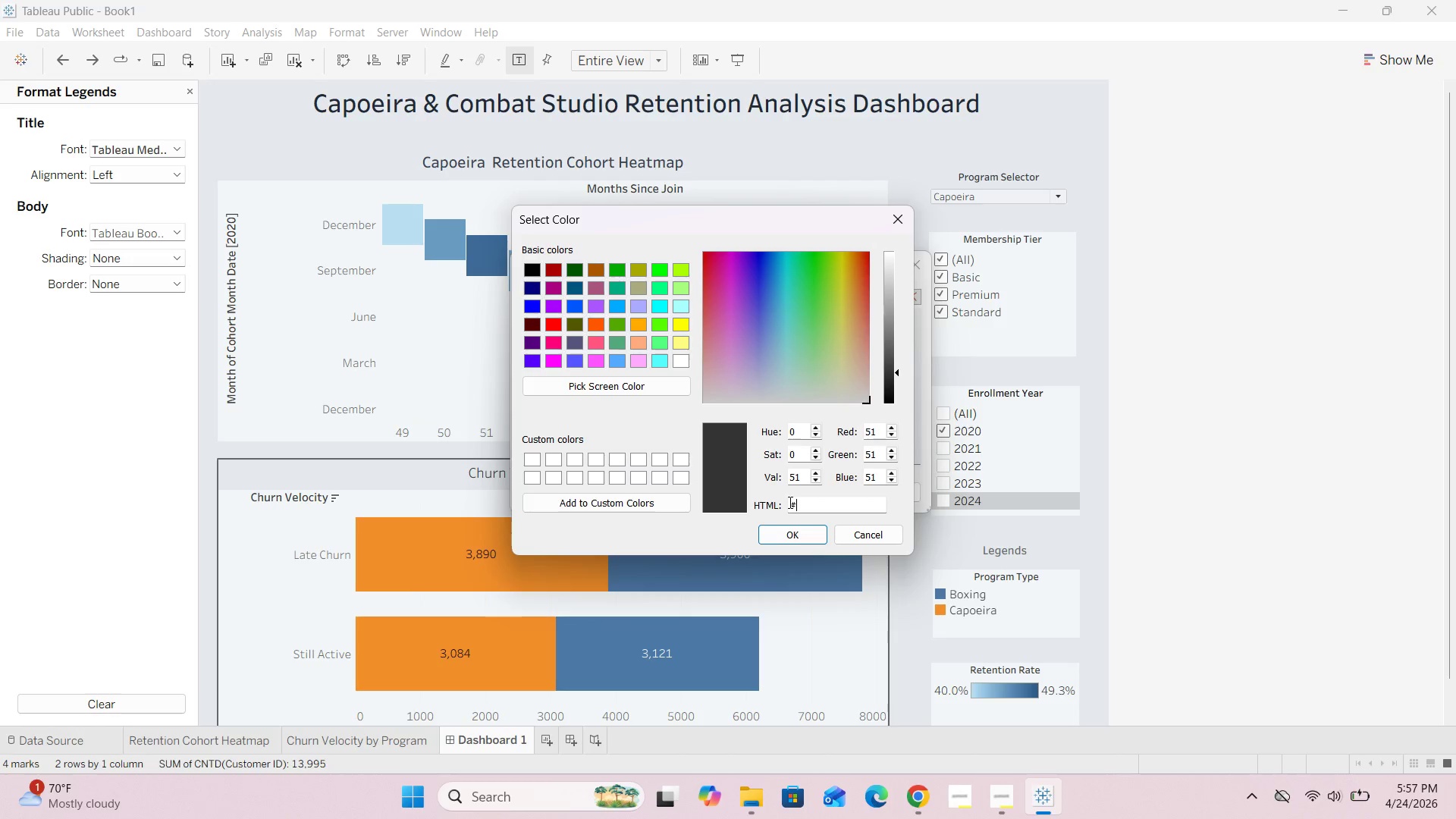 
left_click([801, 504])
 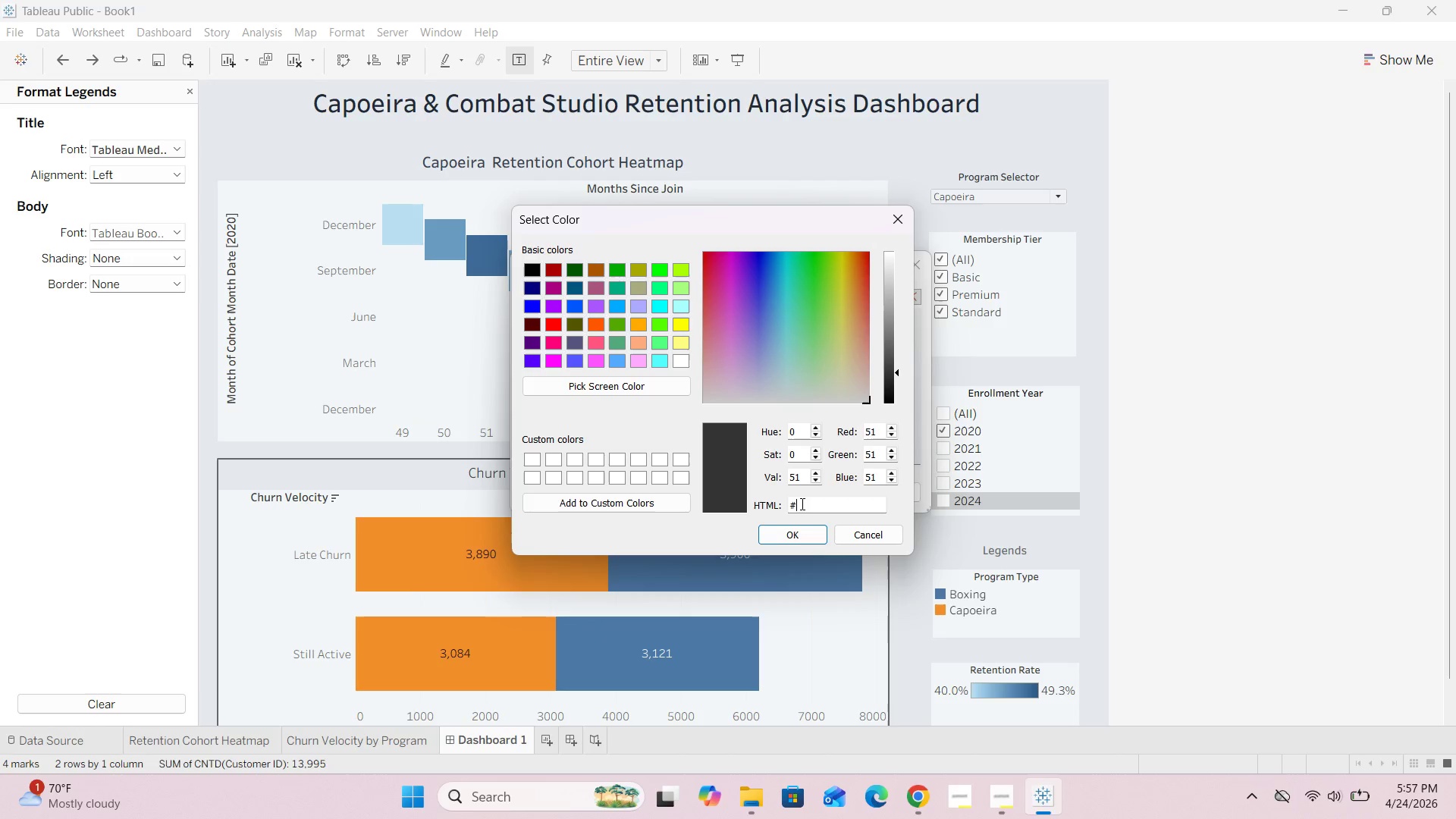 
type(374151)
 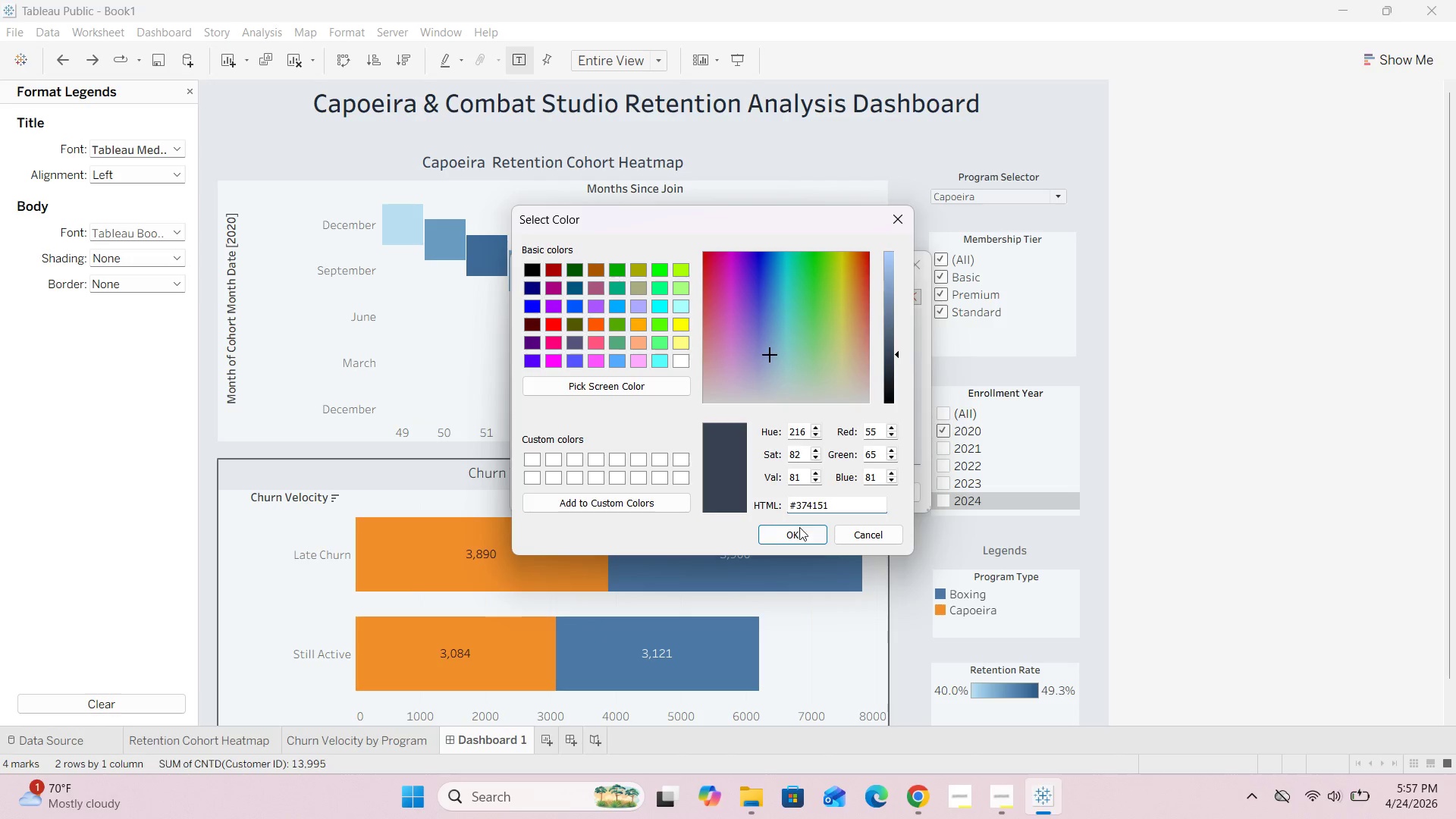 
left_click([799, 530])
 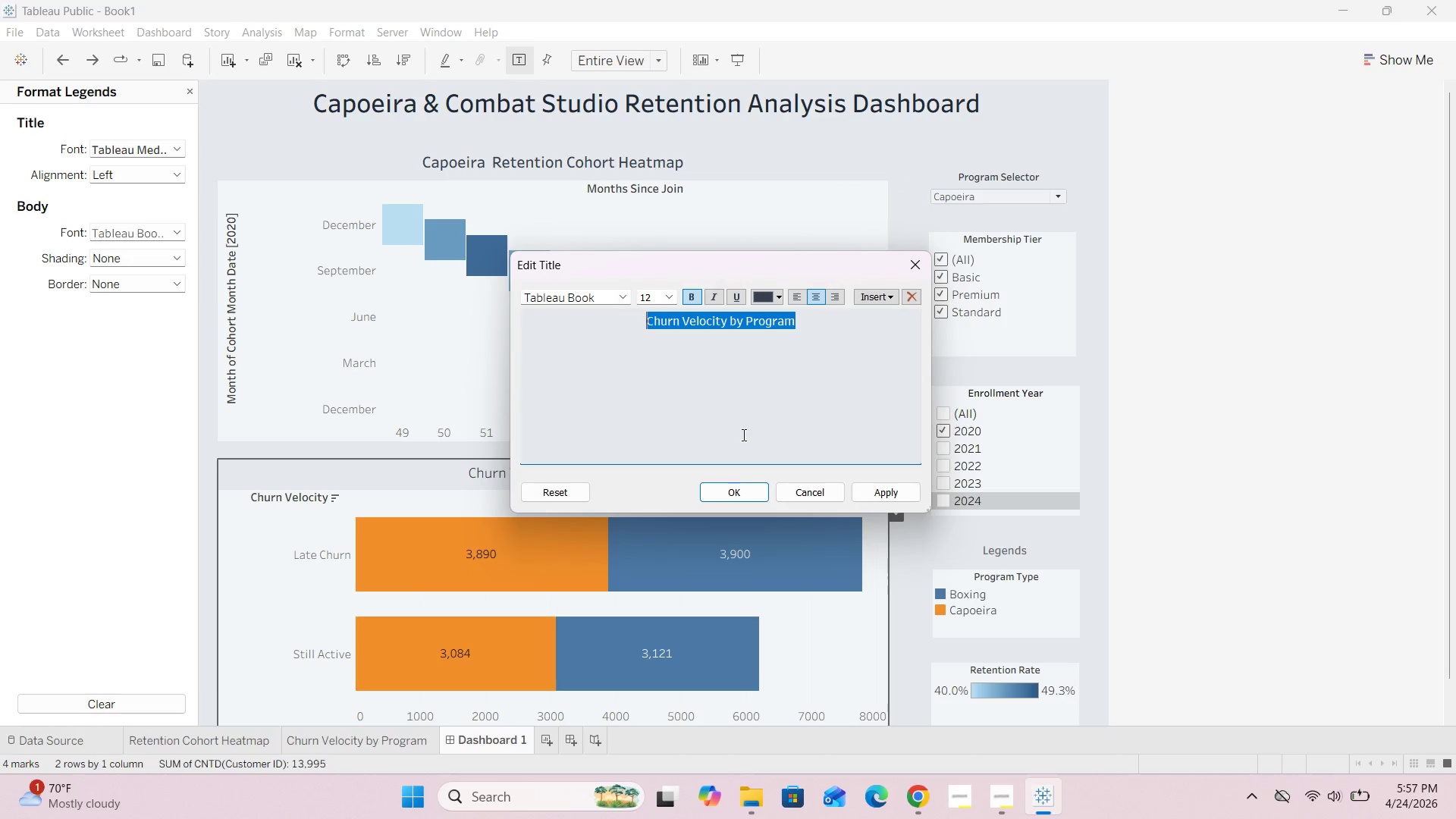 
left_click([732, 497])
 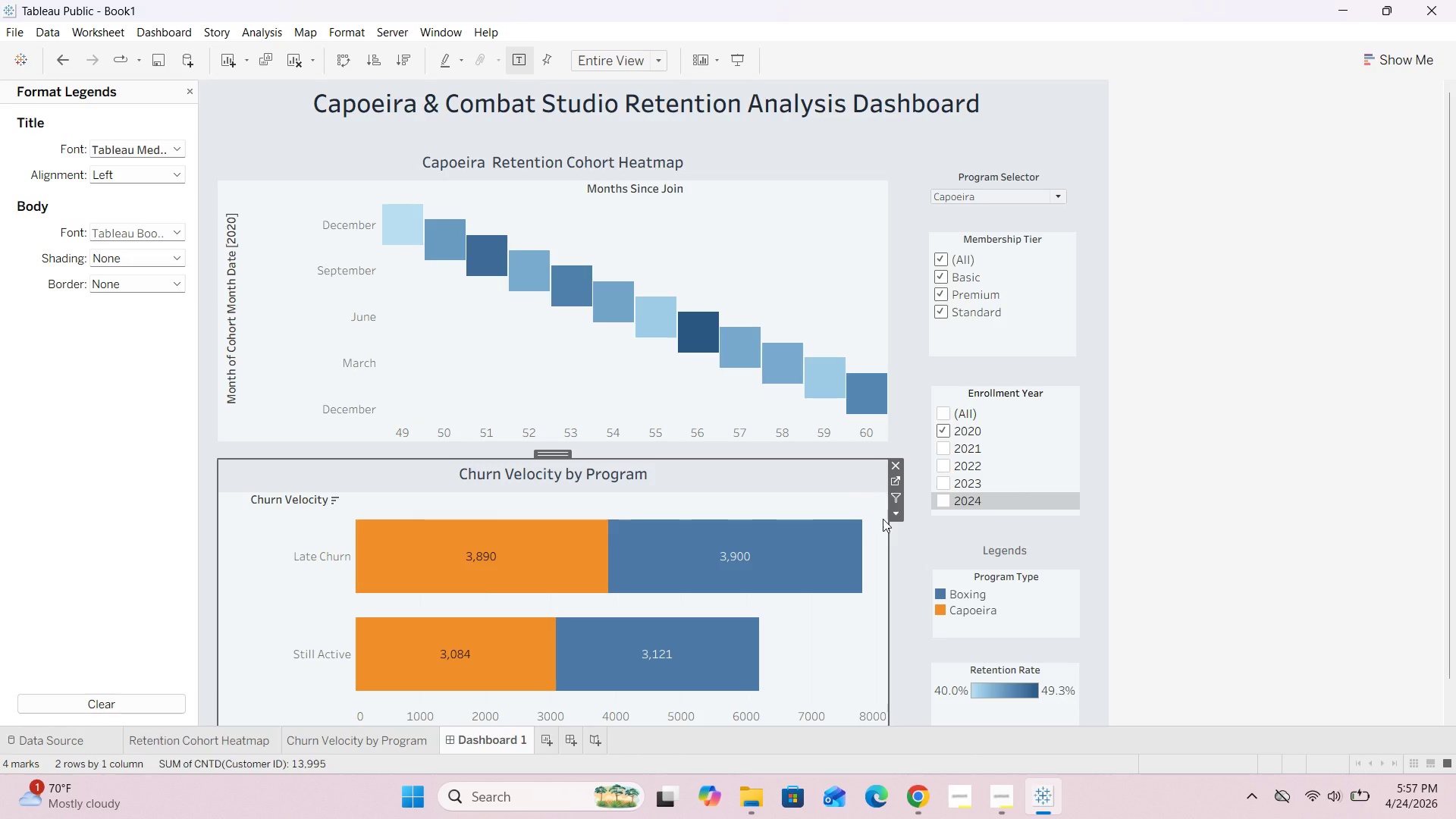 
left_click([911, 572])
 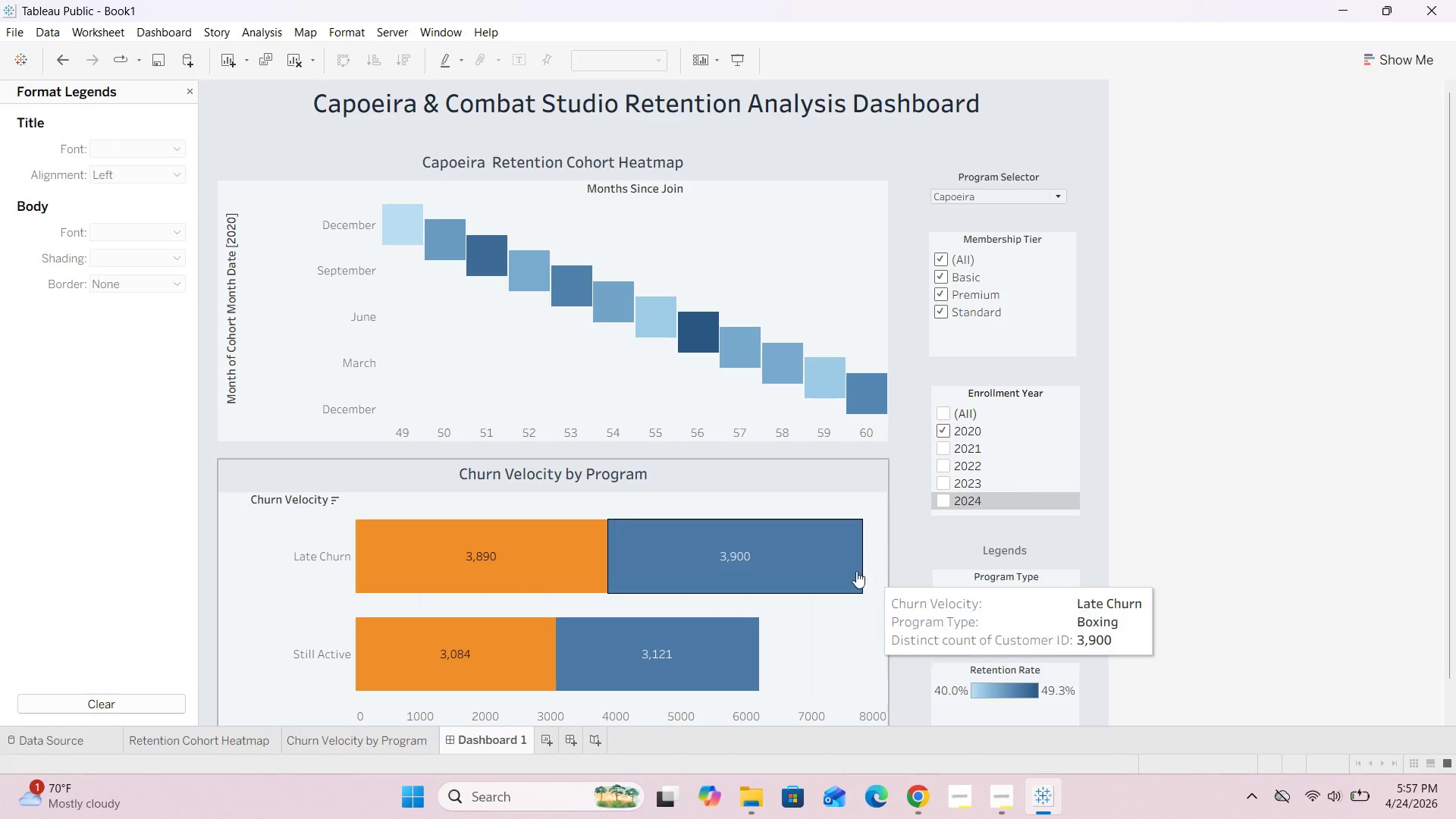 
scroll: coordinate [832, 566], scroll_direction: down, amount: 6.0
 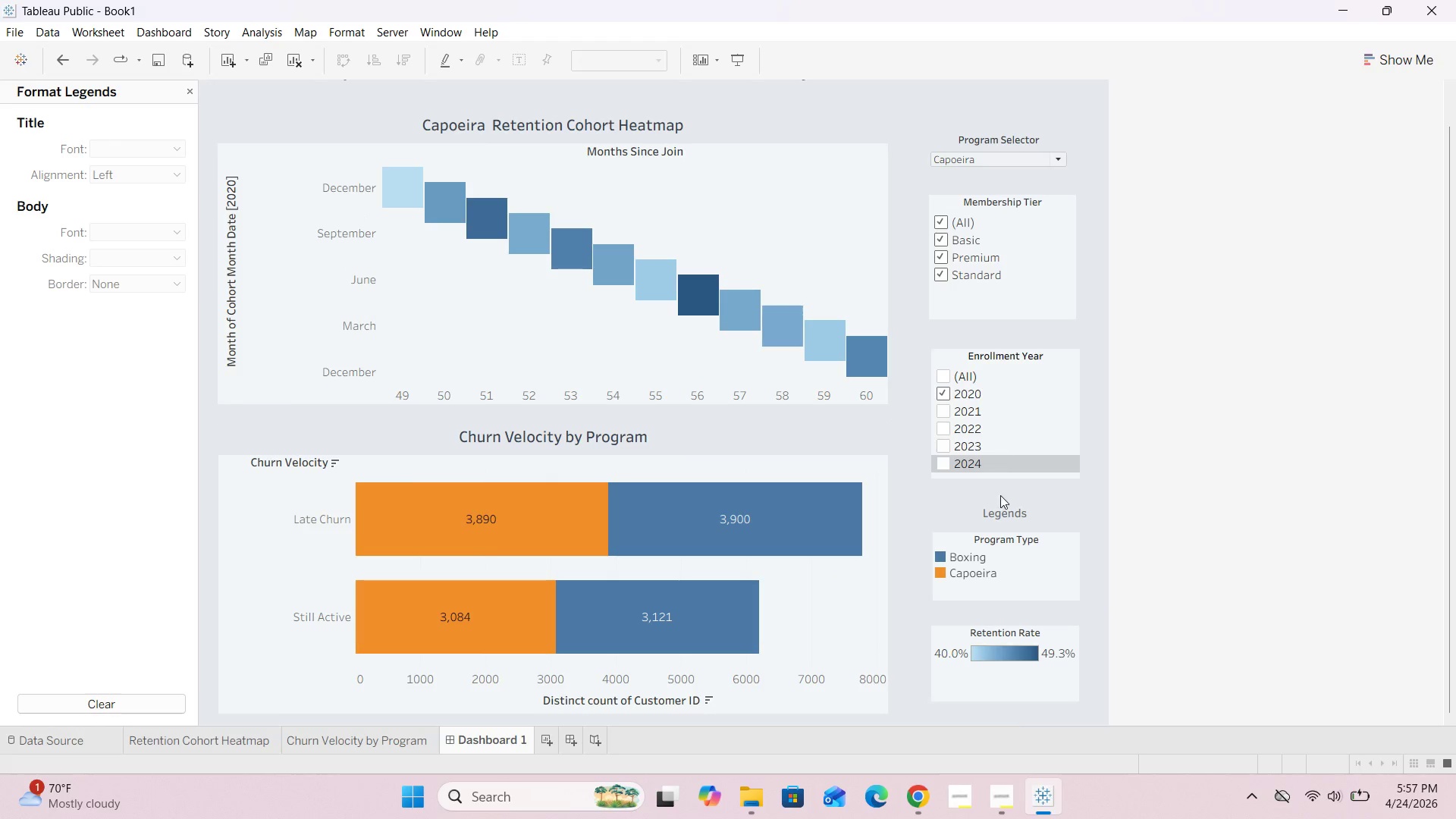 
left_click([899, 517])
 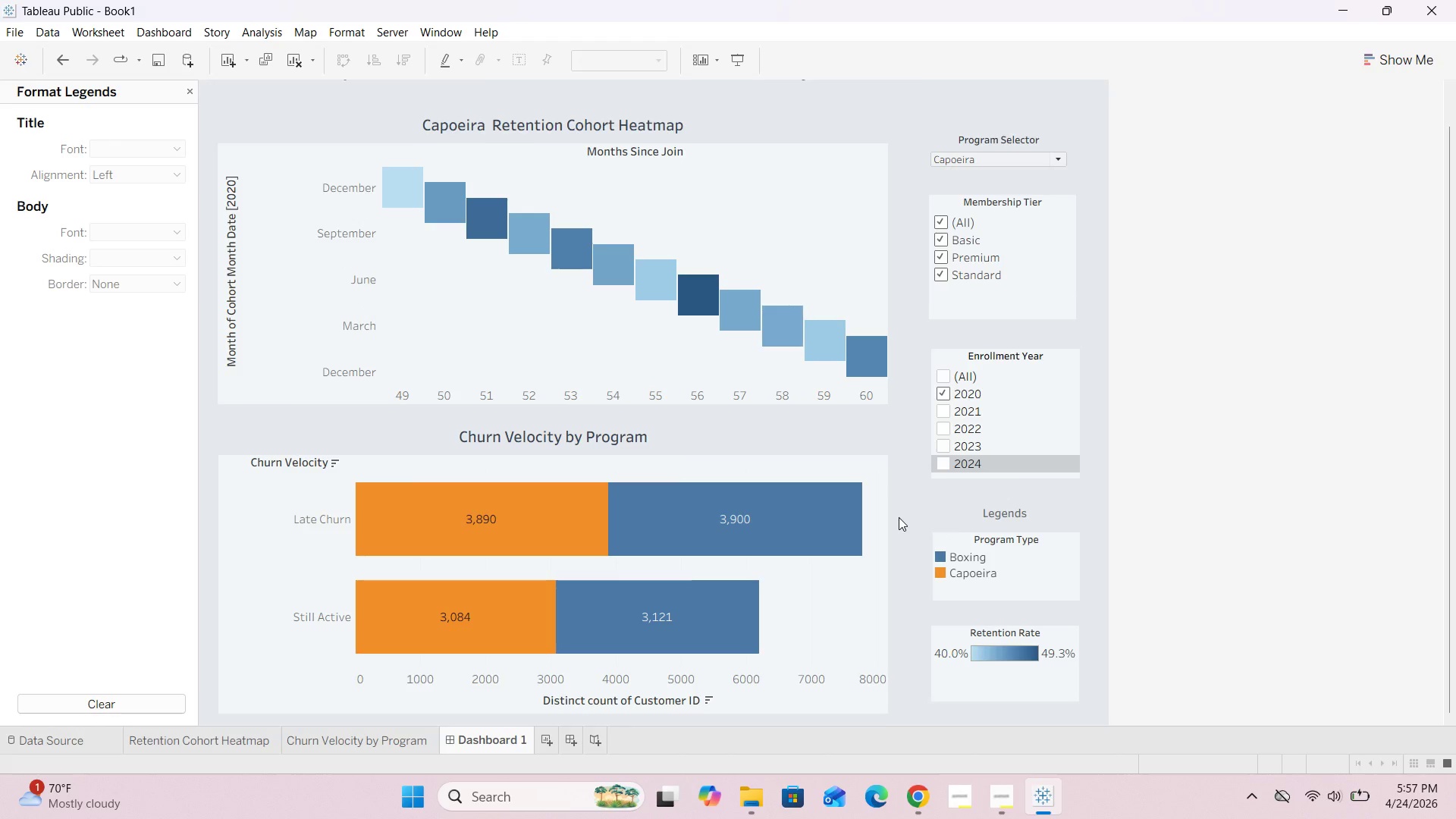 
scroll: coordinate [899, 517], scroll_direction: up, amount: 2.0
 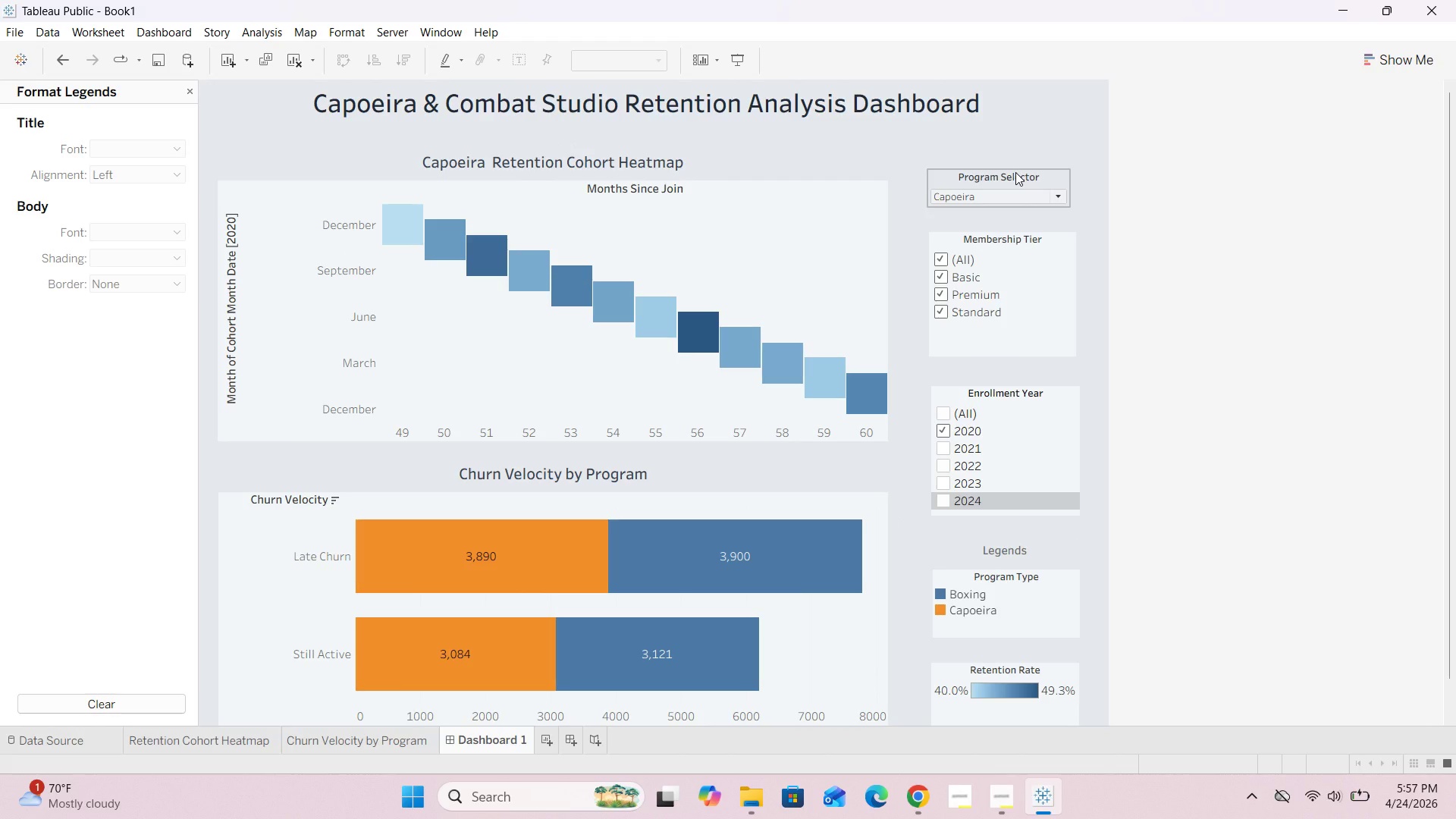 
wait(12.2)
 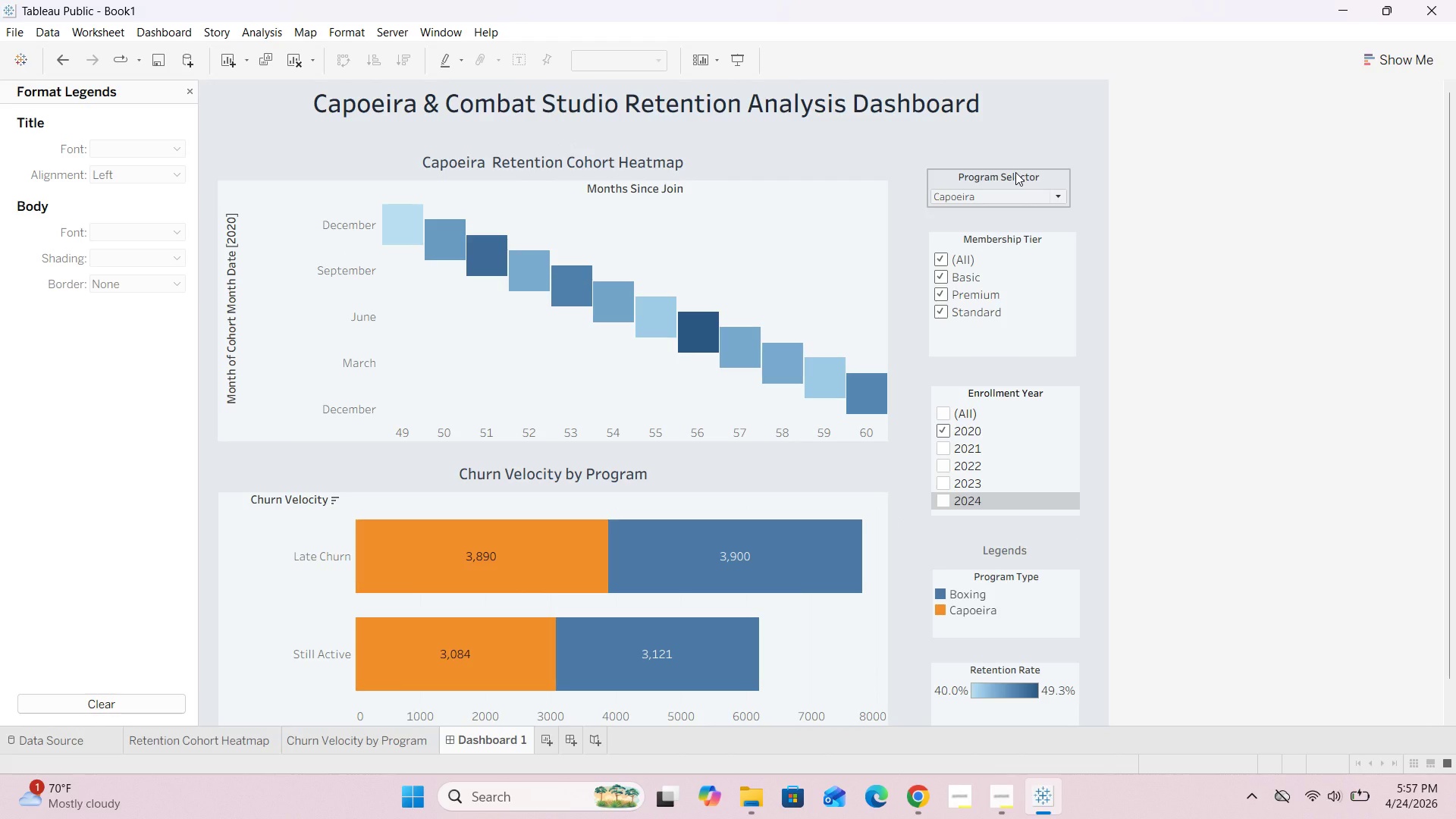 
double_click([940, 594])
 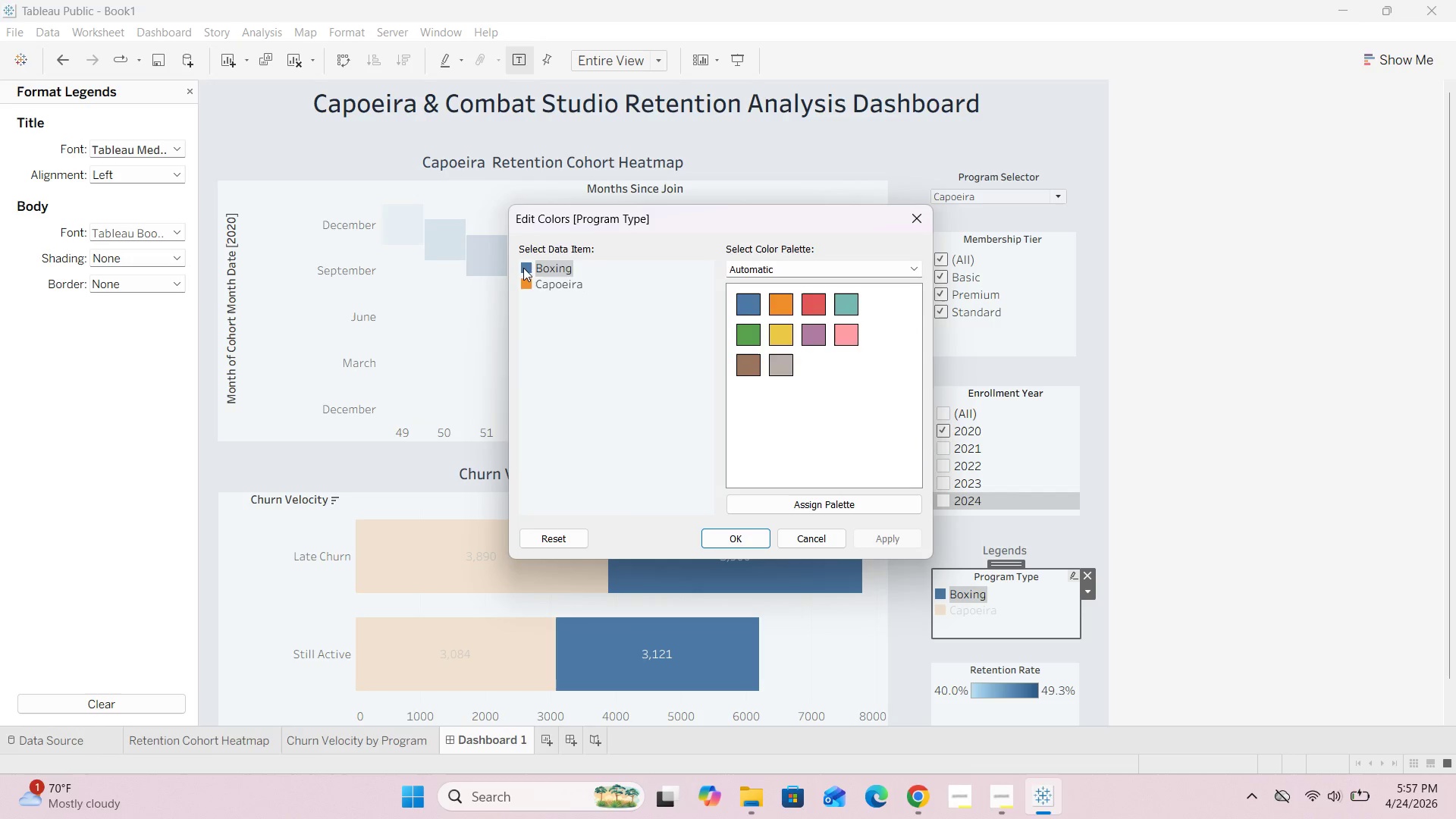 
double_click([526, 266])
 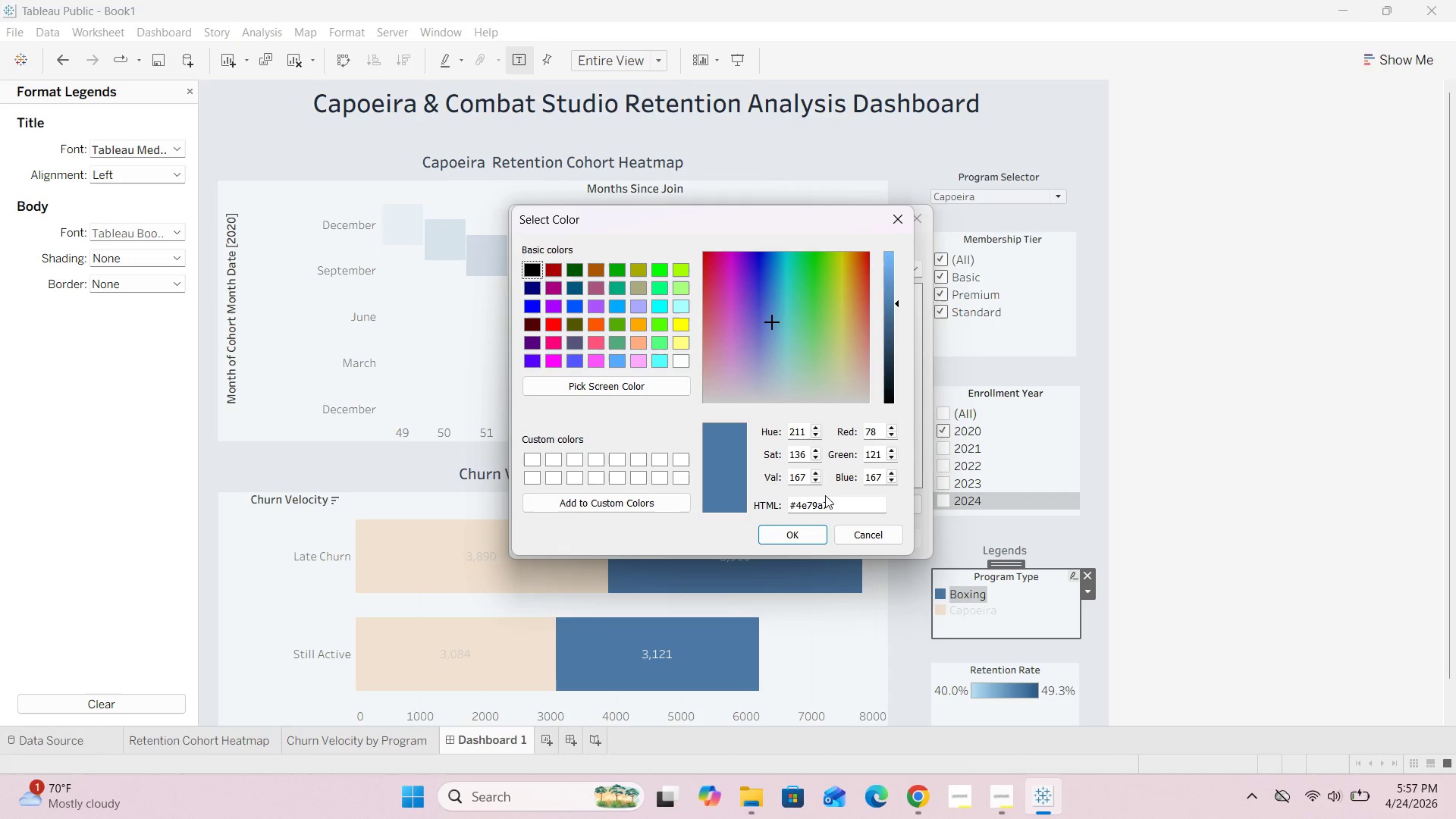 
left_click([846, 507])
 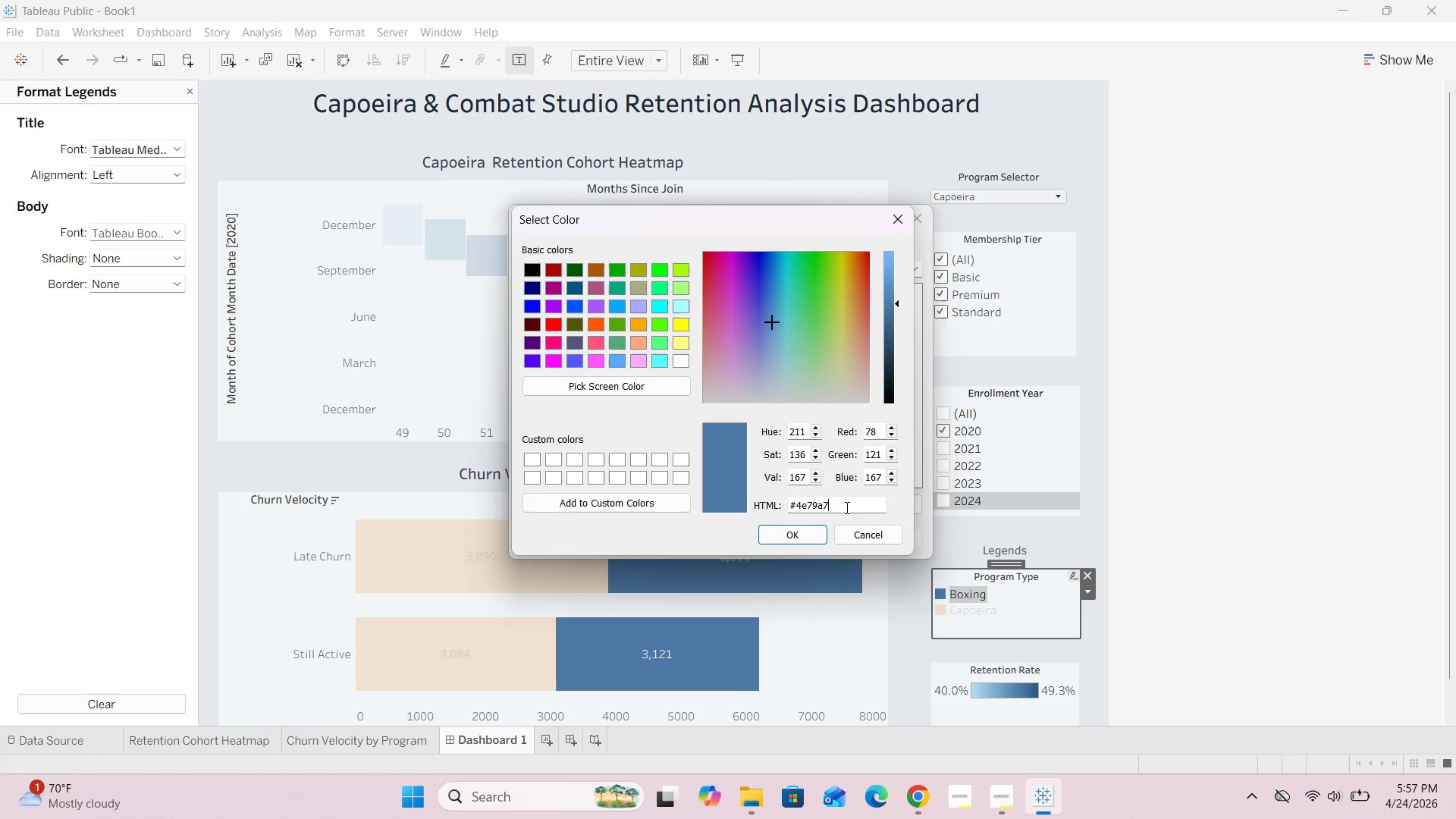 
key(Backspace)
key(Backspace)
key(Backspace)
key(Backspace)
key(Backspace)
key(Backspace)
type(2F6B7A)
 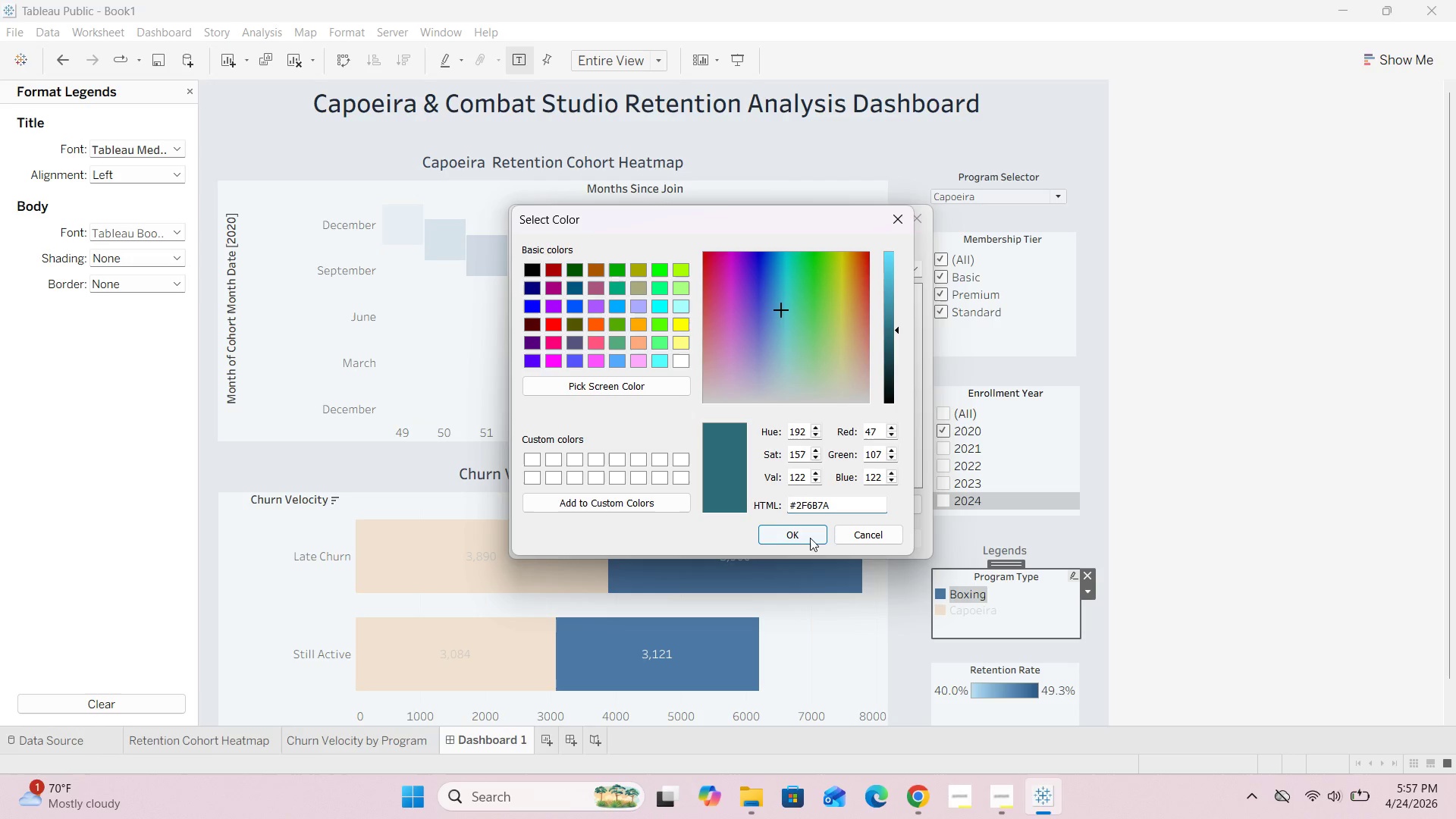 
left_click([805, 541])
 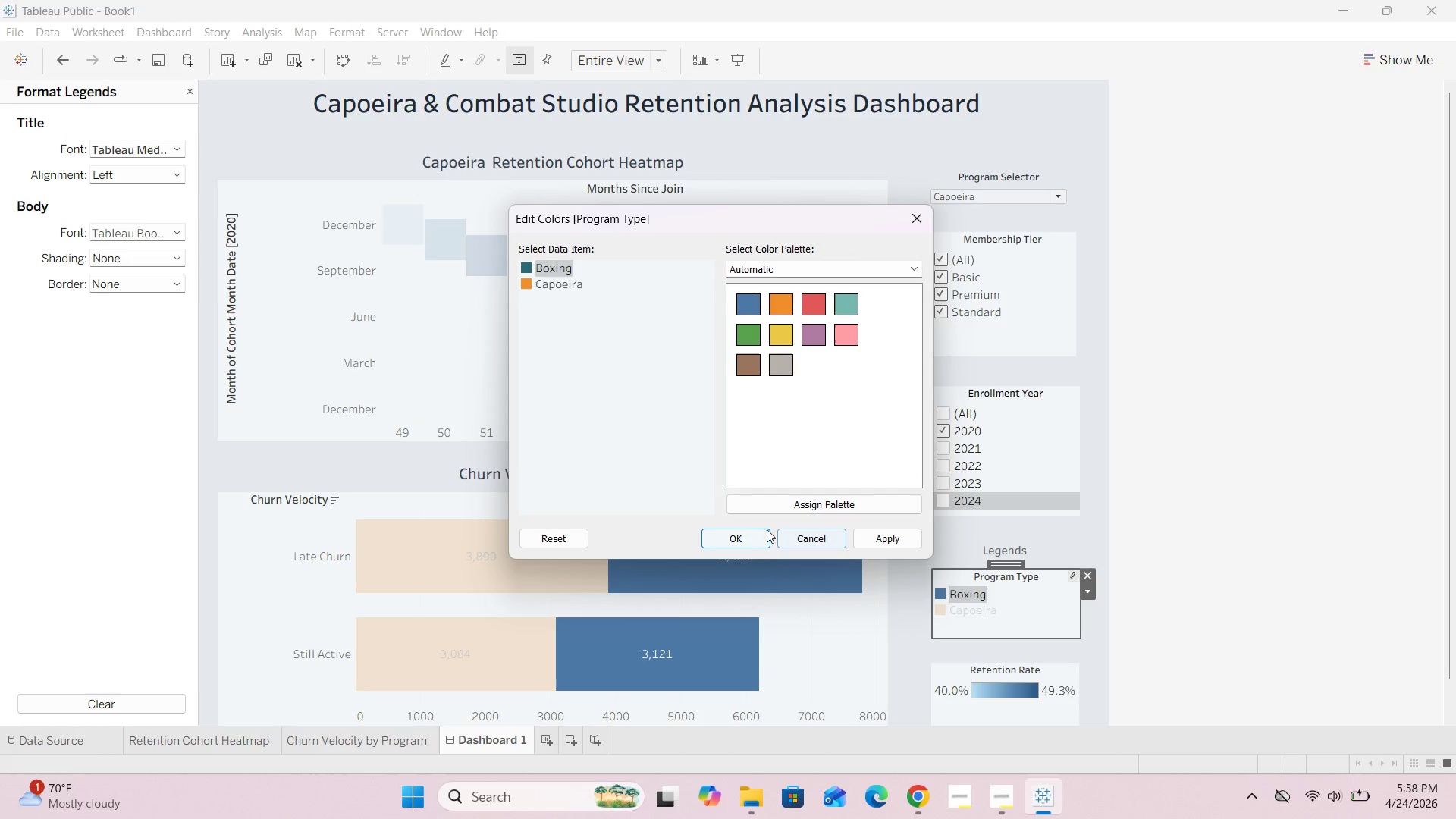 
left_click([752, 536])
 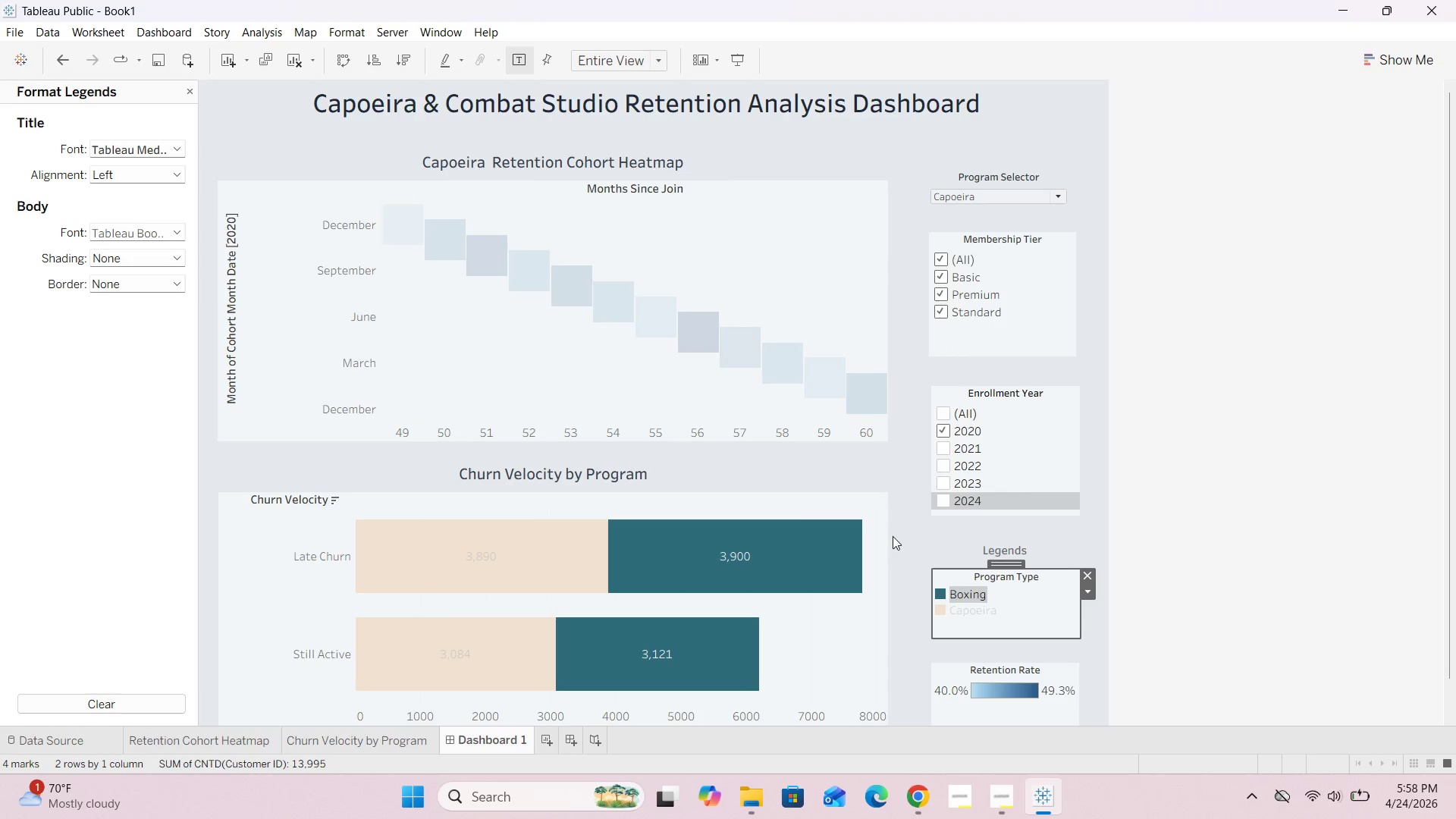 
left_click([907, 540])
 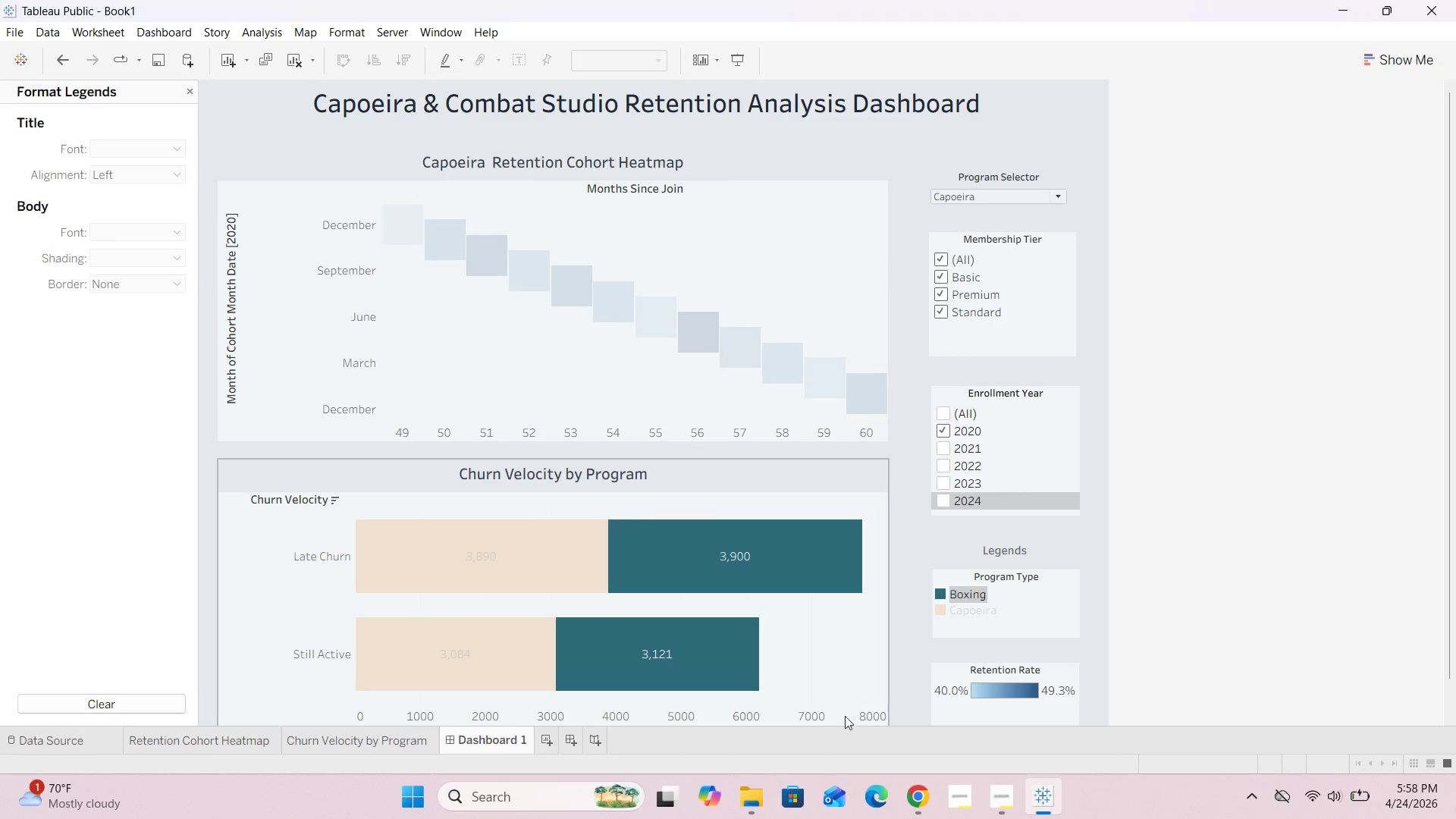 
left_click([841, 721])
 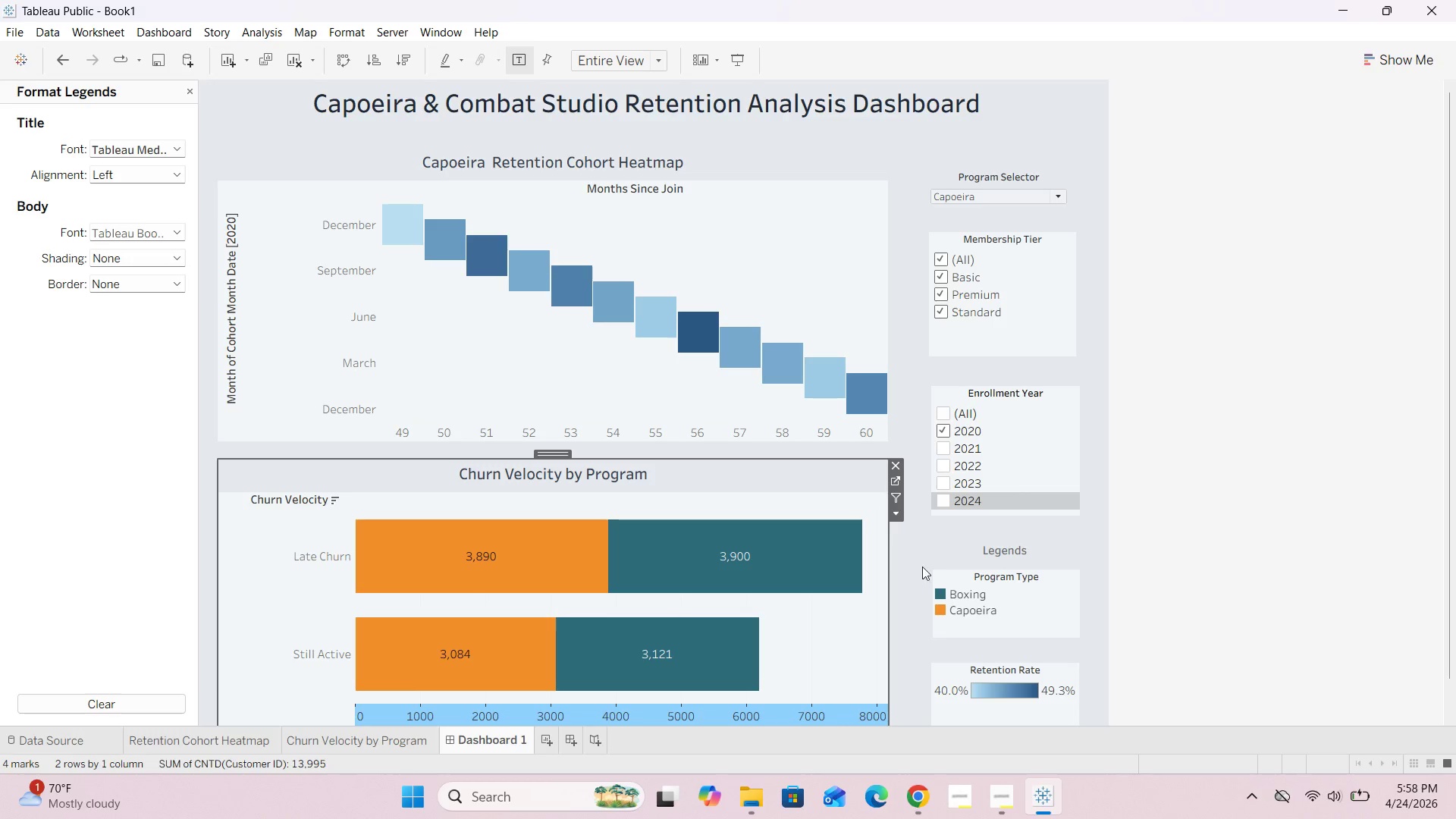 
left_click([920, 553])
 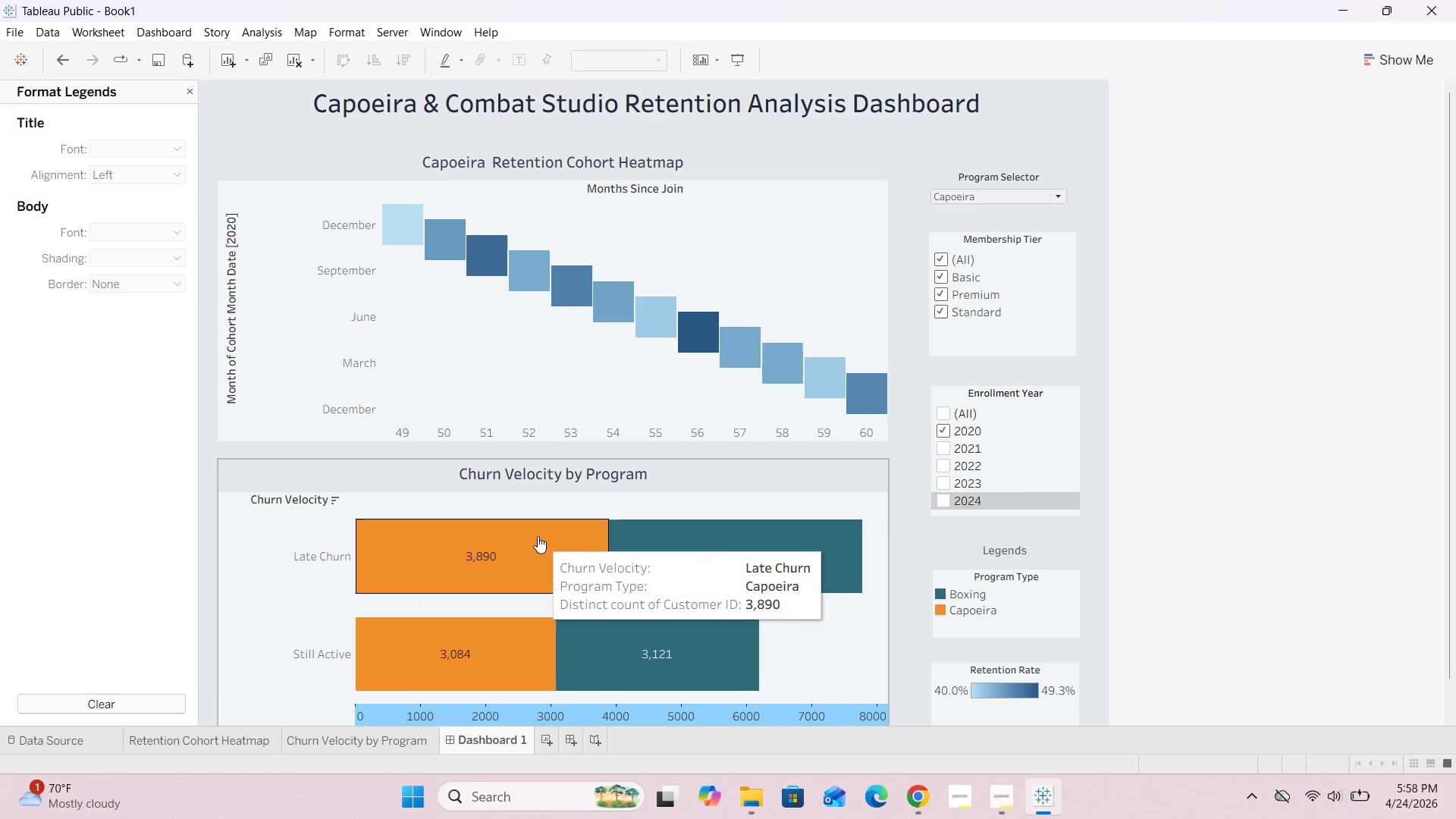 
left_click([538, 536])
 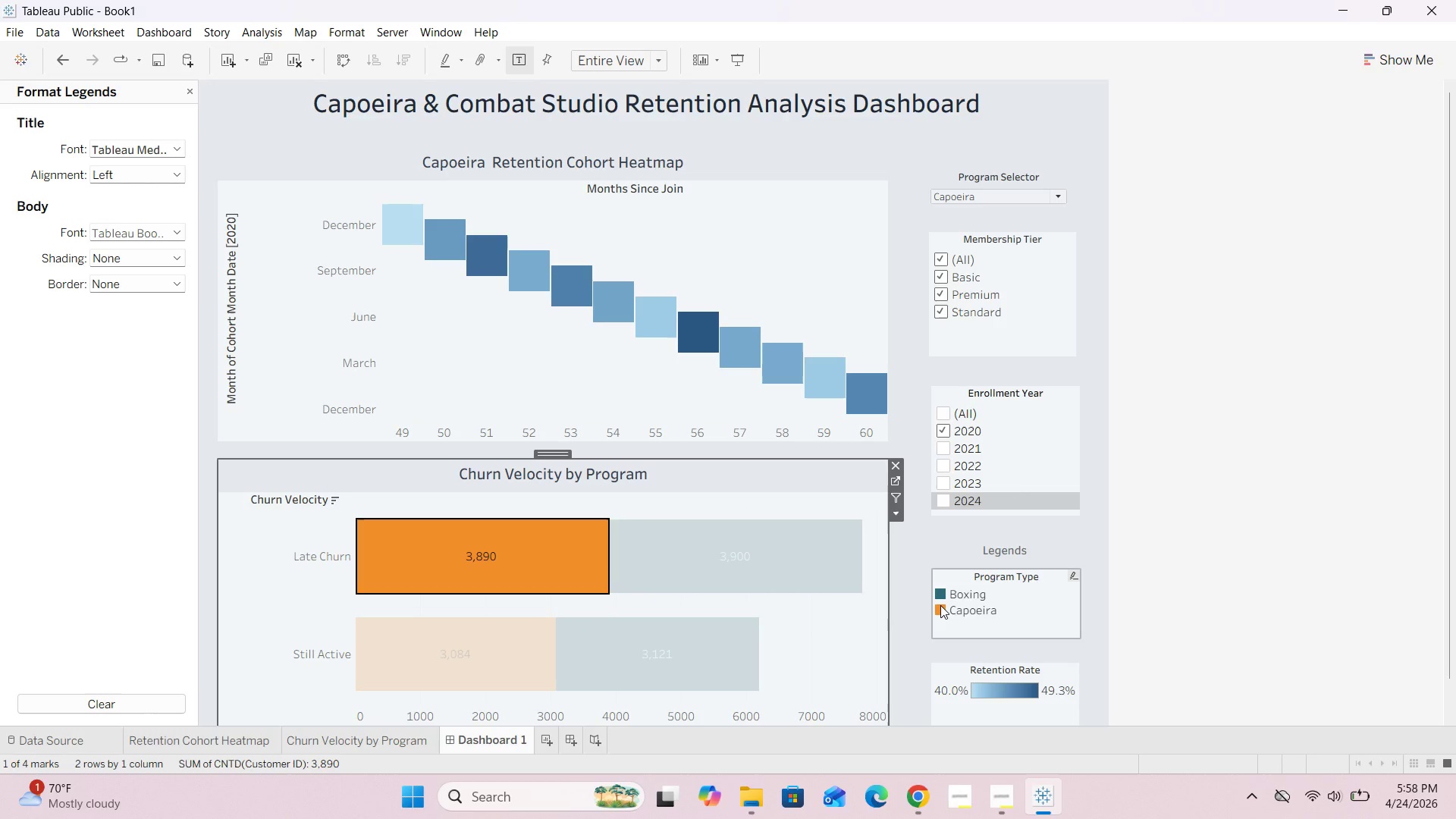 
left_click([943, 605])
 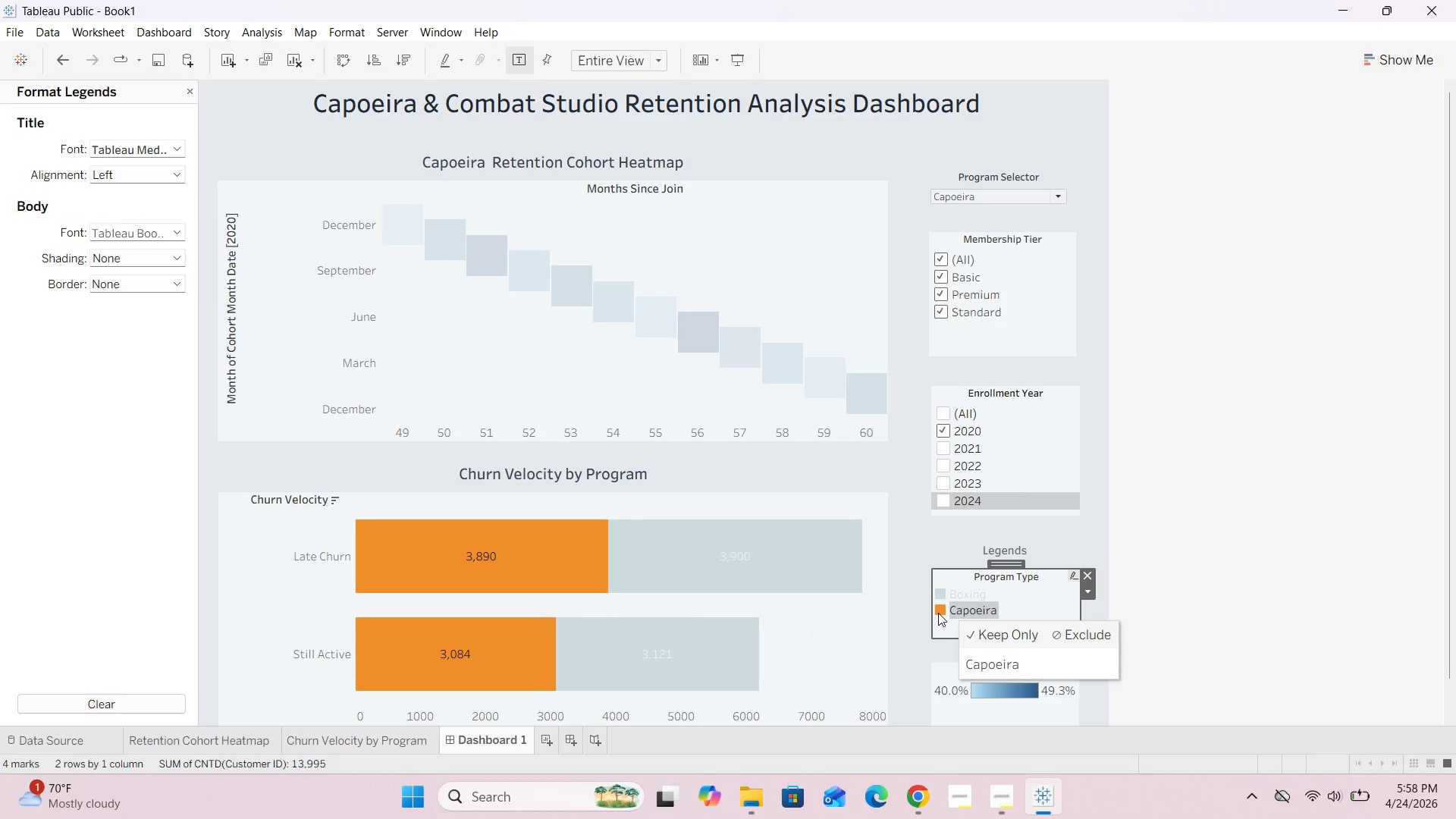 
double_click([938, 613])
 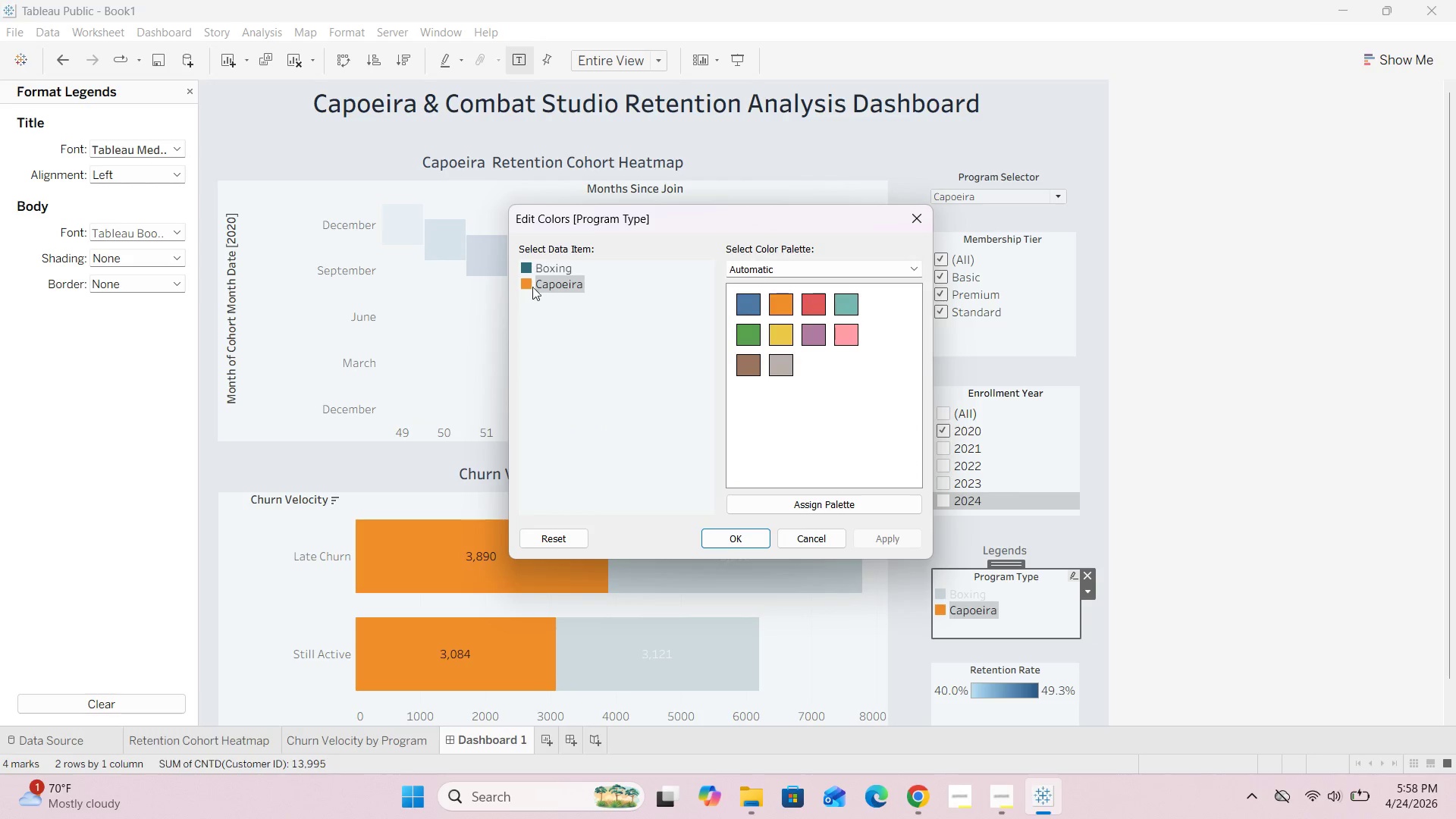 
double_click([526, 284])
 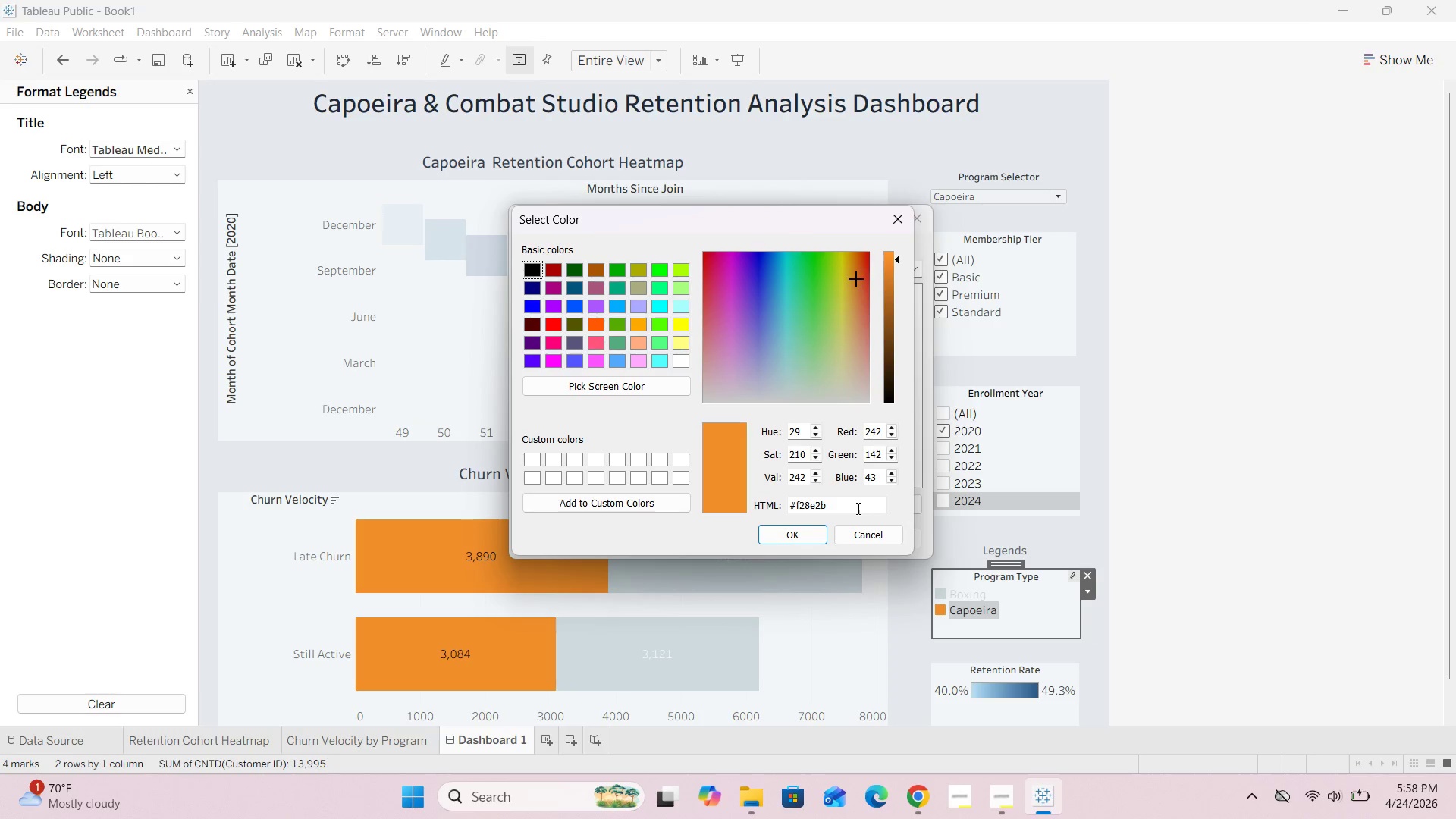 
left_click([855, 506])
 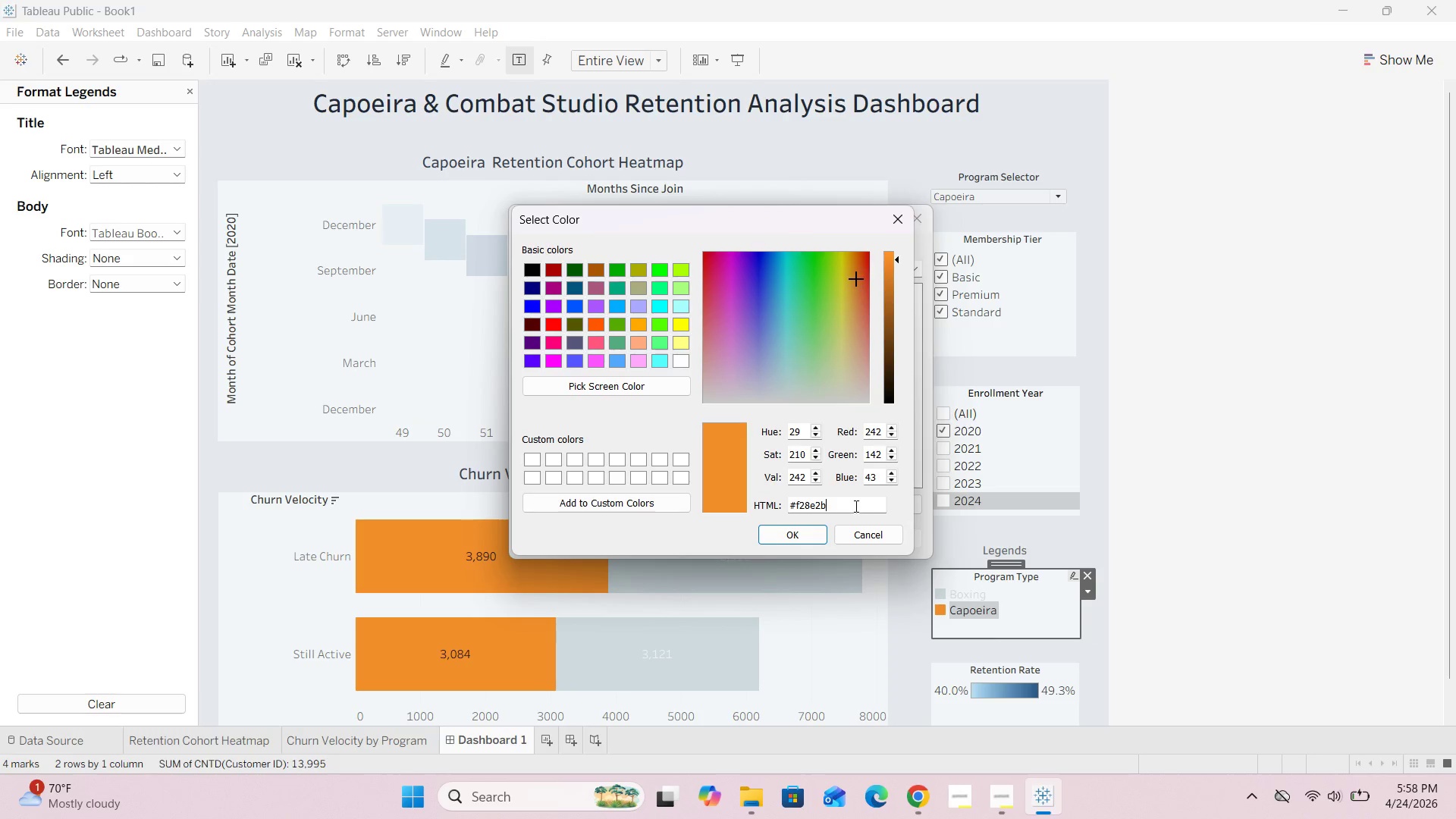 
hold_key(key=Backspace, duration=0.78)
 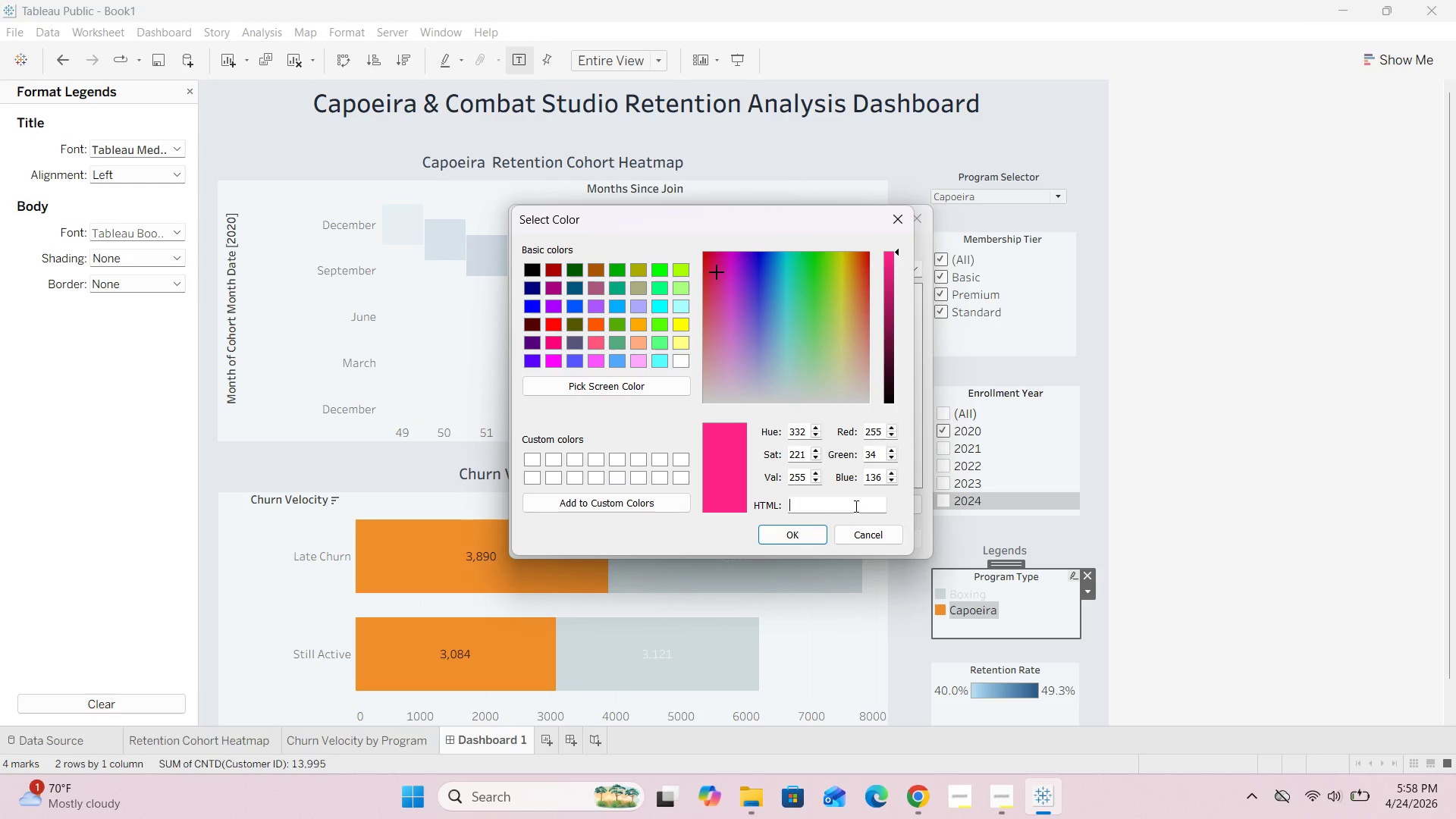 
hold_key(key=Backspace, duration=15.38)
 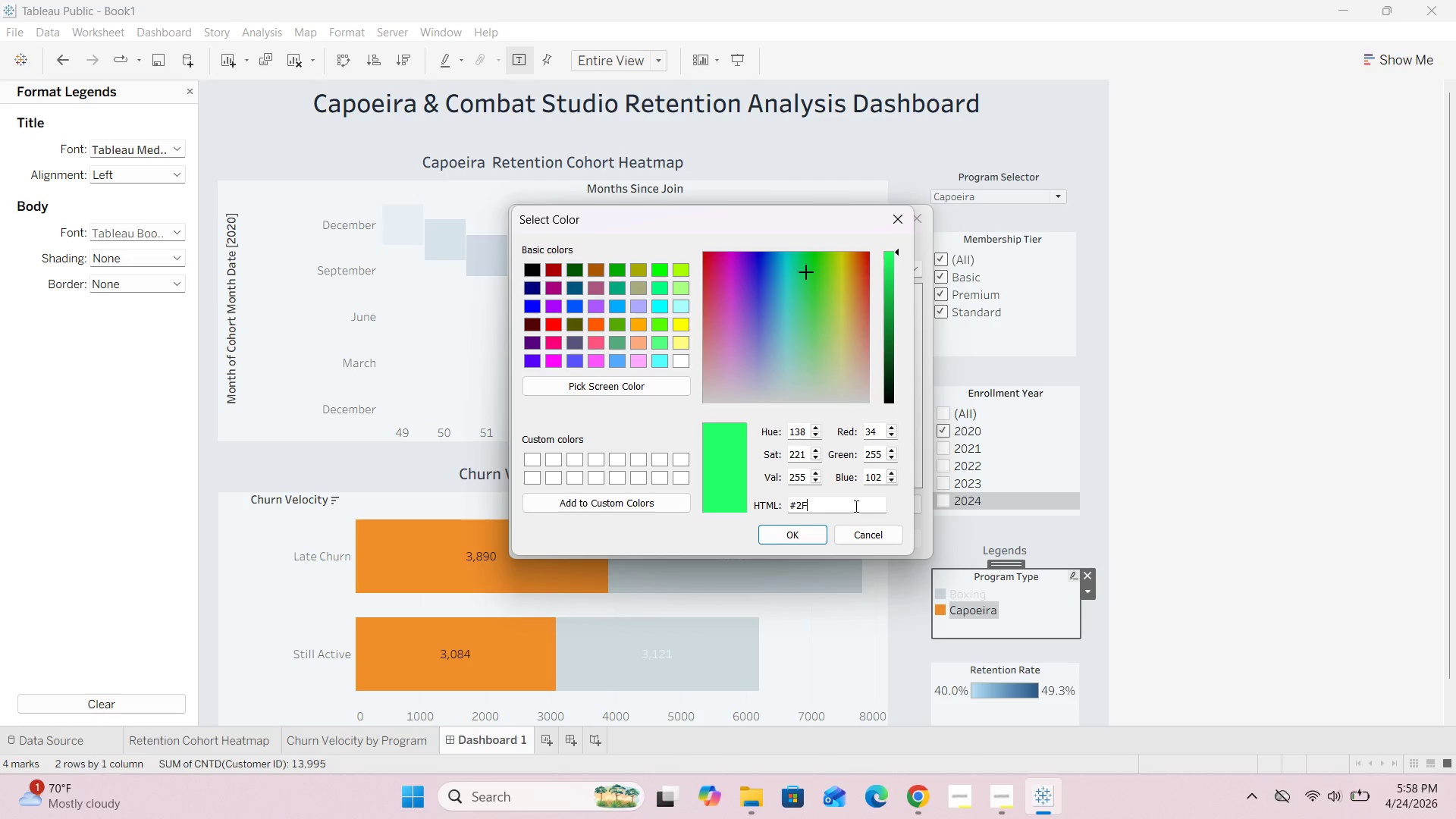 
type(#2F6B7A)
 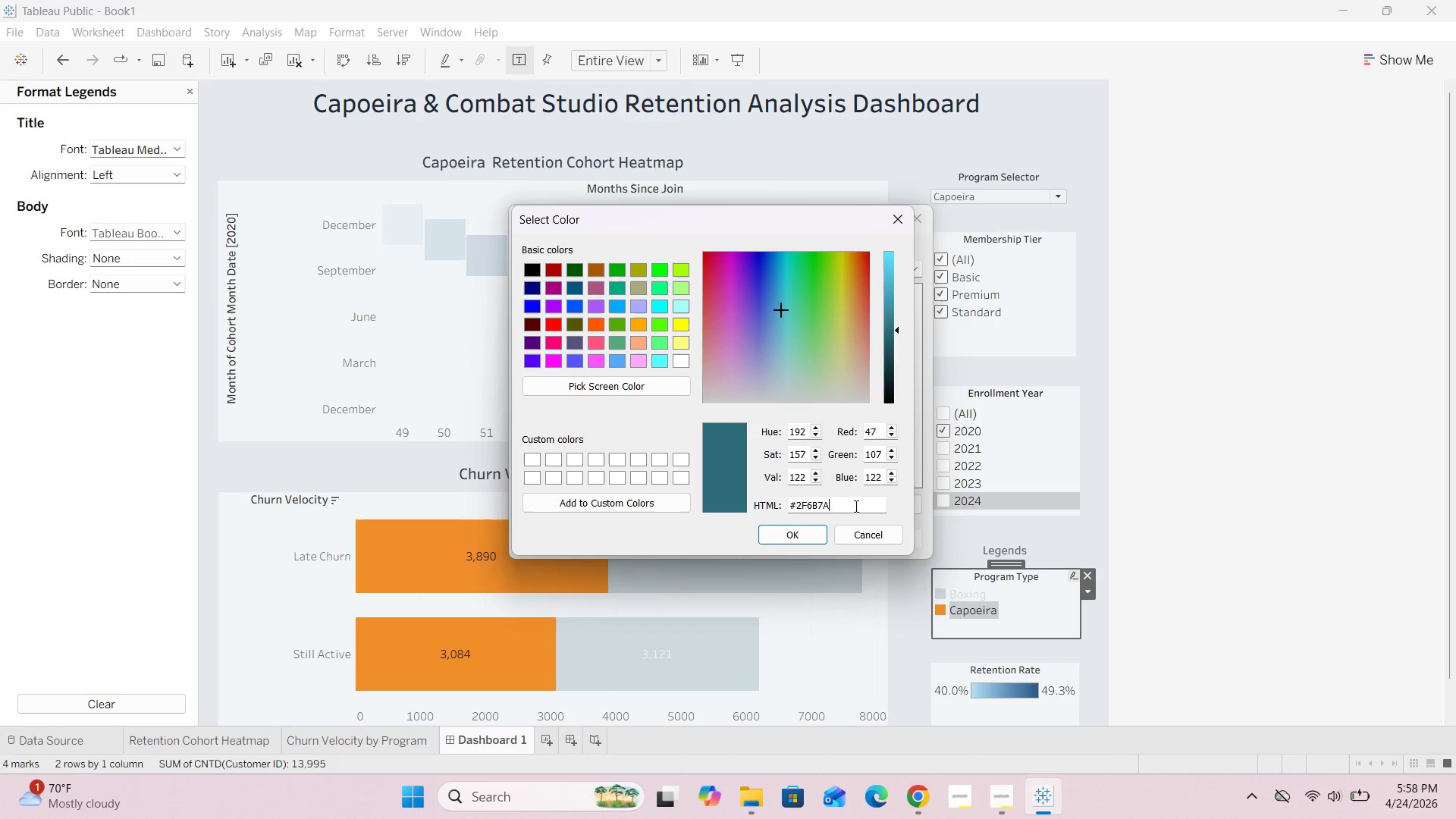 
key(Backspace)
key(Backspace)
key(Backspace)
key(Backspace)
key(Backspace)
type(C96A3D)
 